 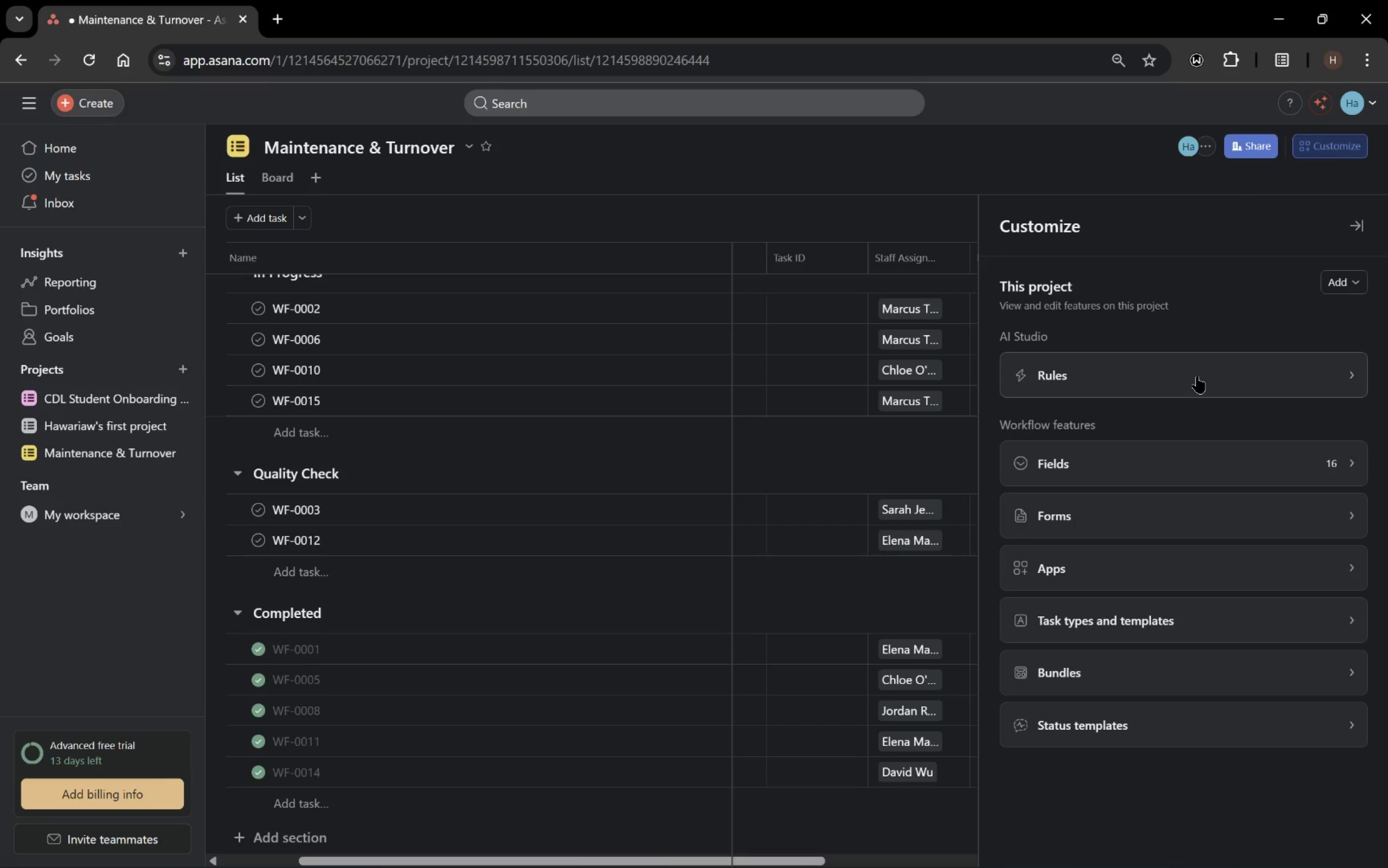 
left_click([1217, 363])
 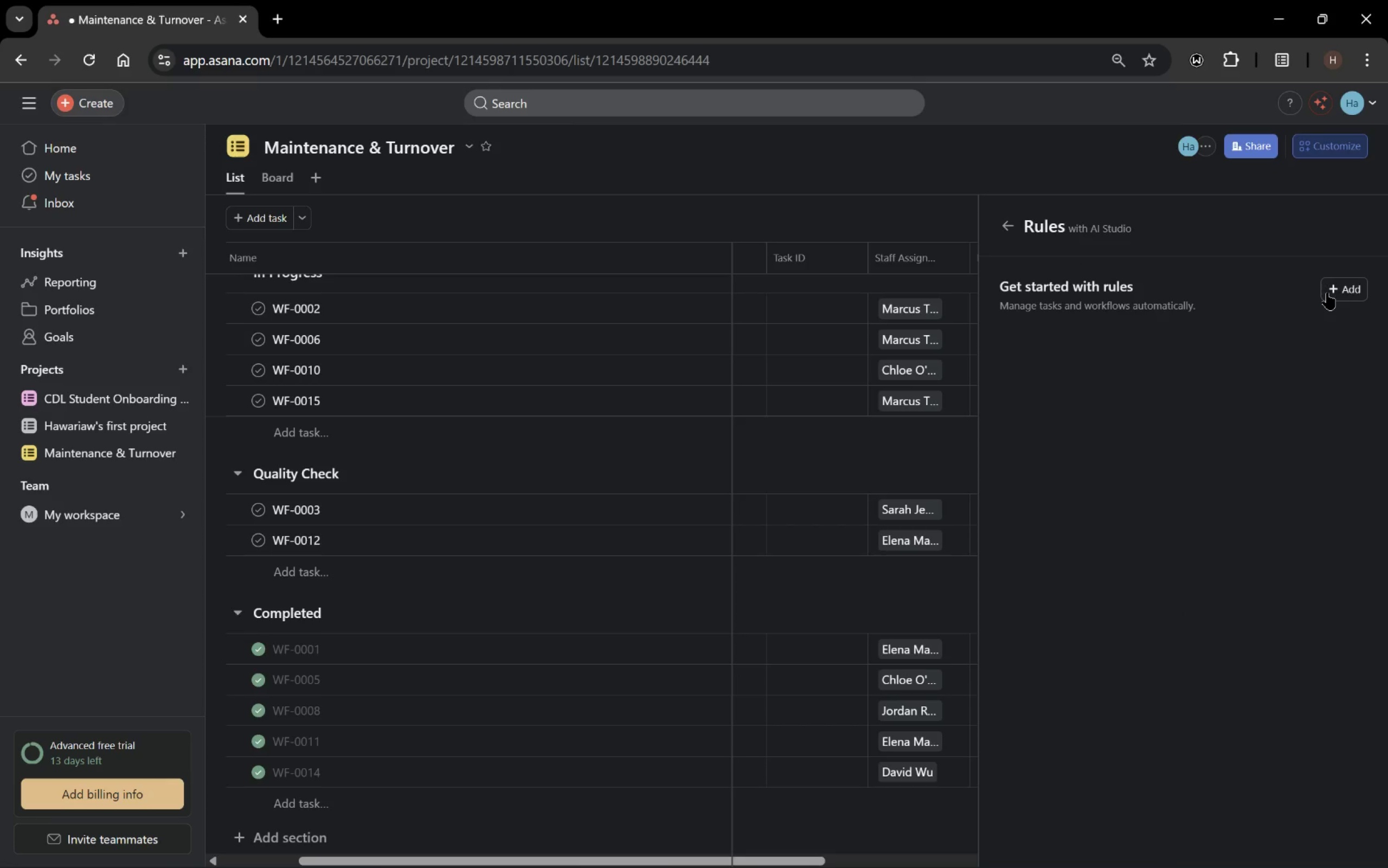 
left_click([1333, 293])
 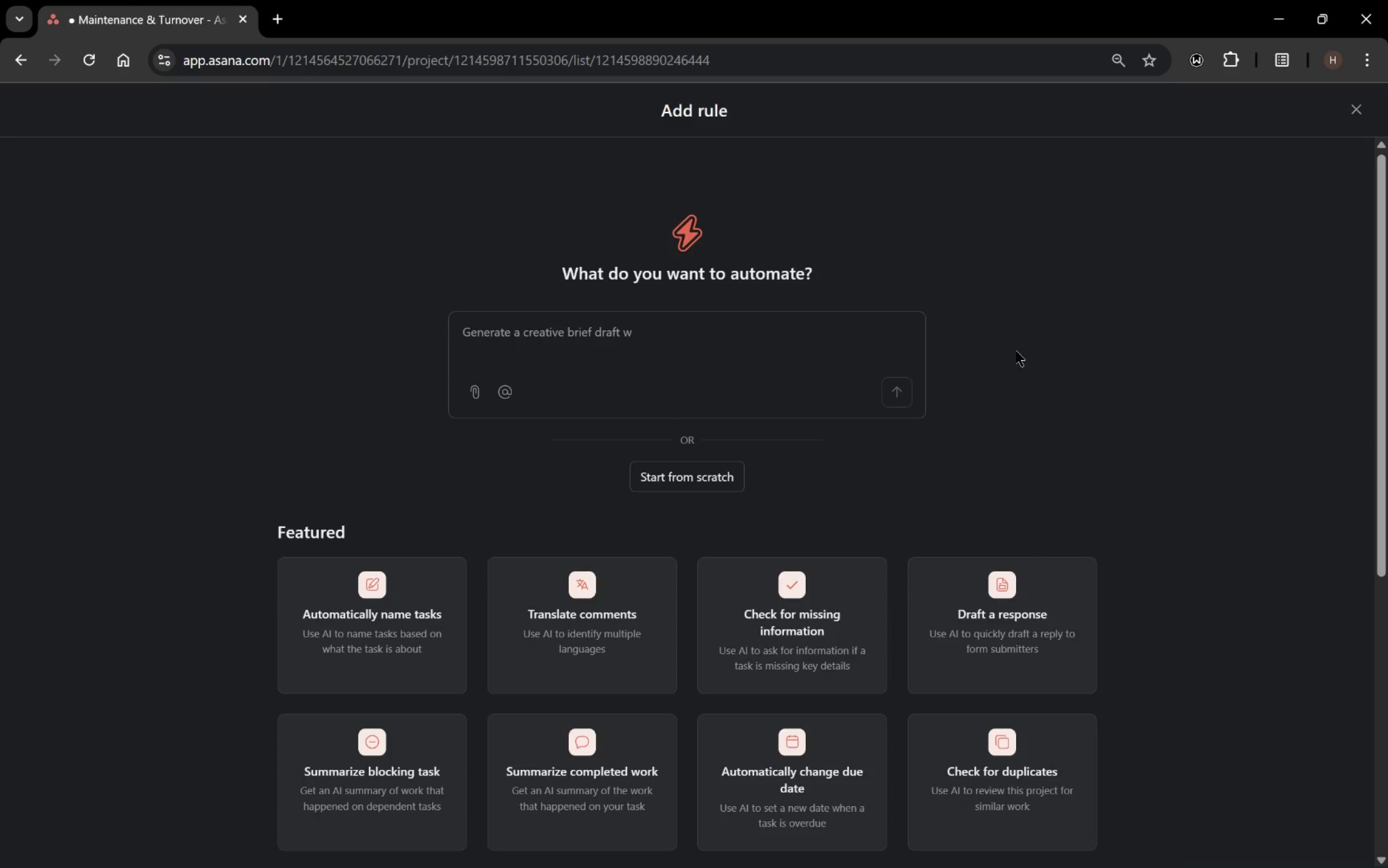 
left_click([713, 342])
 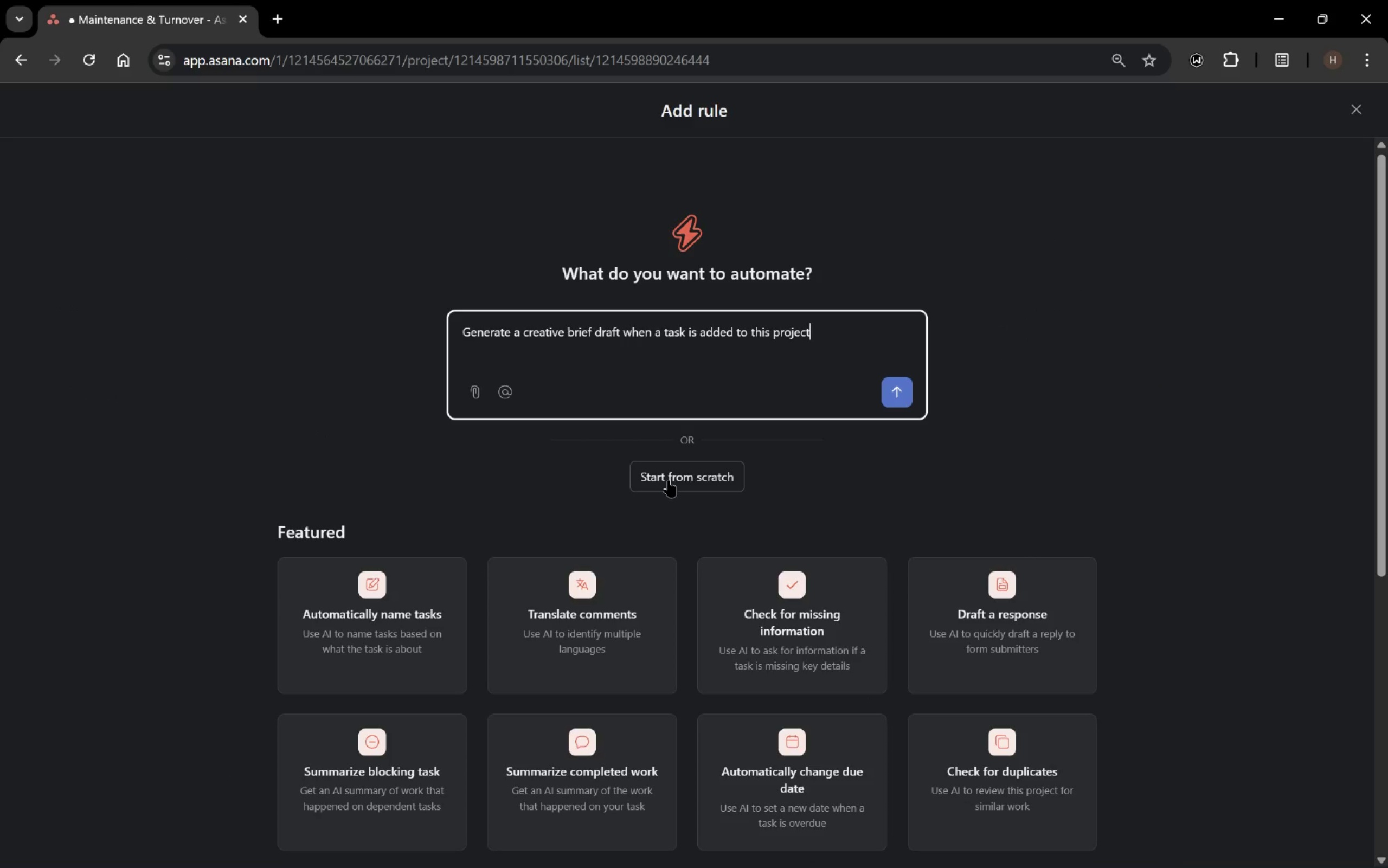 
left_click([669, 483])
 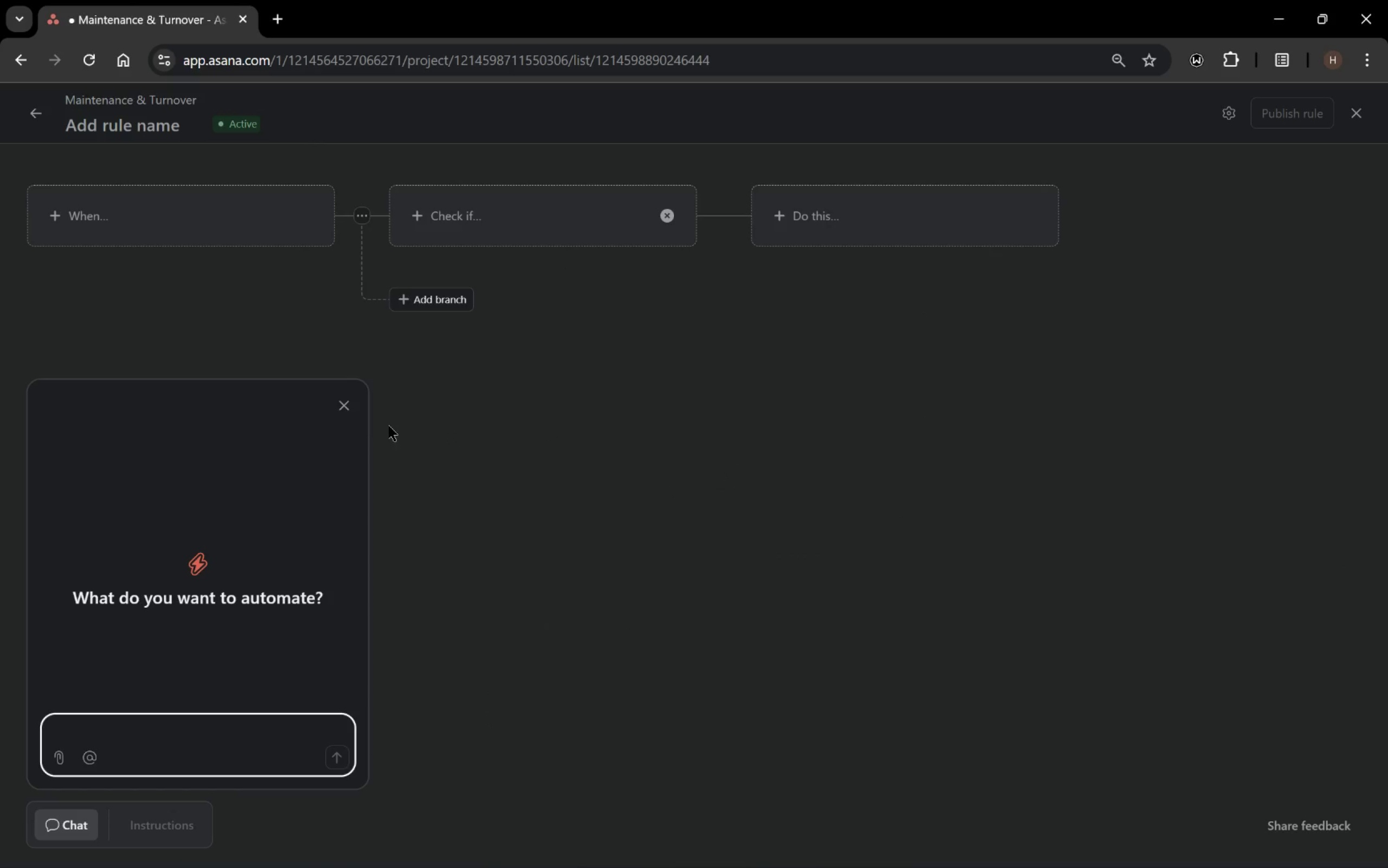 
left_click([343, 409])
 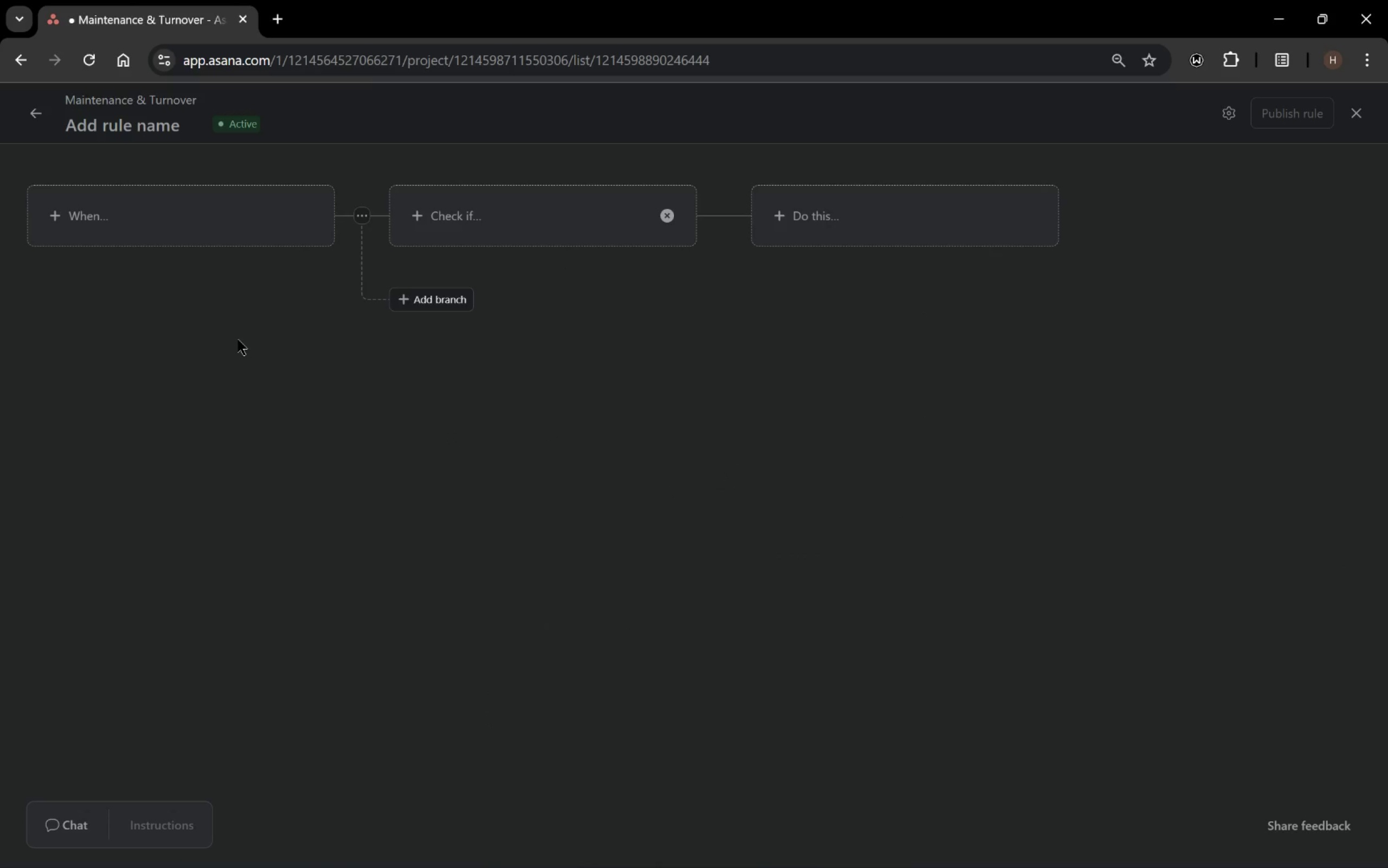 
wait(20.62)
 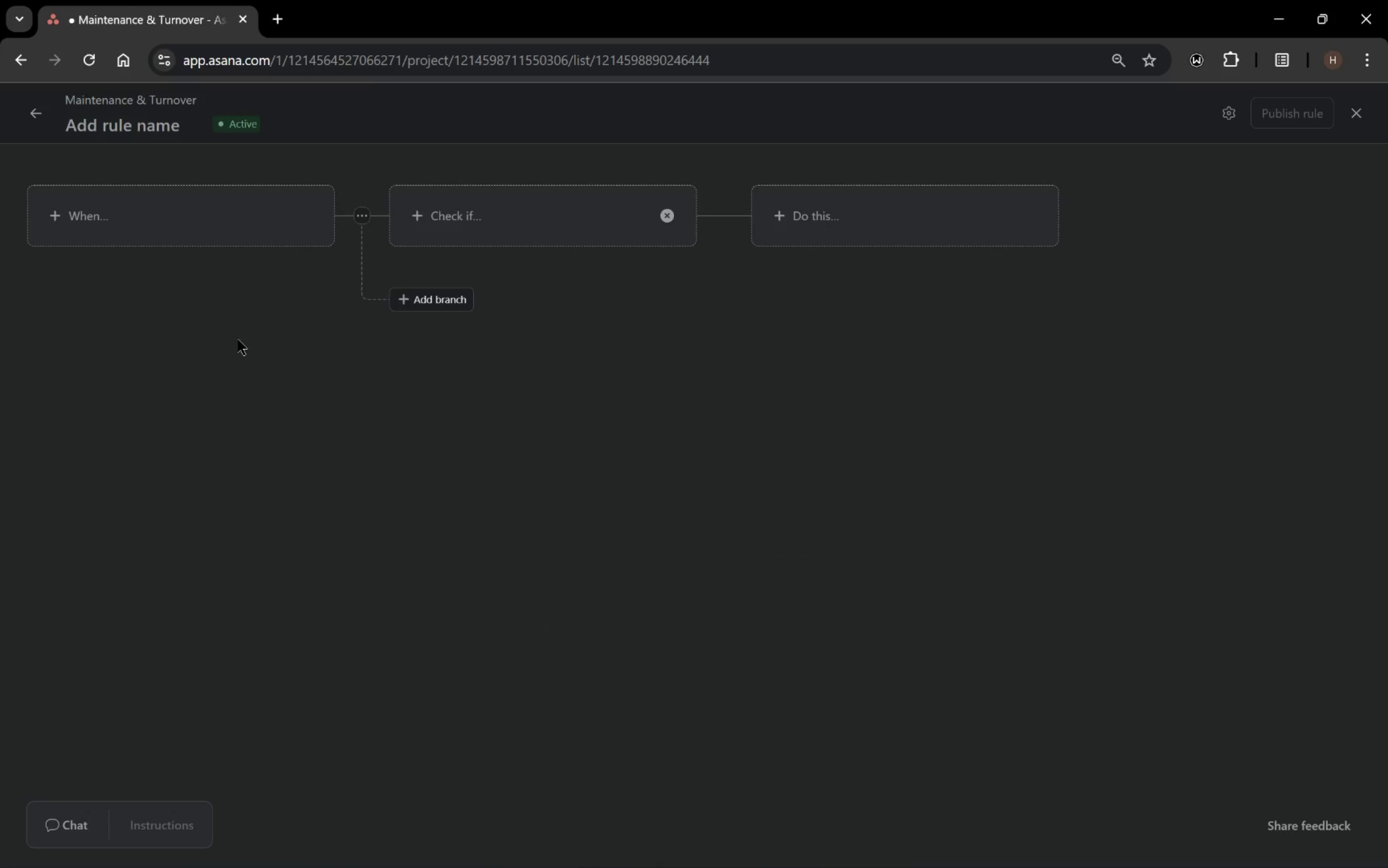 
left_click([136, 206])
 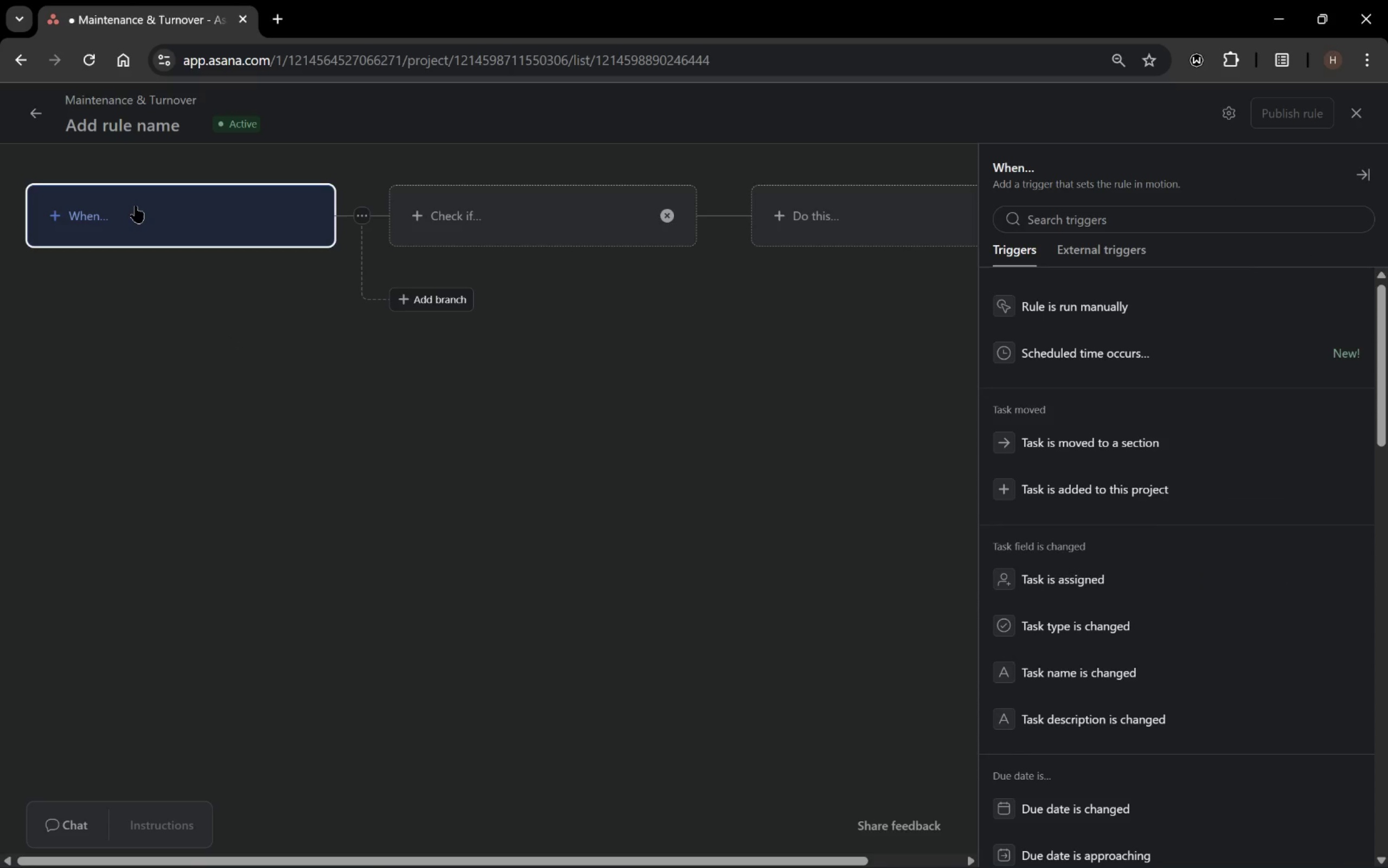 
wait(7.26)
 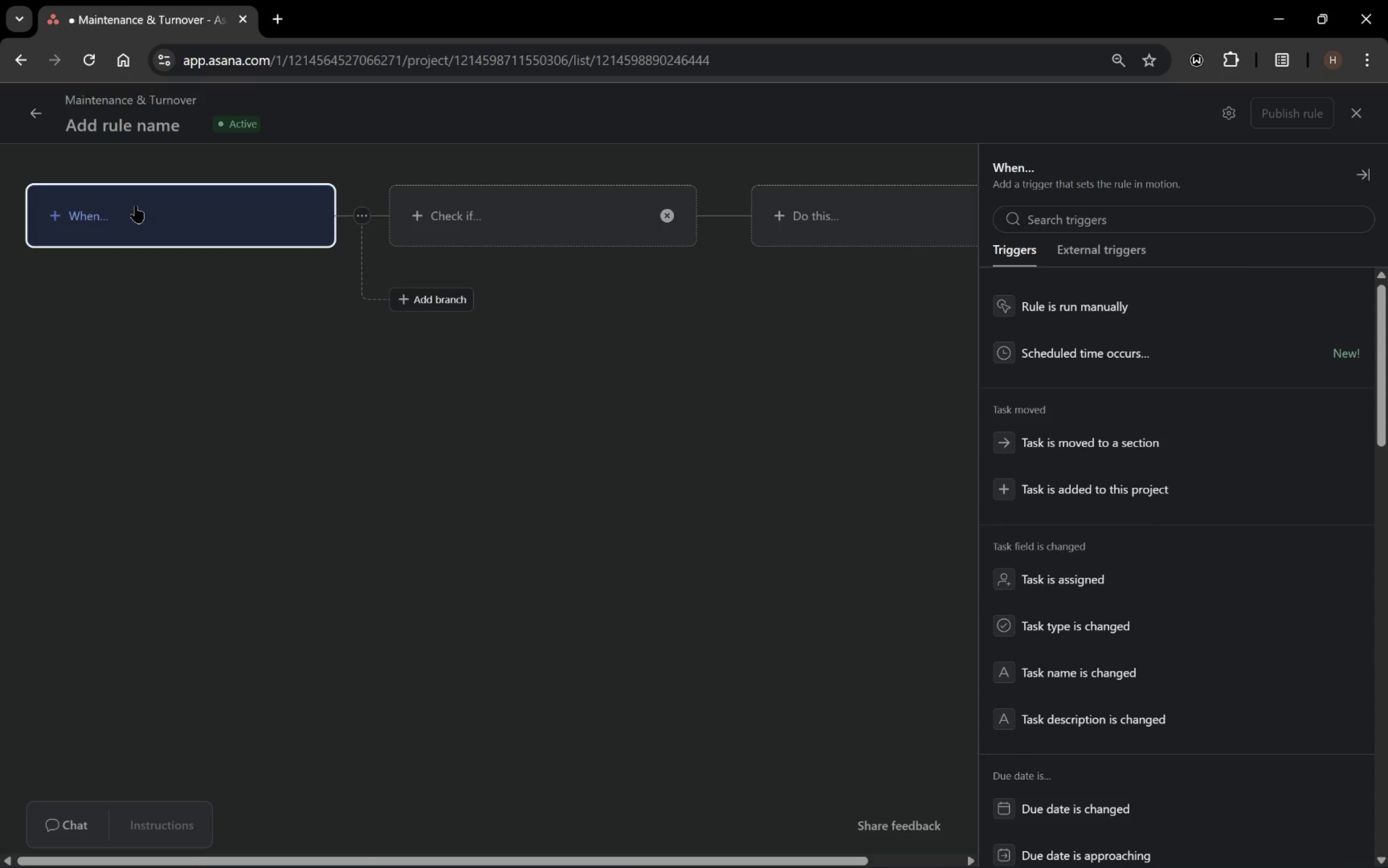 
scroll: coordinate [1132, 666], scroll_direction: down, amount: 13.0
 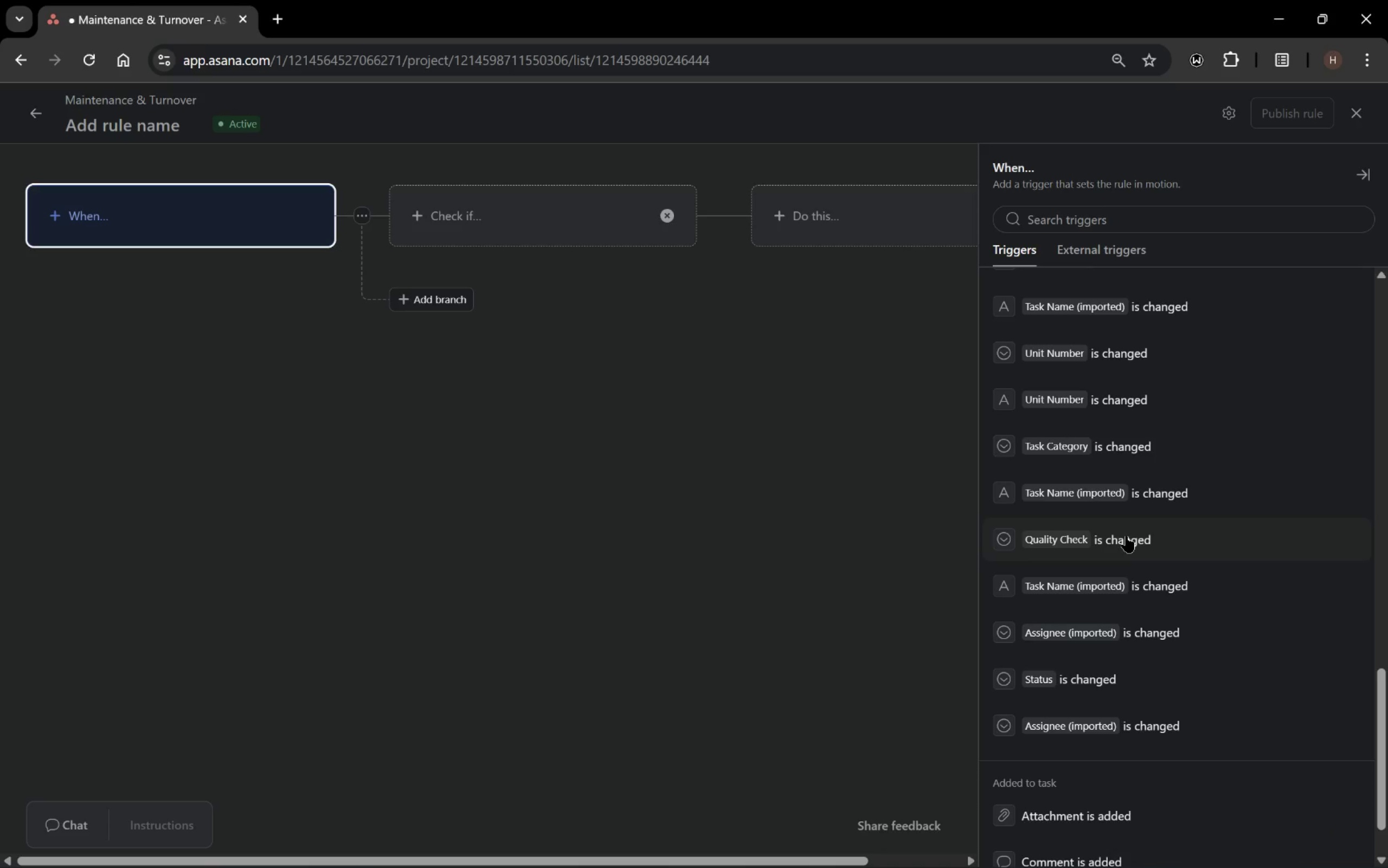 
wait(14.8)
 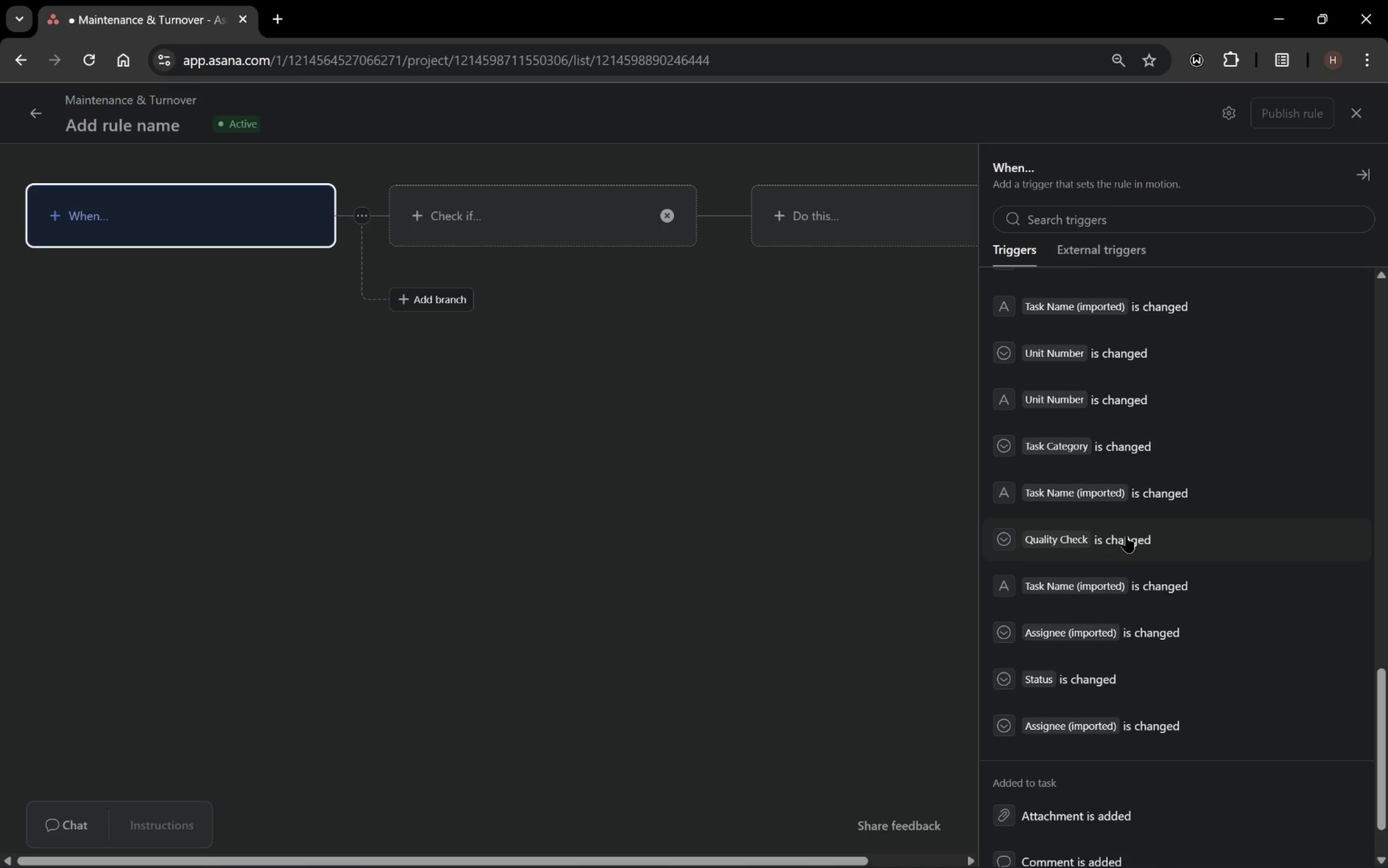 
left_click([1135, 262])
 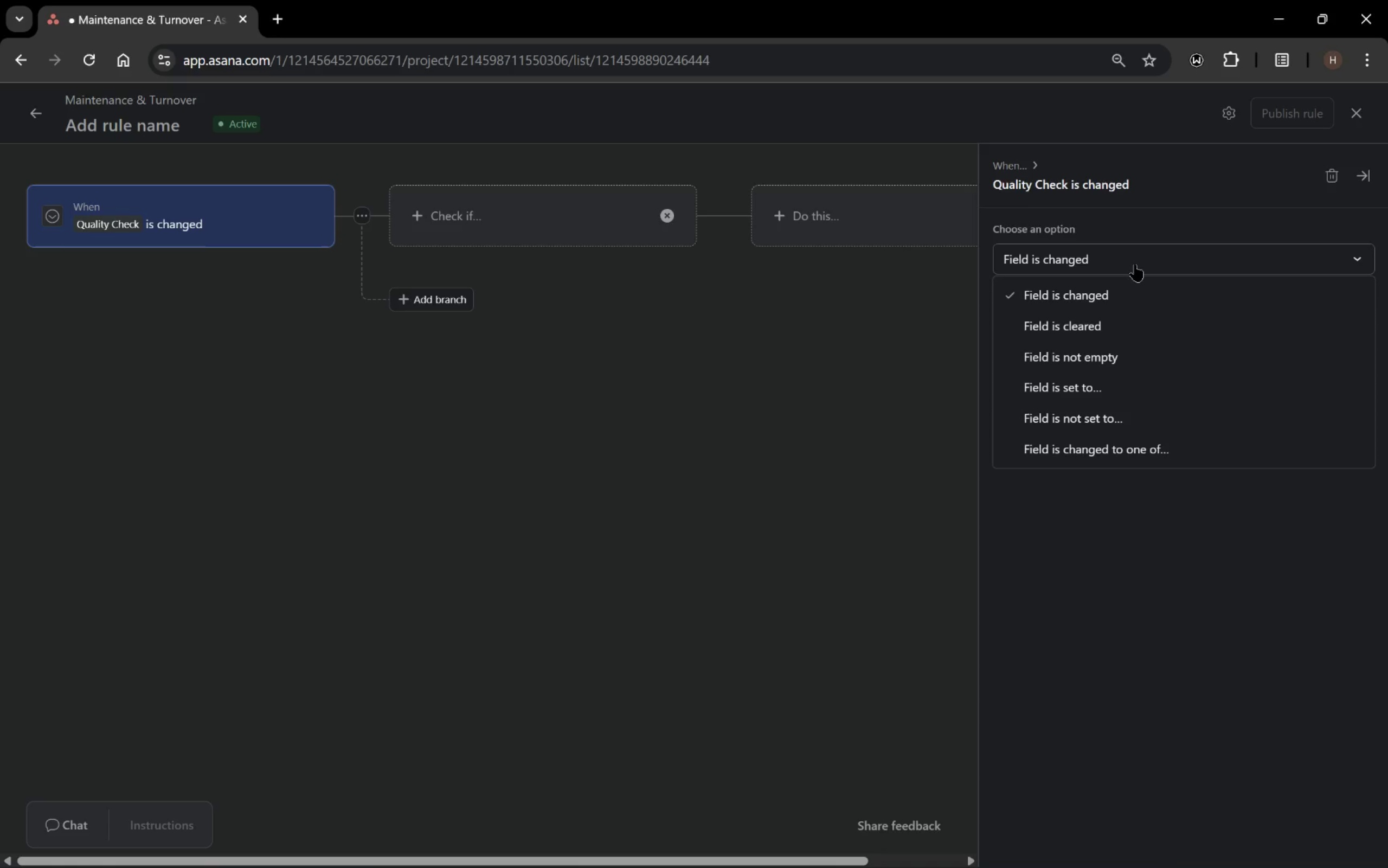 
left_click([1094, 381])
 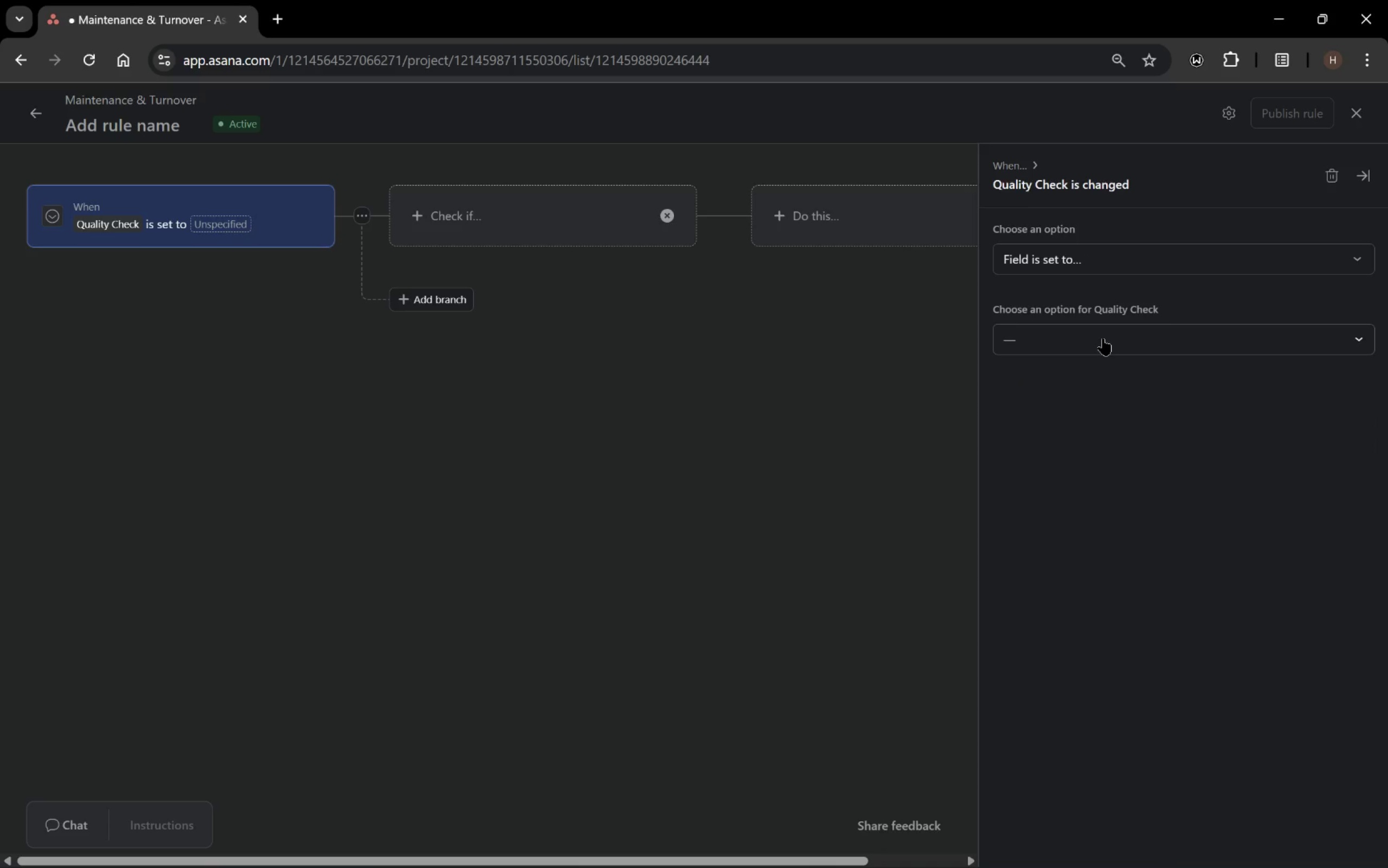 
left_click([1103, 338])
 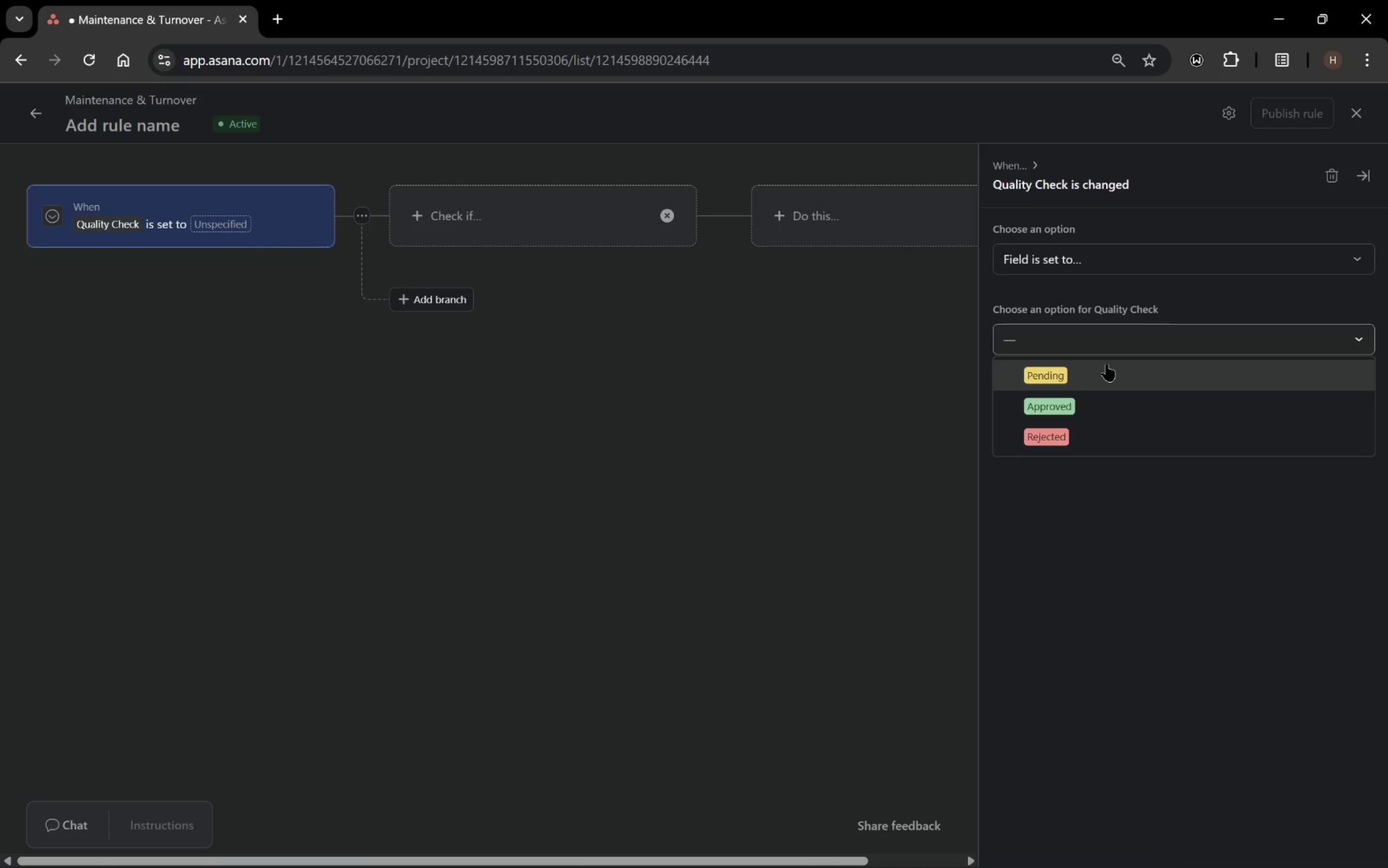 
wait(52.83)
 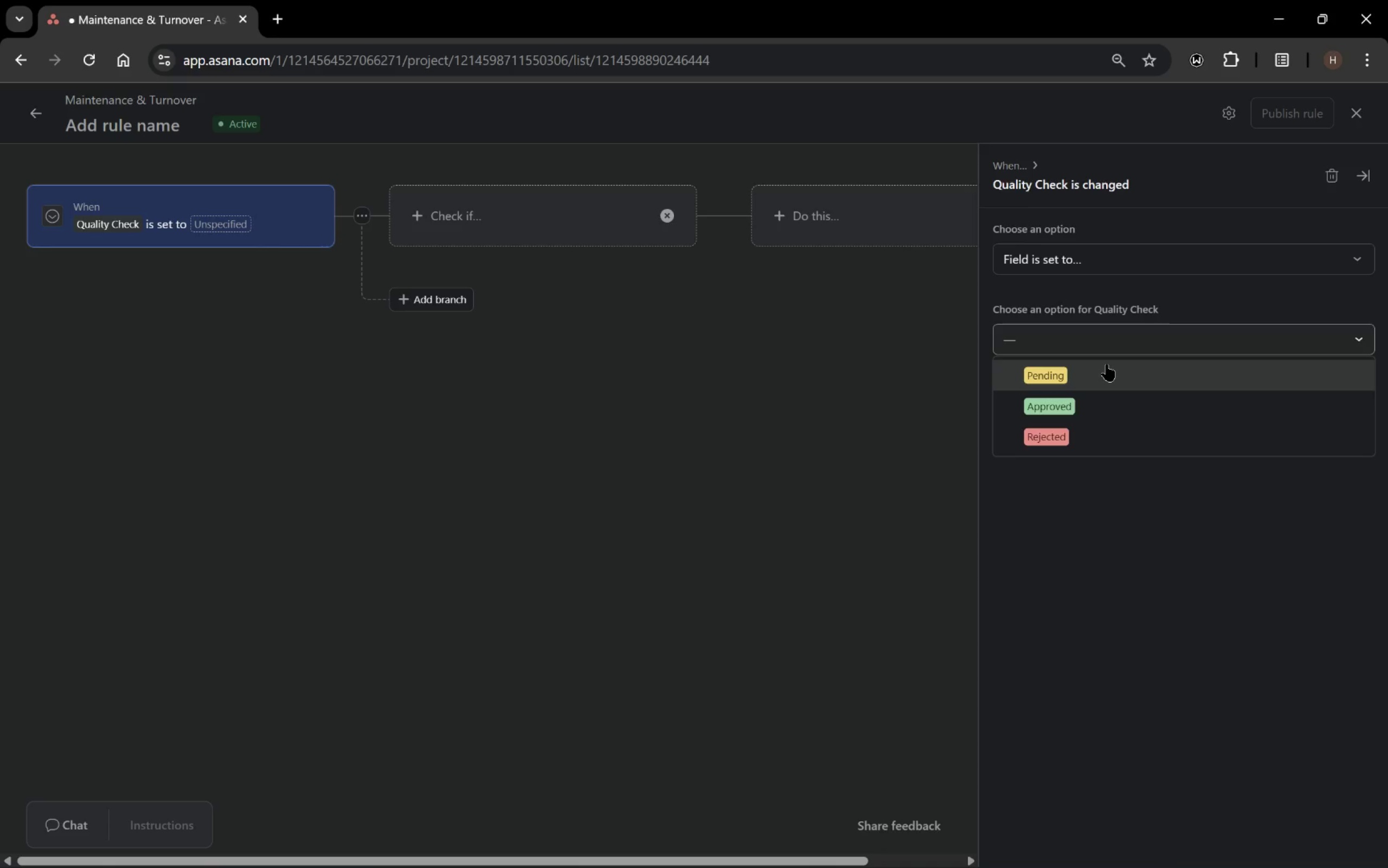 
left_click([1060, 407])
 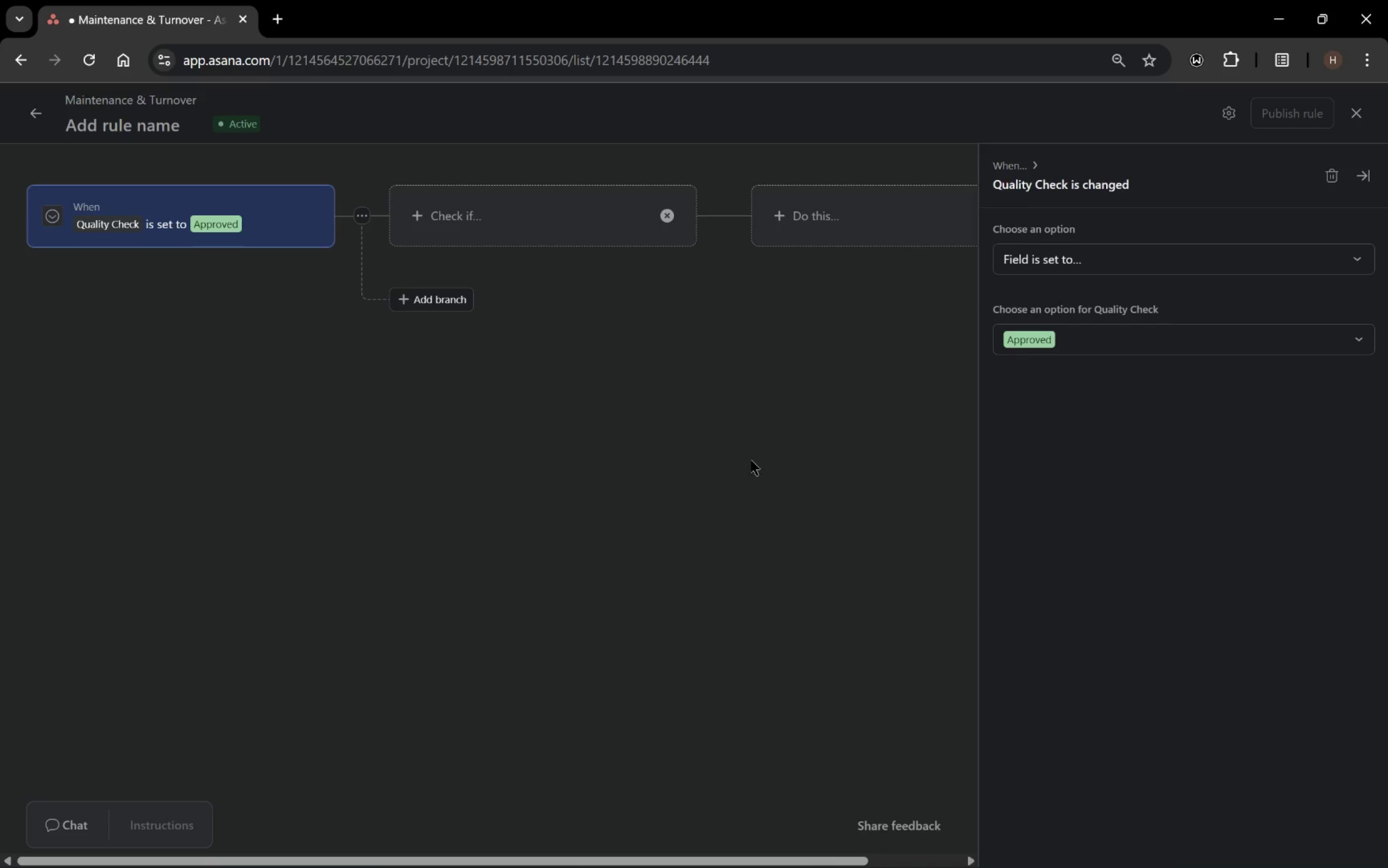 
left_click([1070, 274])
 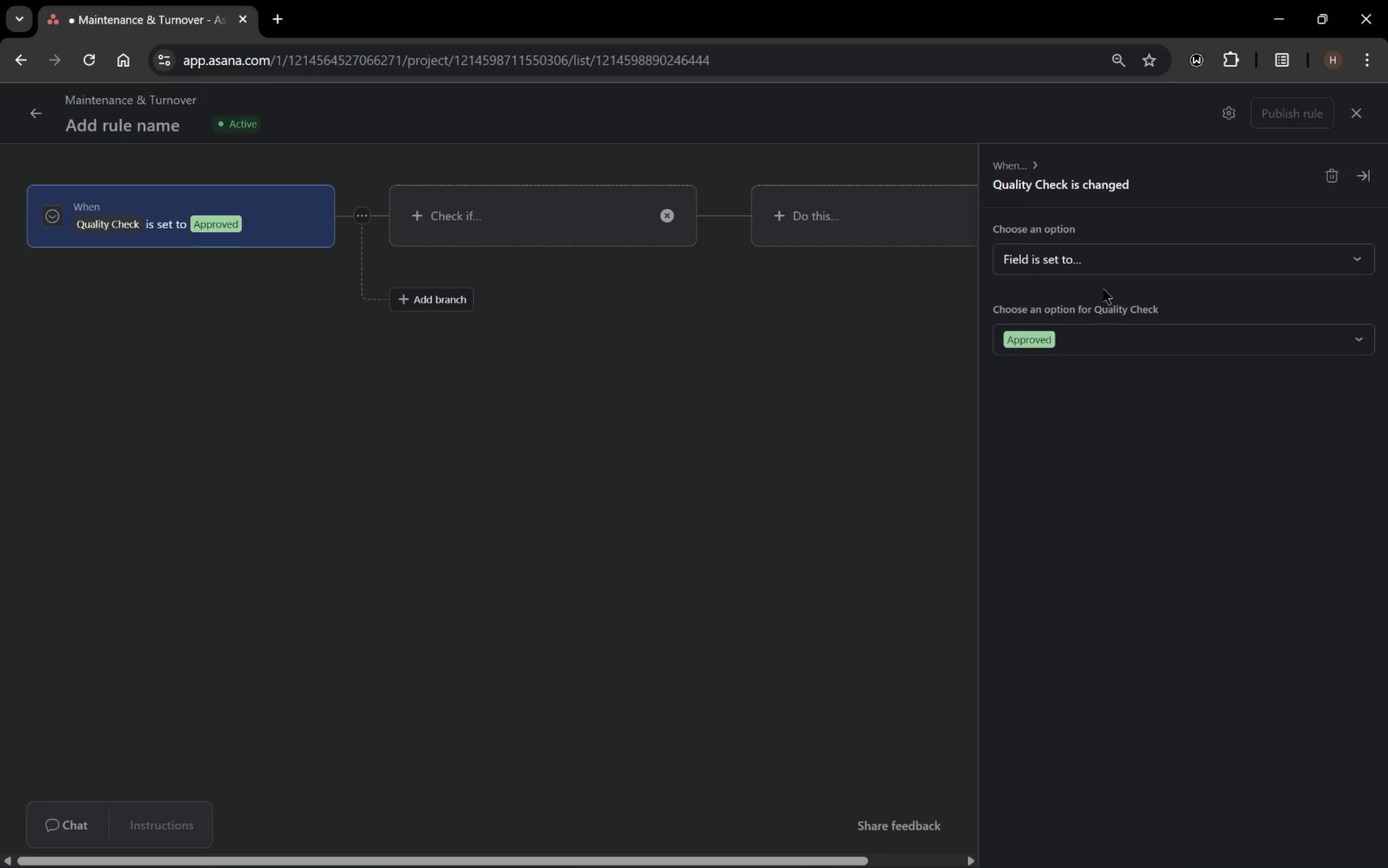 
wait(5.7)
 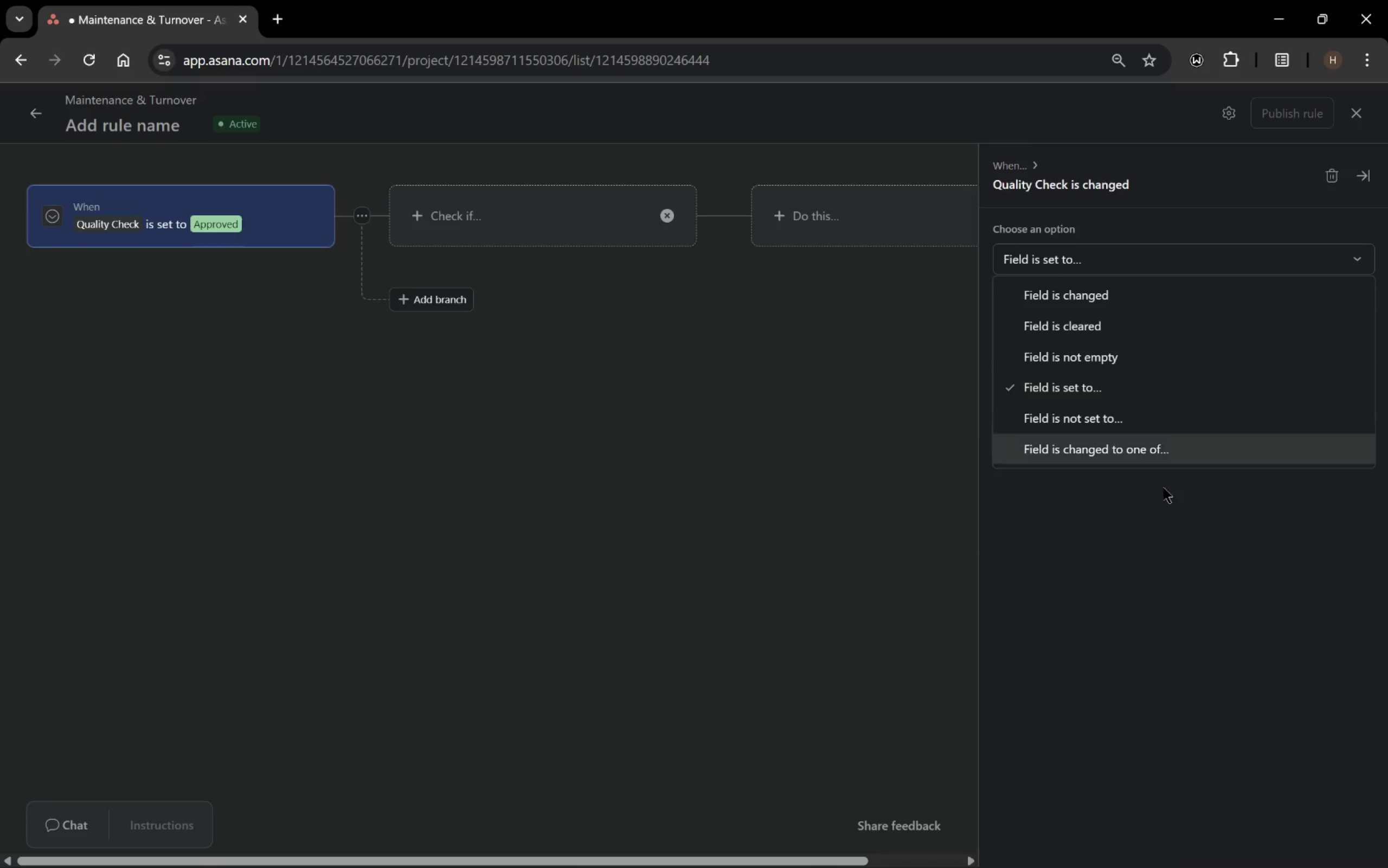 
left_click([922, 401])
 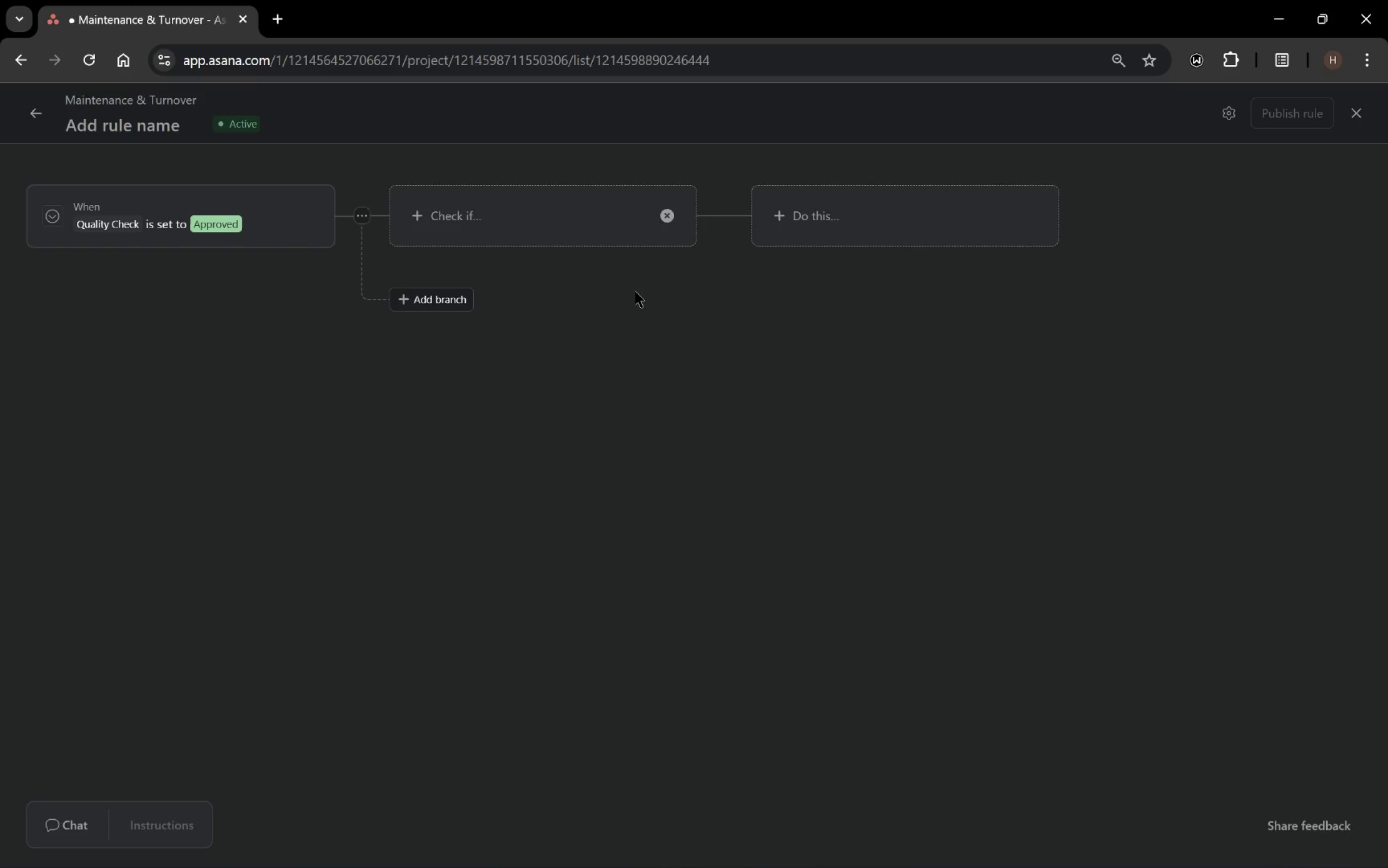 
wait(6.22)
 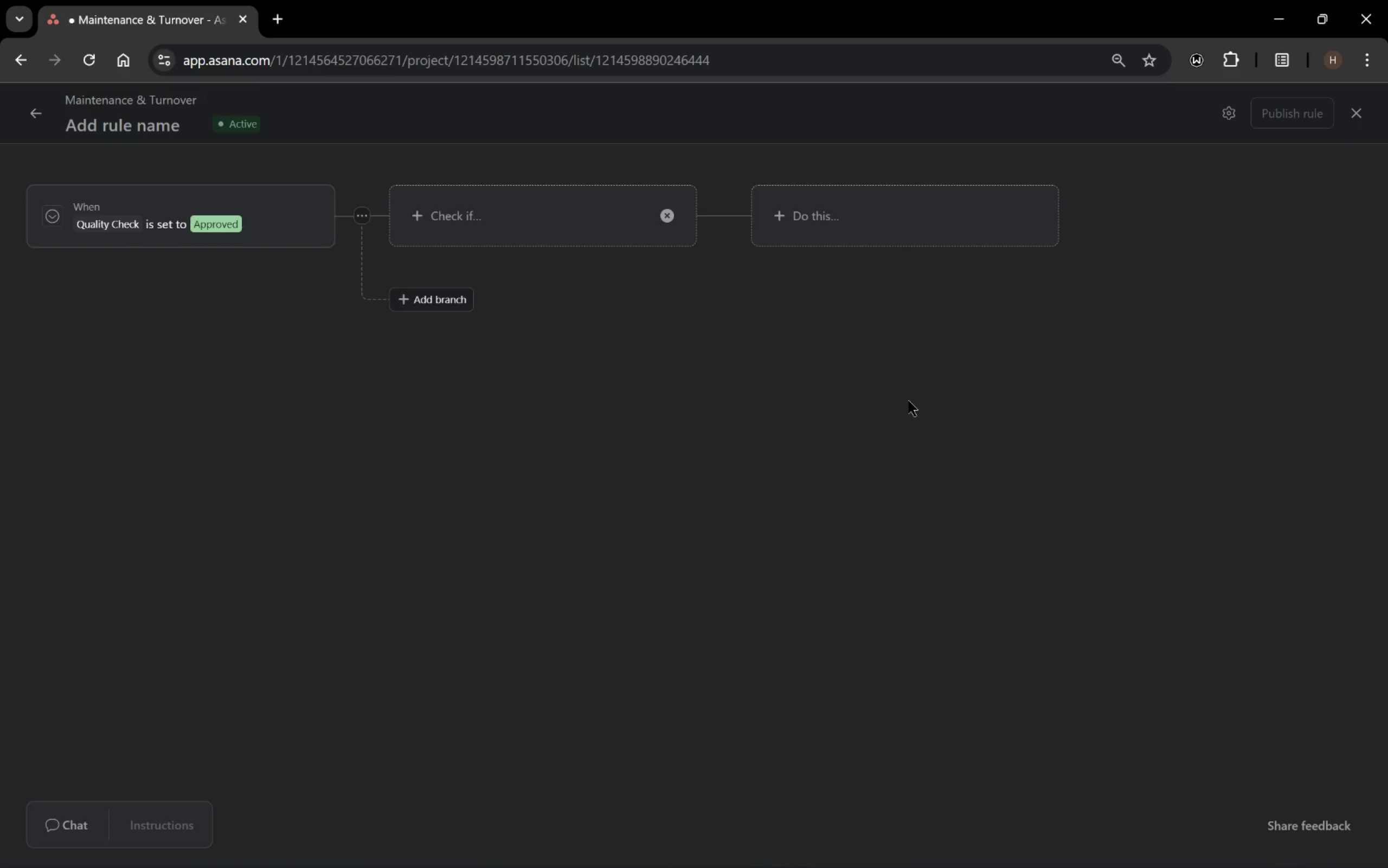 
left_click([665, 218])
 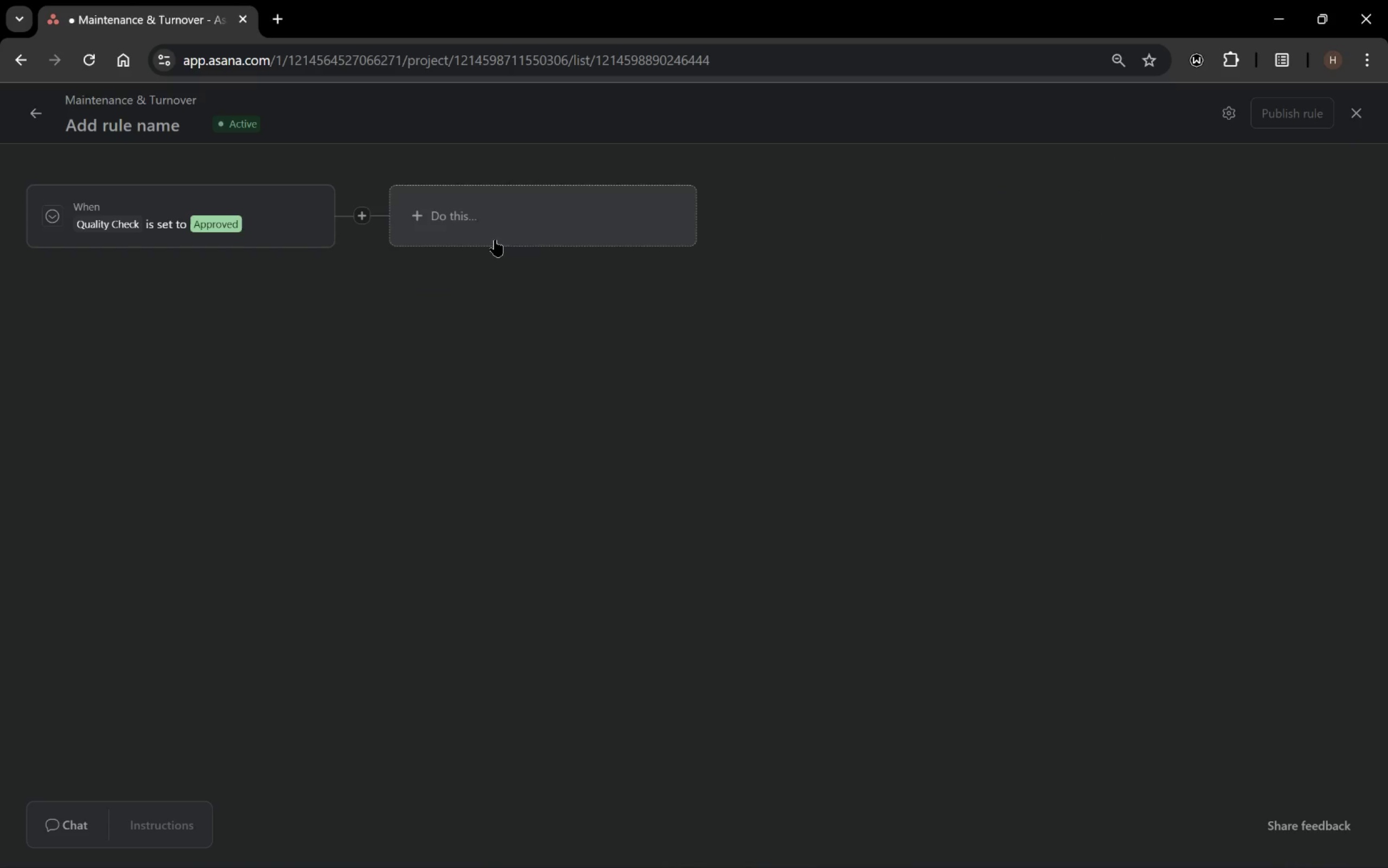 
left_click([490, 228])
 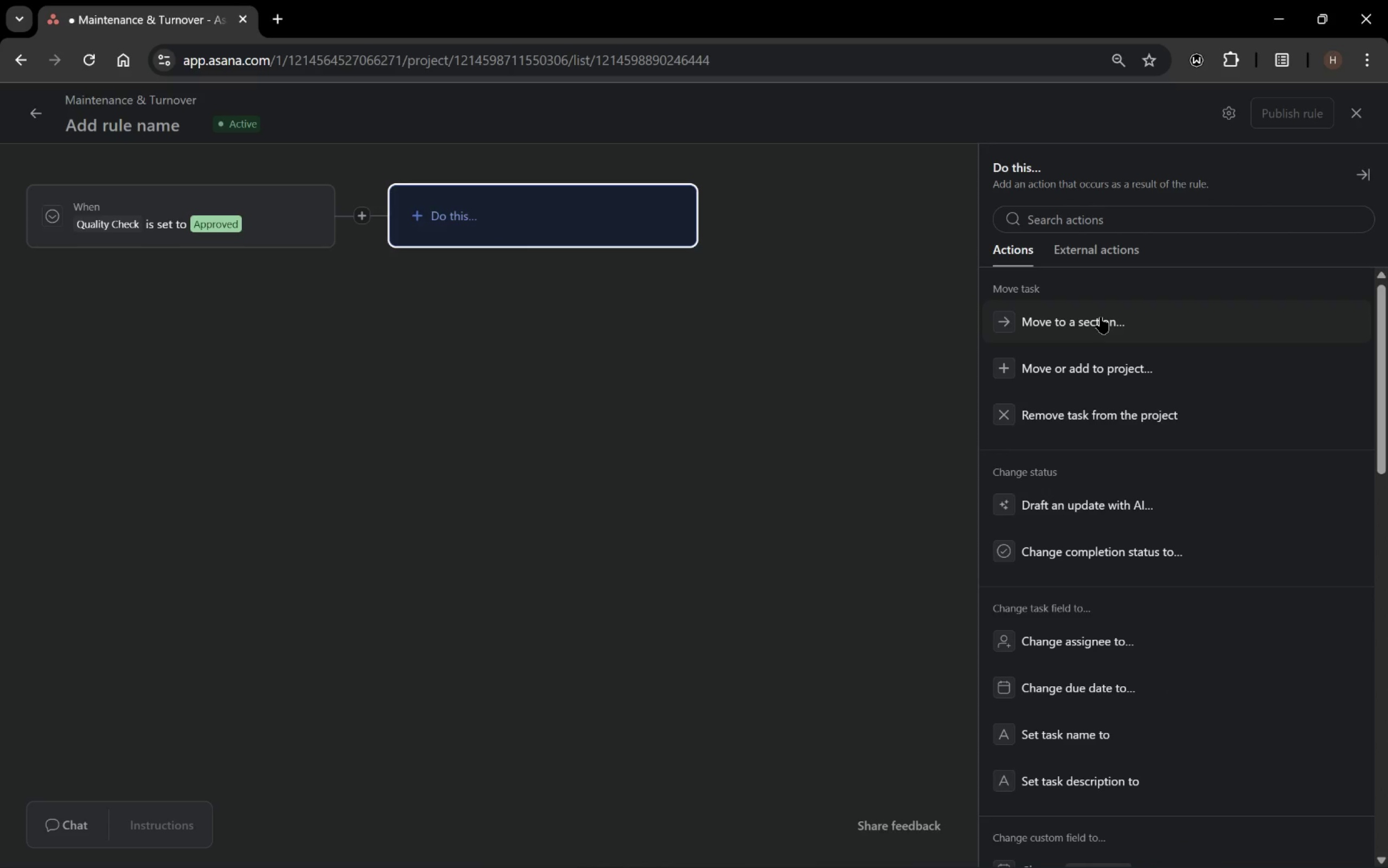 
wait(14.98)
 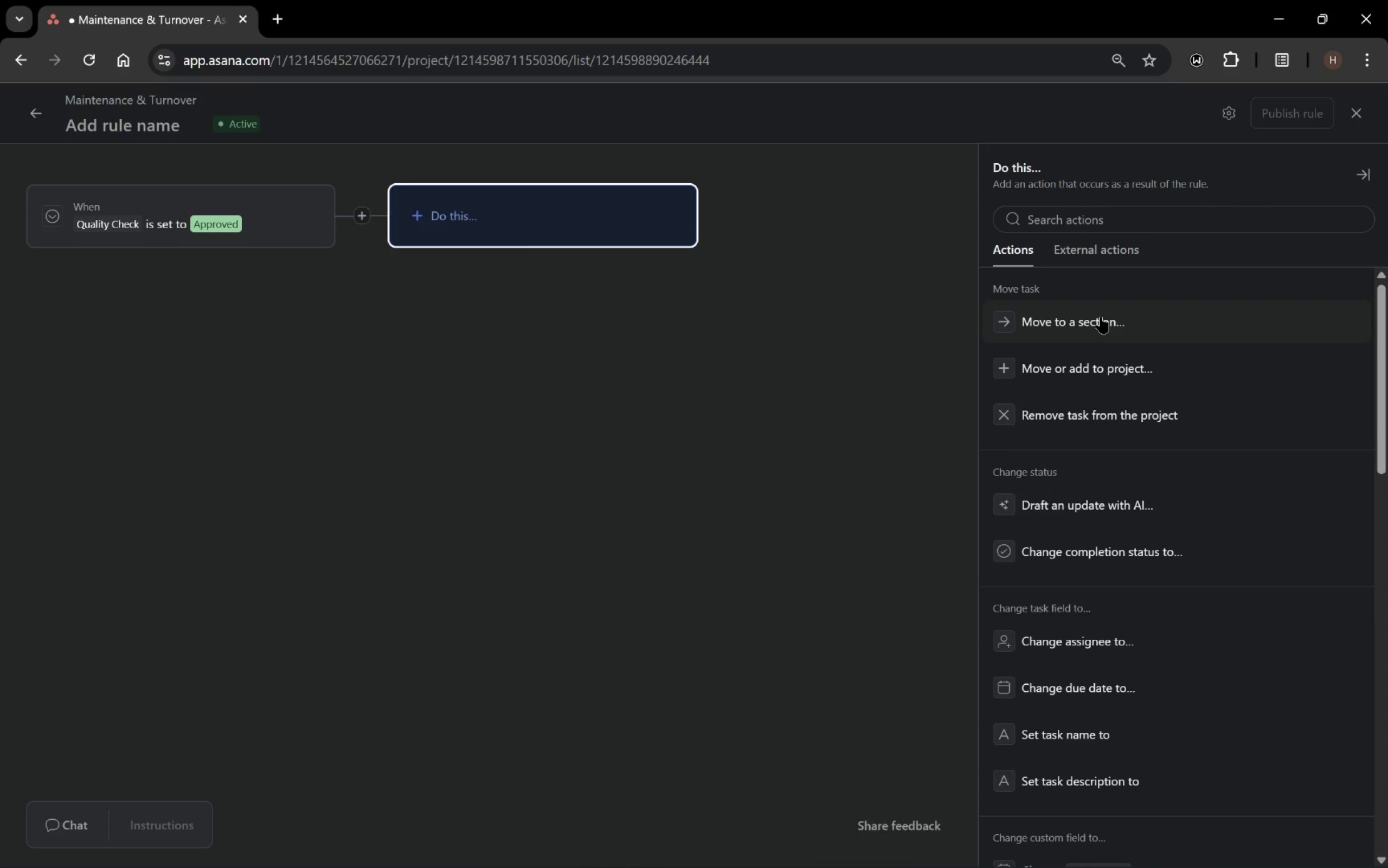 
left_click([1101, 317])
 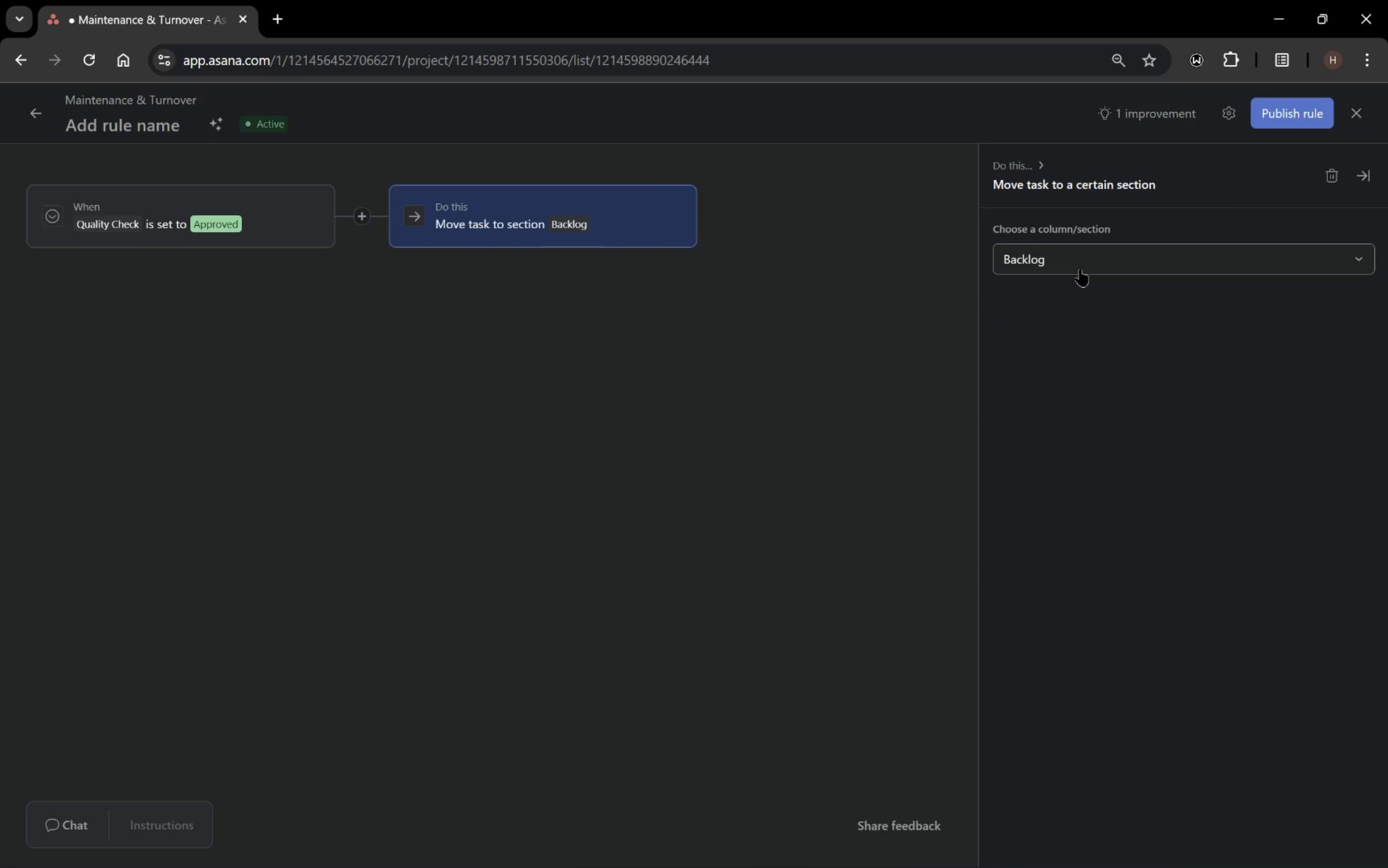 
left_click([1104, 445])
 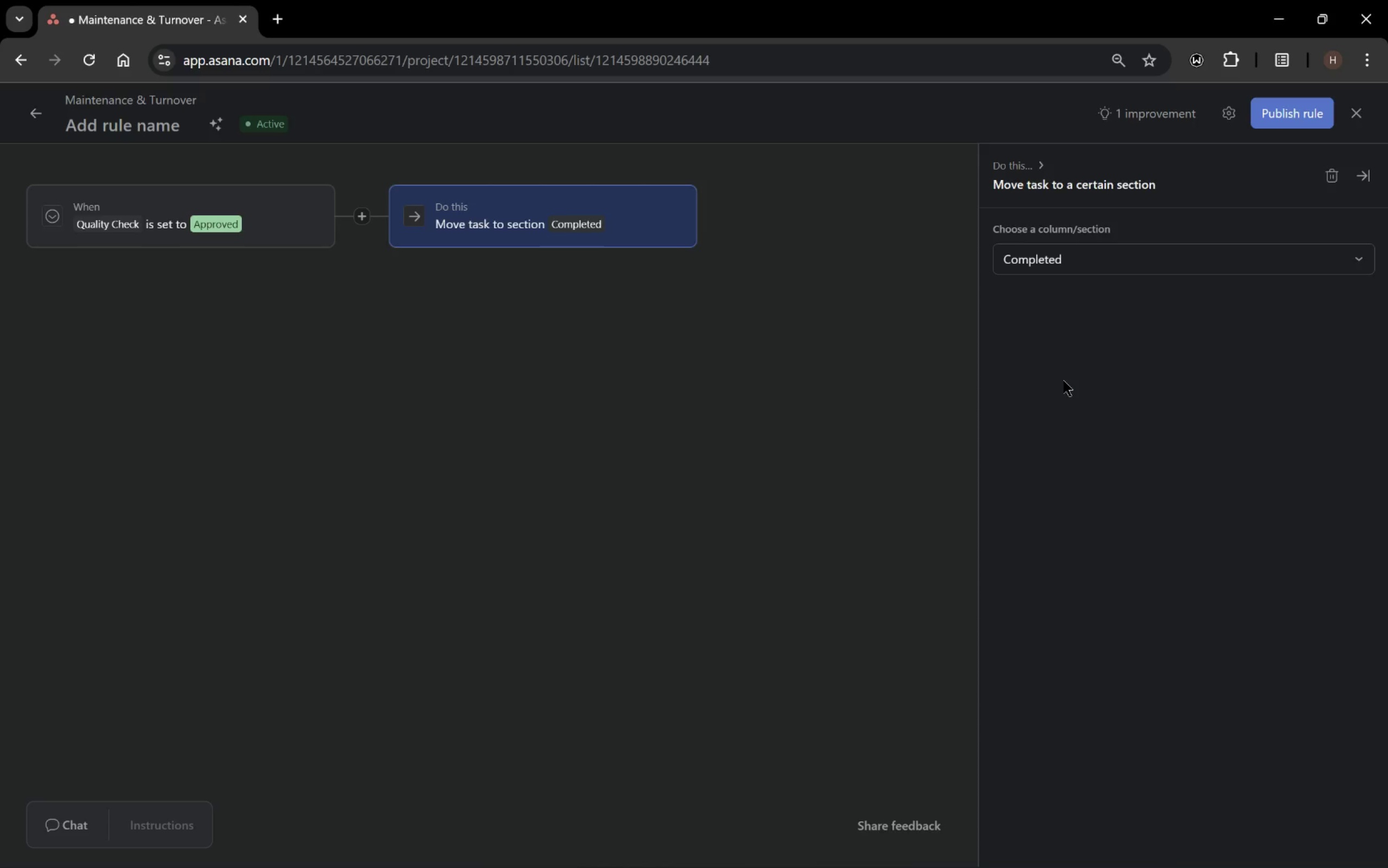 
wait(13.12)
 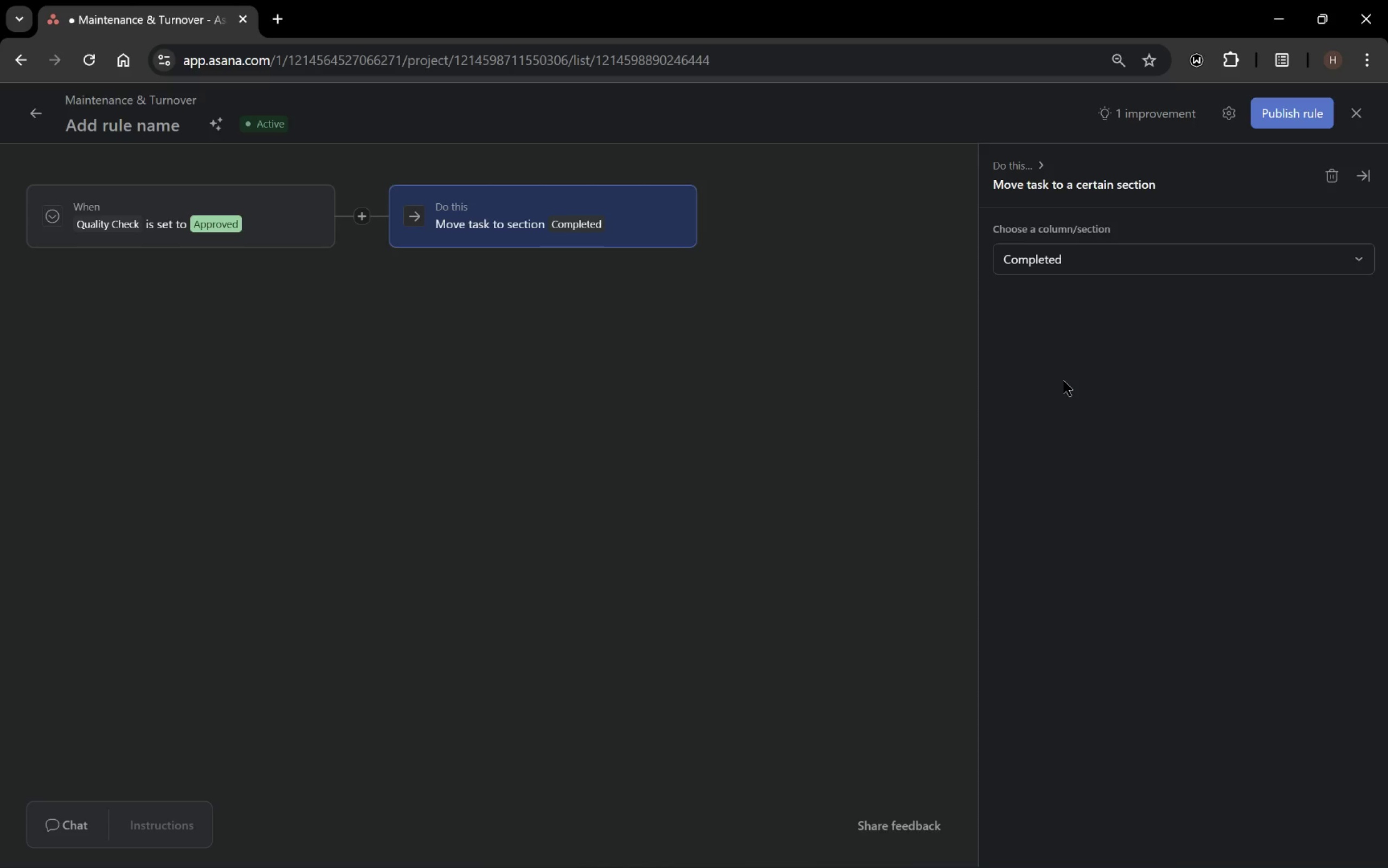 
left_click([946, 408])
 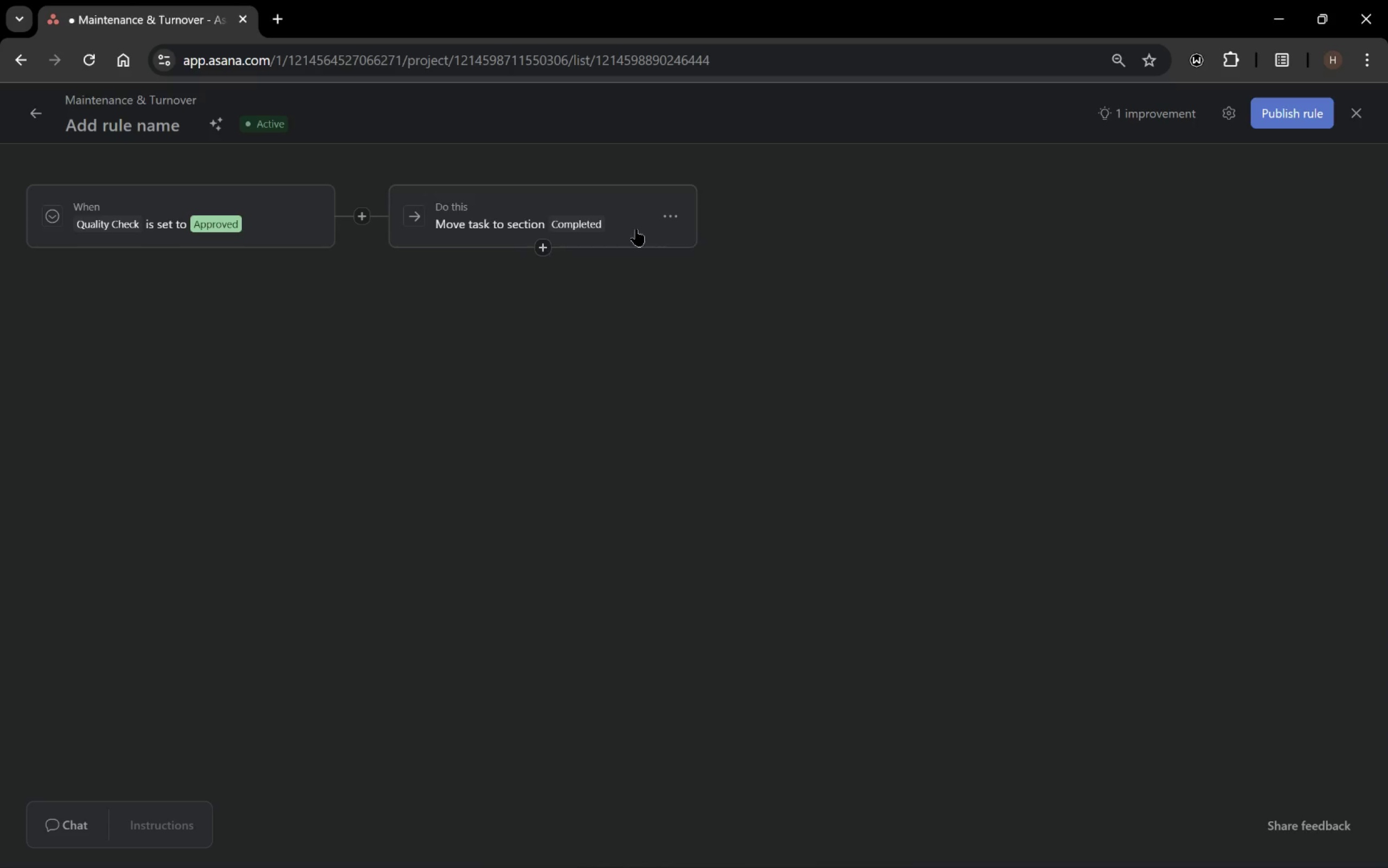 
wait(6.56)
 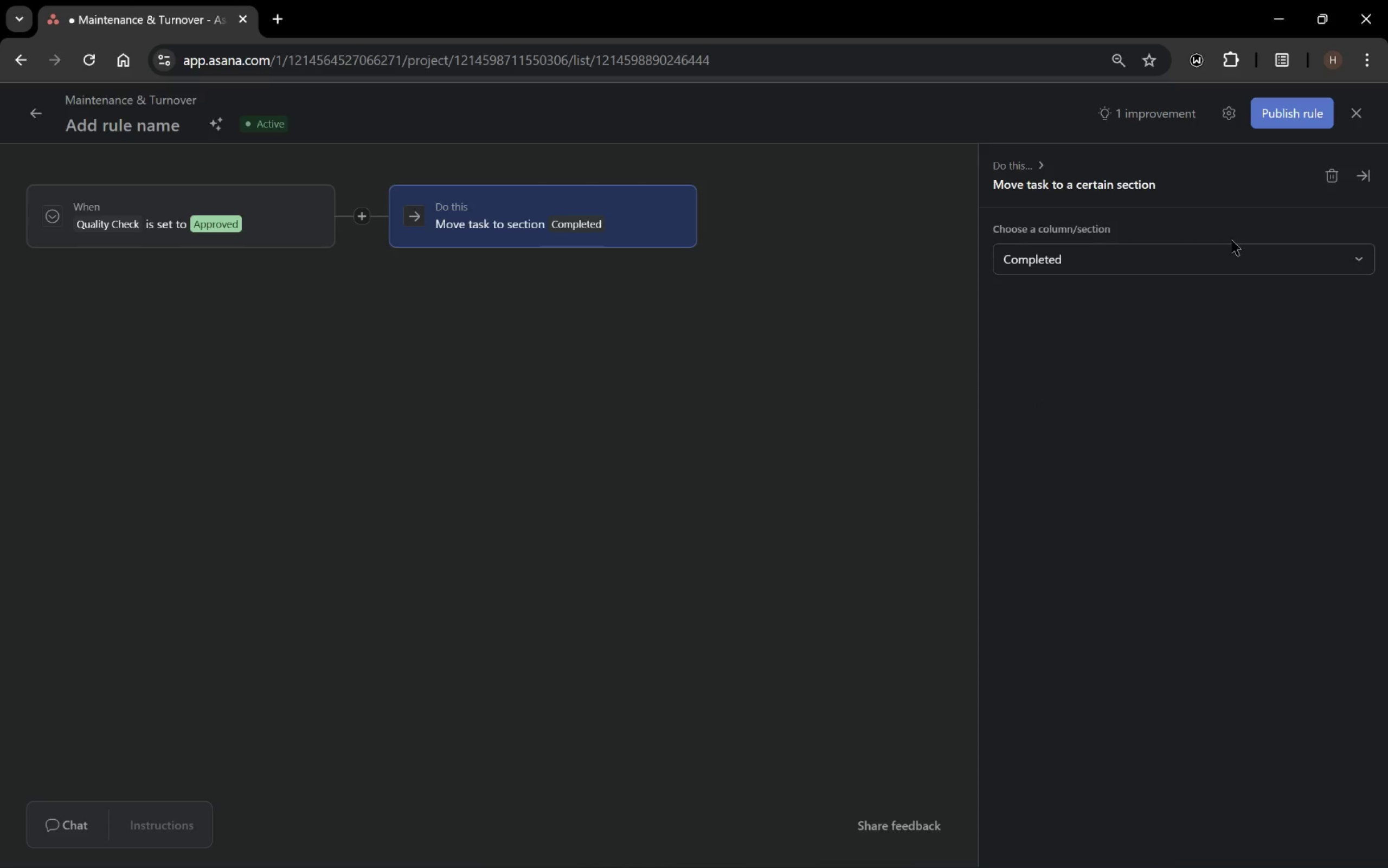 
left_click([545, 255])
 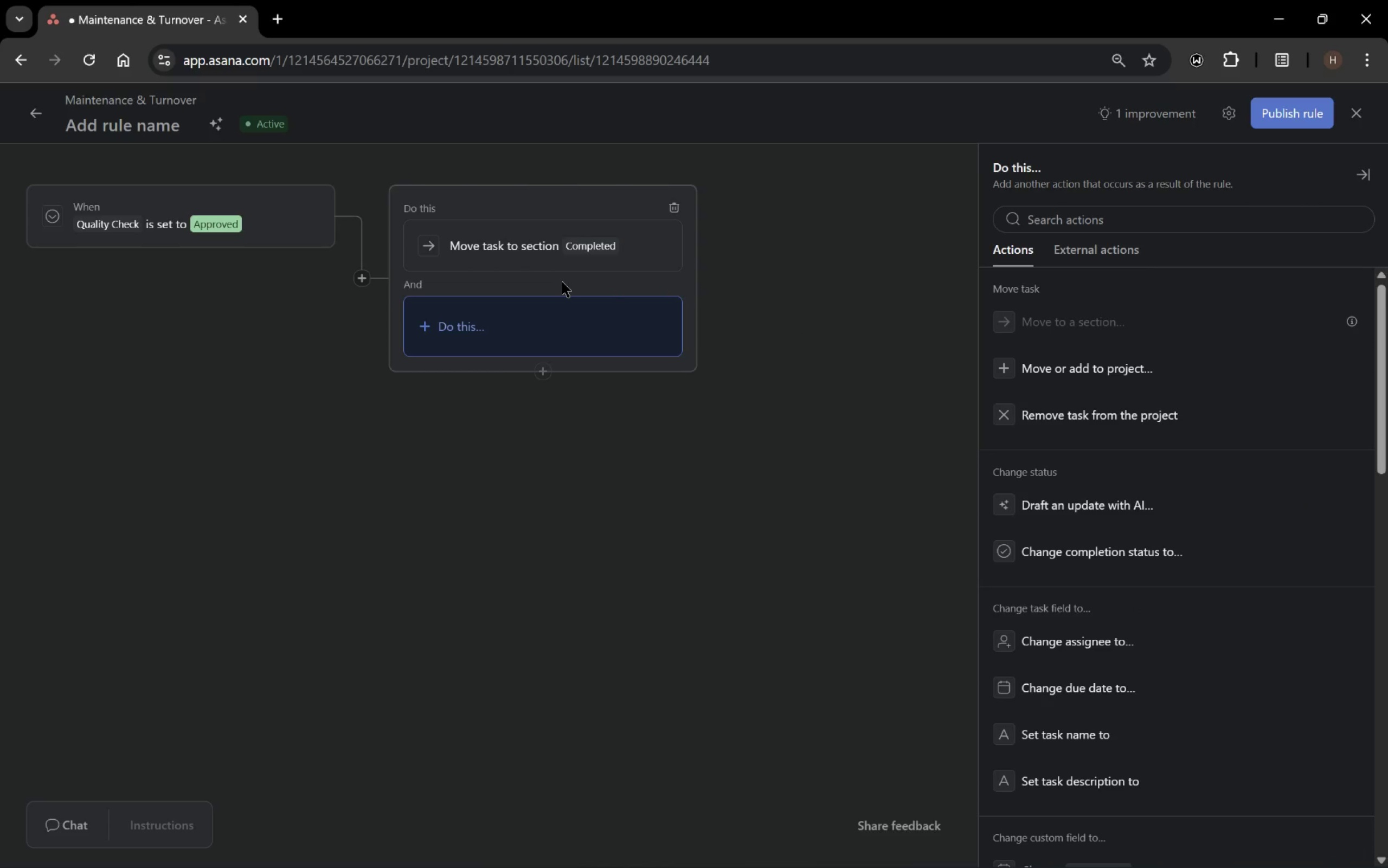 
wait(10.79)
 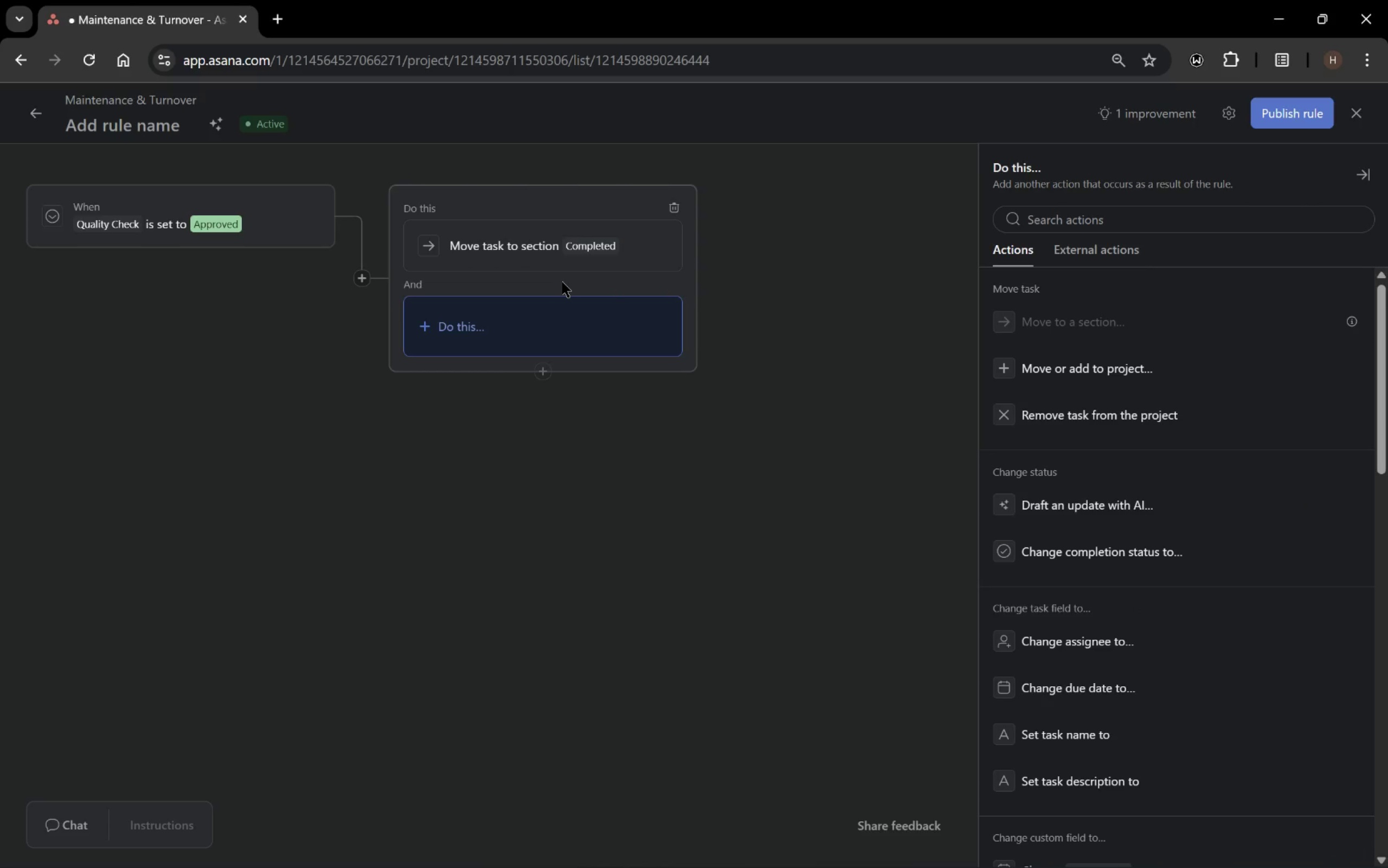 
scroll: coordinate [1168, 520], scroll_direction: down, amount: 2.0
 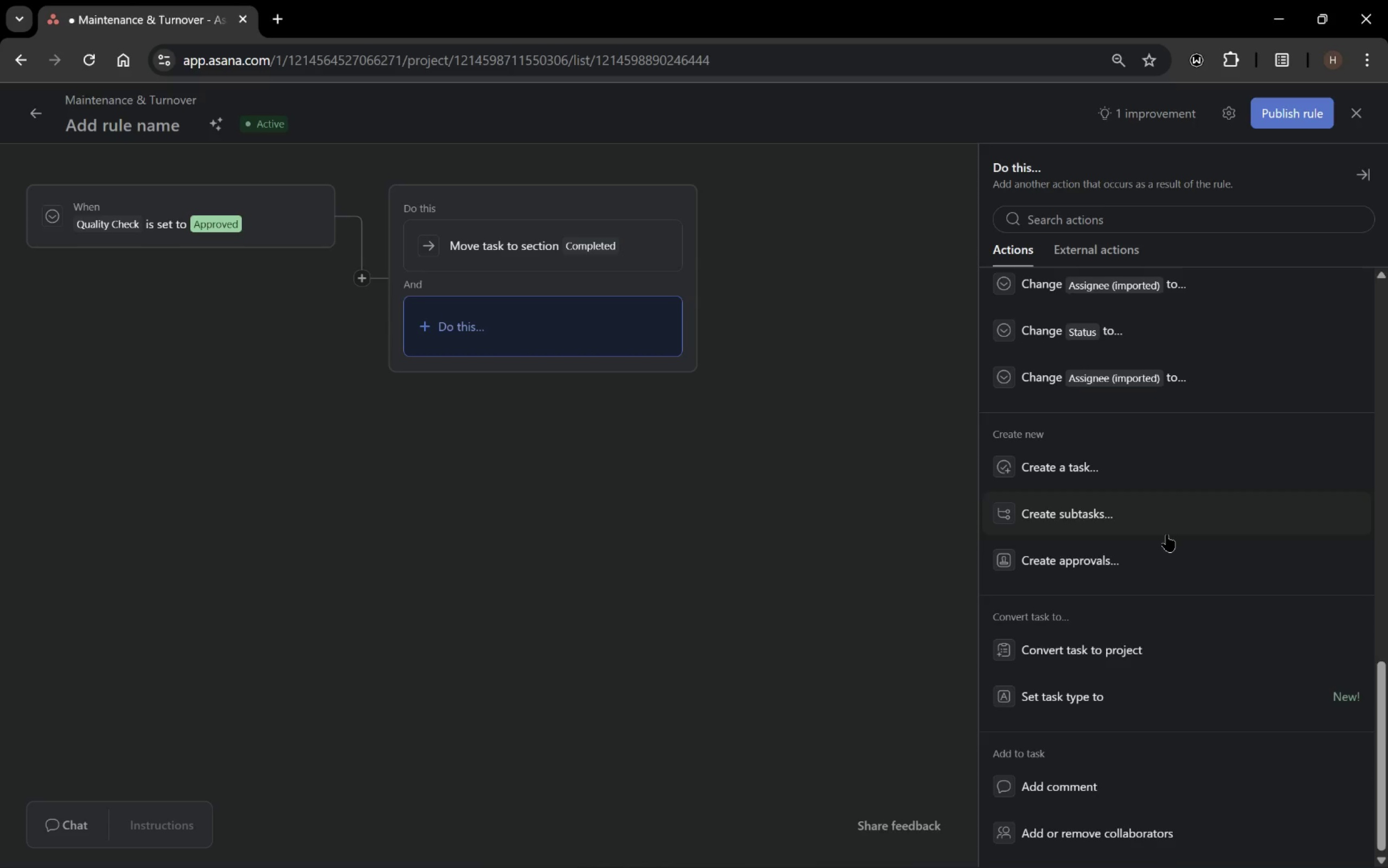 
scroll: coordinate [1167, 535], scroll_direction: up, amount: 14.0
 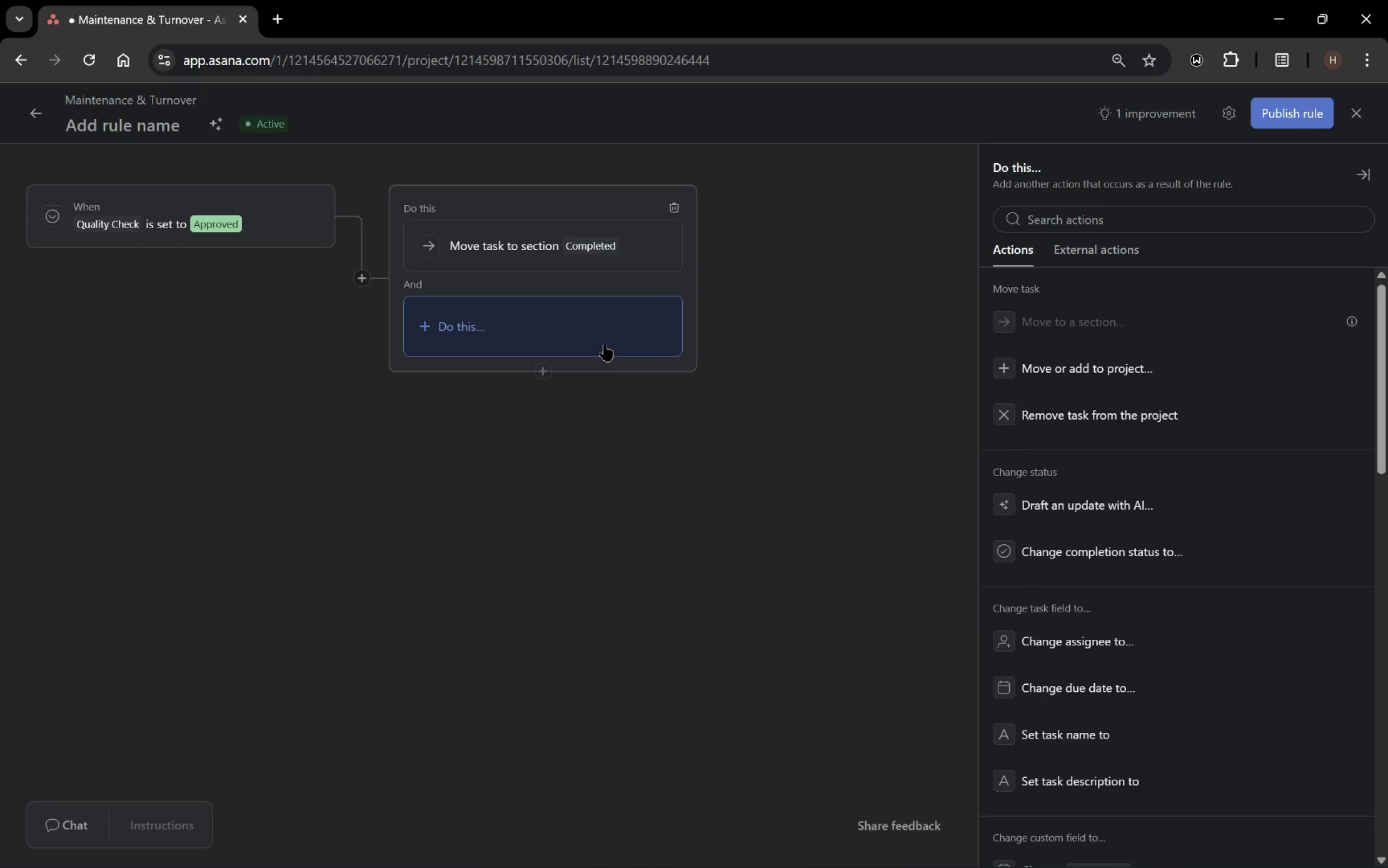 
left_click([606, 337])
 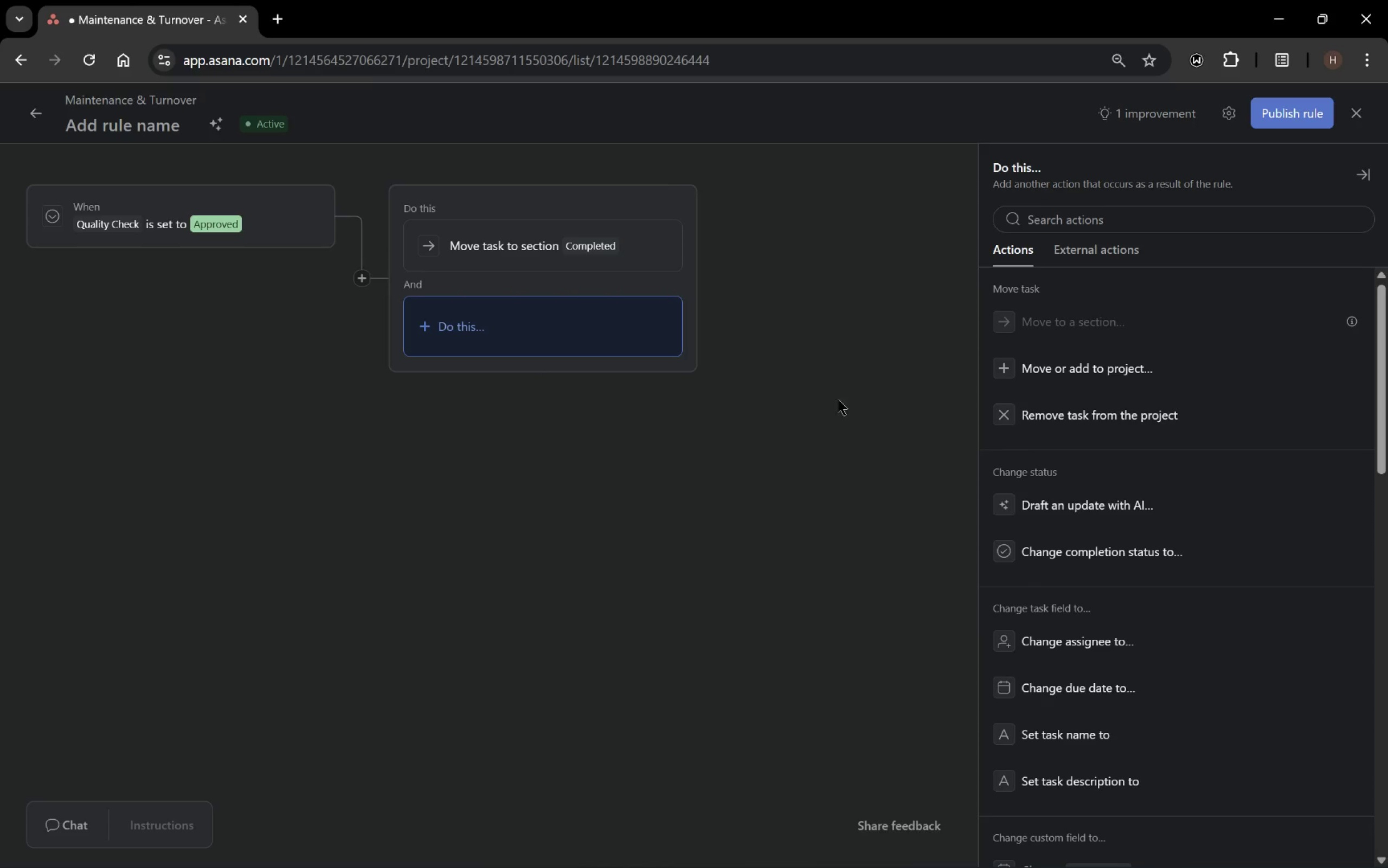 
left_click([814, 493])
 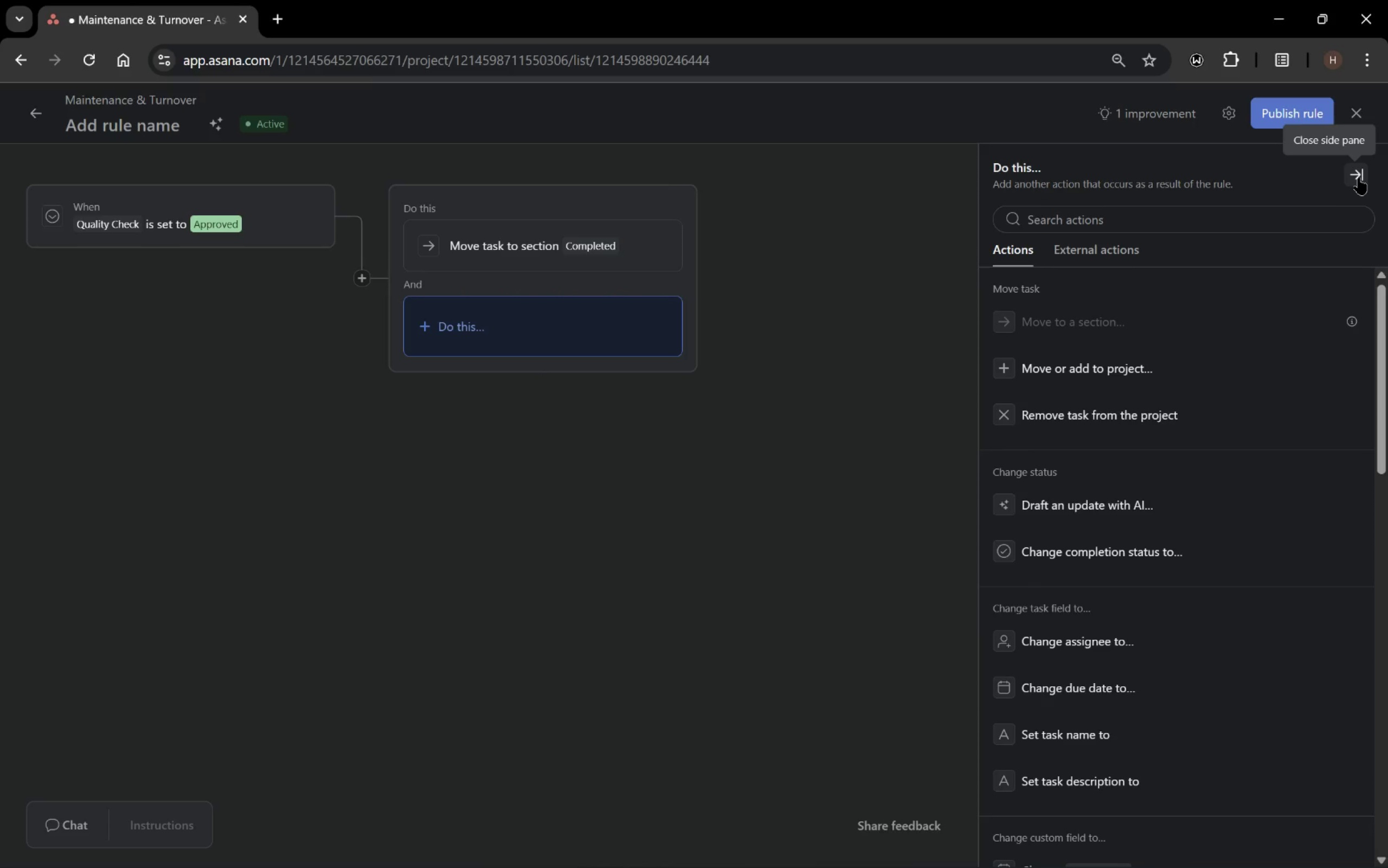 
left_click([1359, 178])
 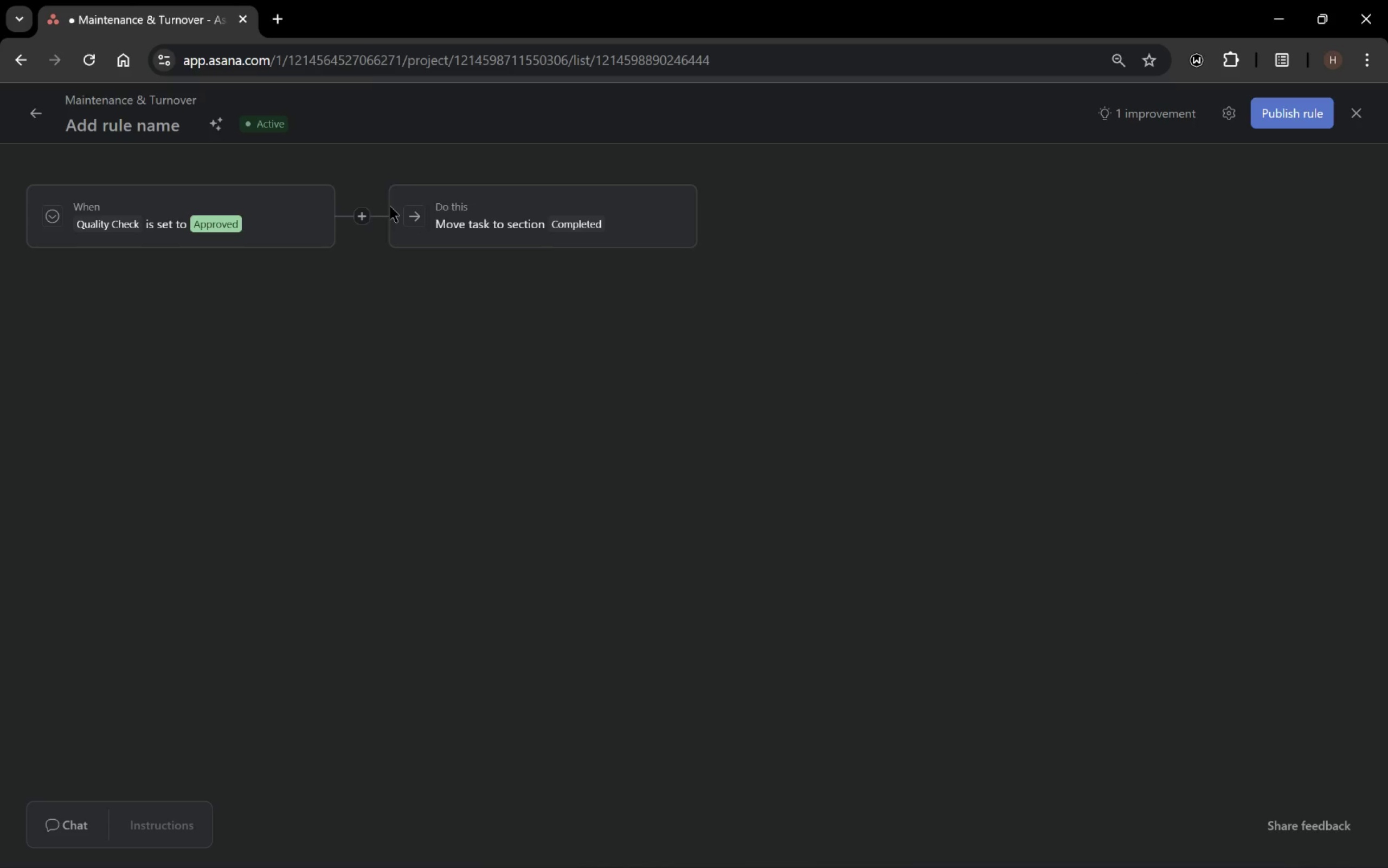 
left_click([809, 249])
 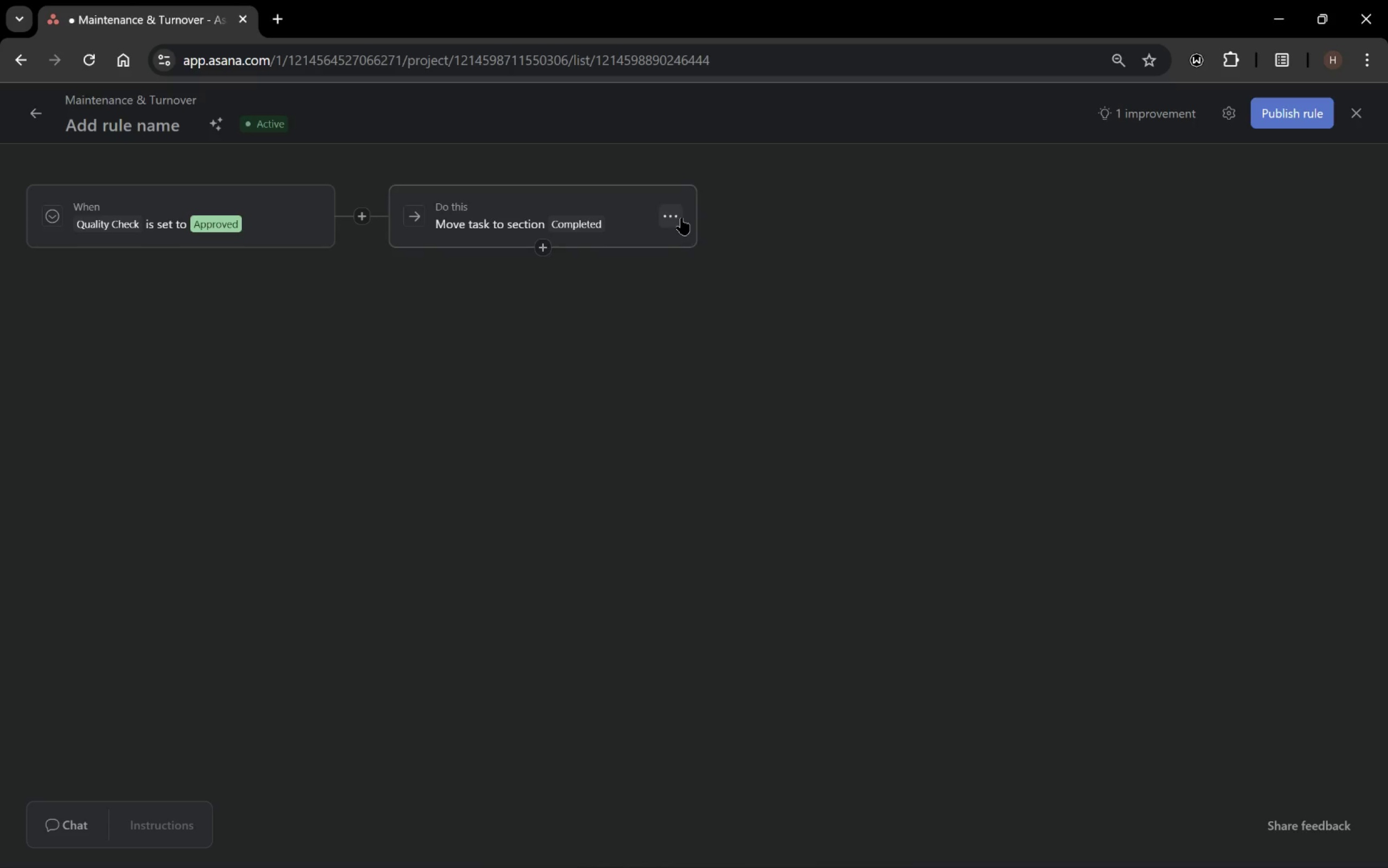 
mouse_move([387, 218])
 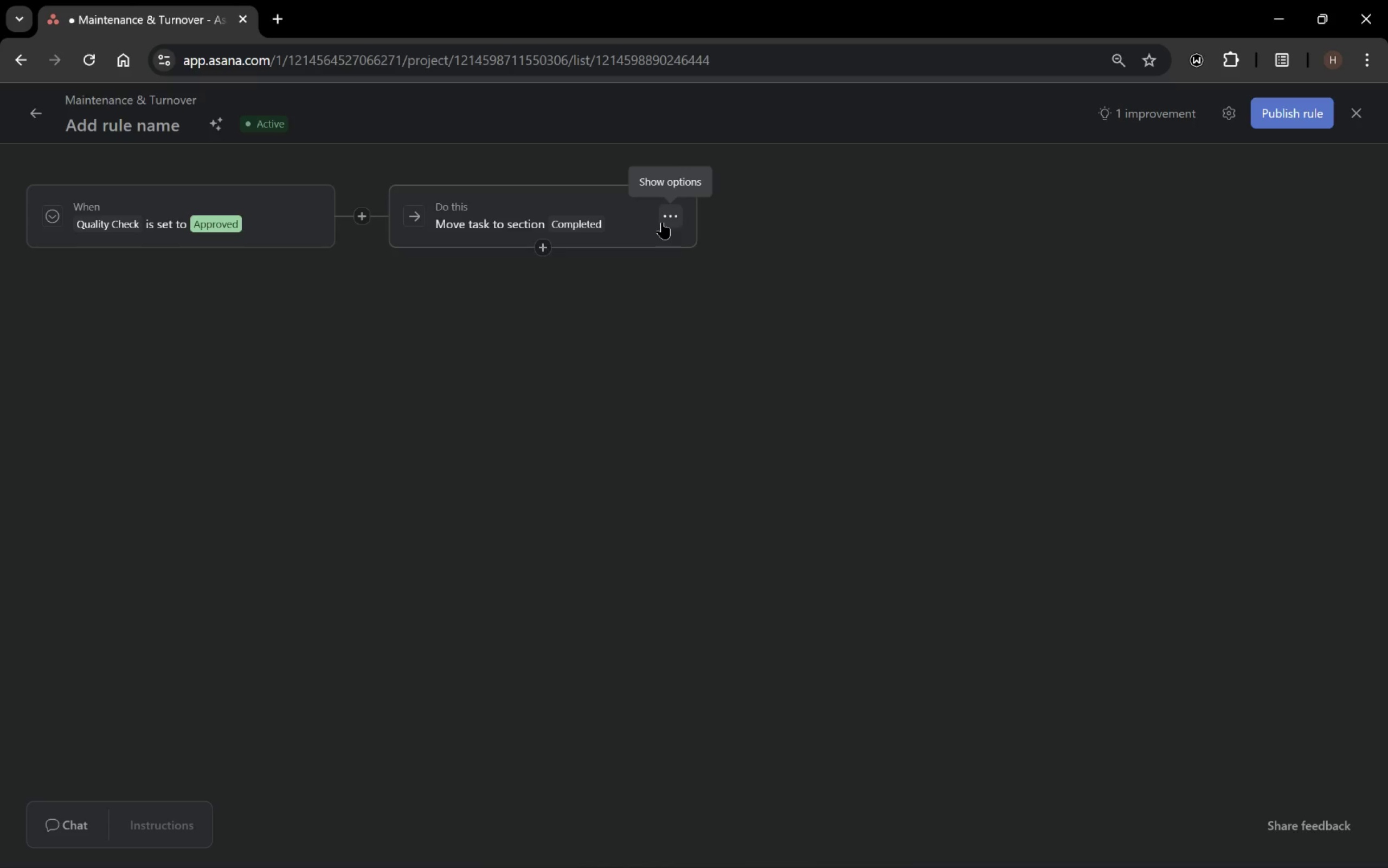 
left_click([662, 222])
 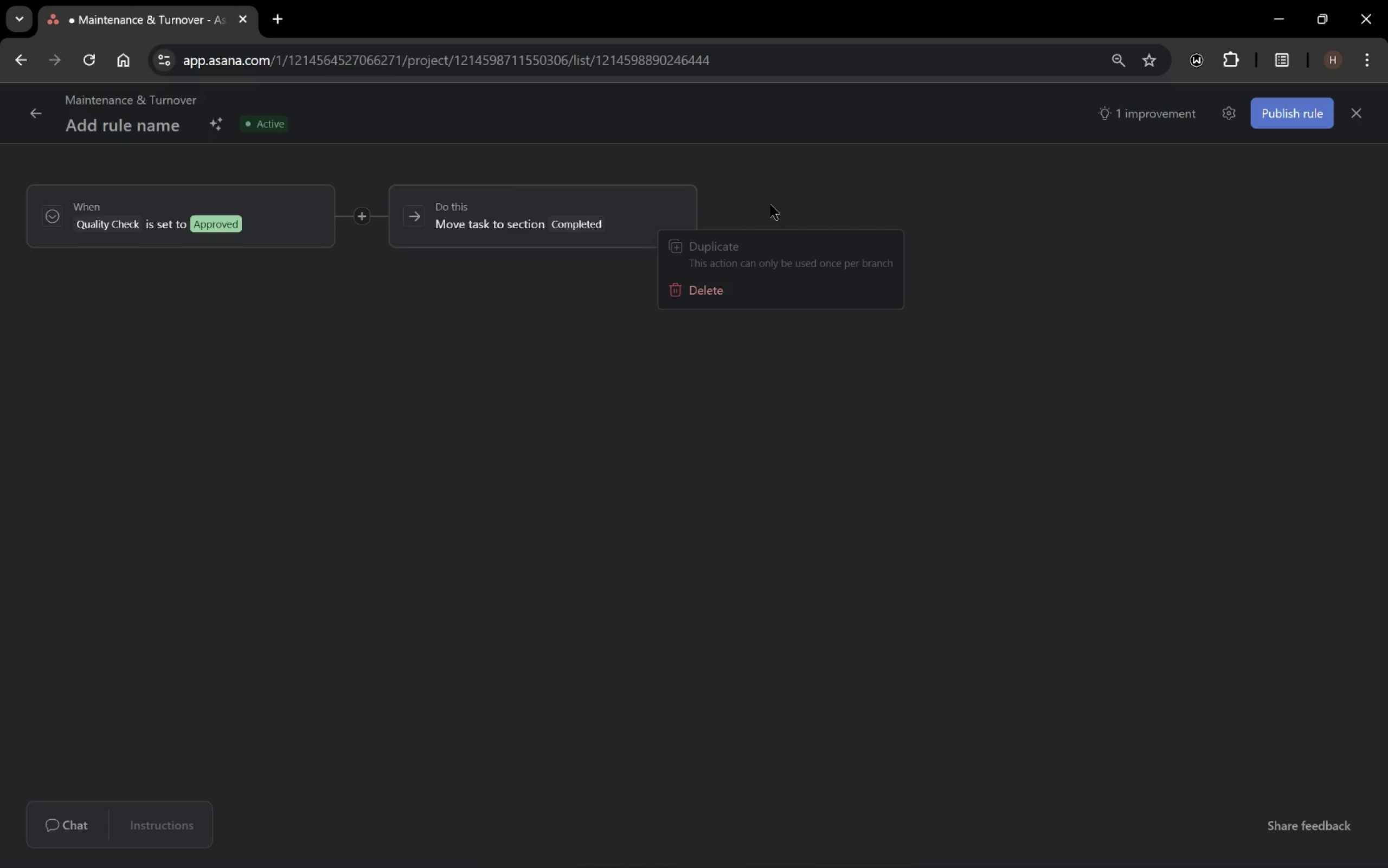 
left_click([784, 202])
 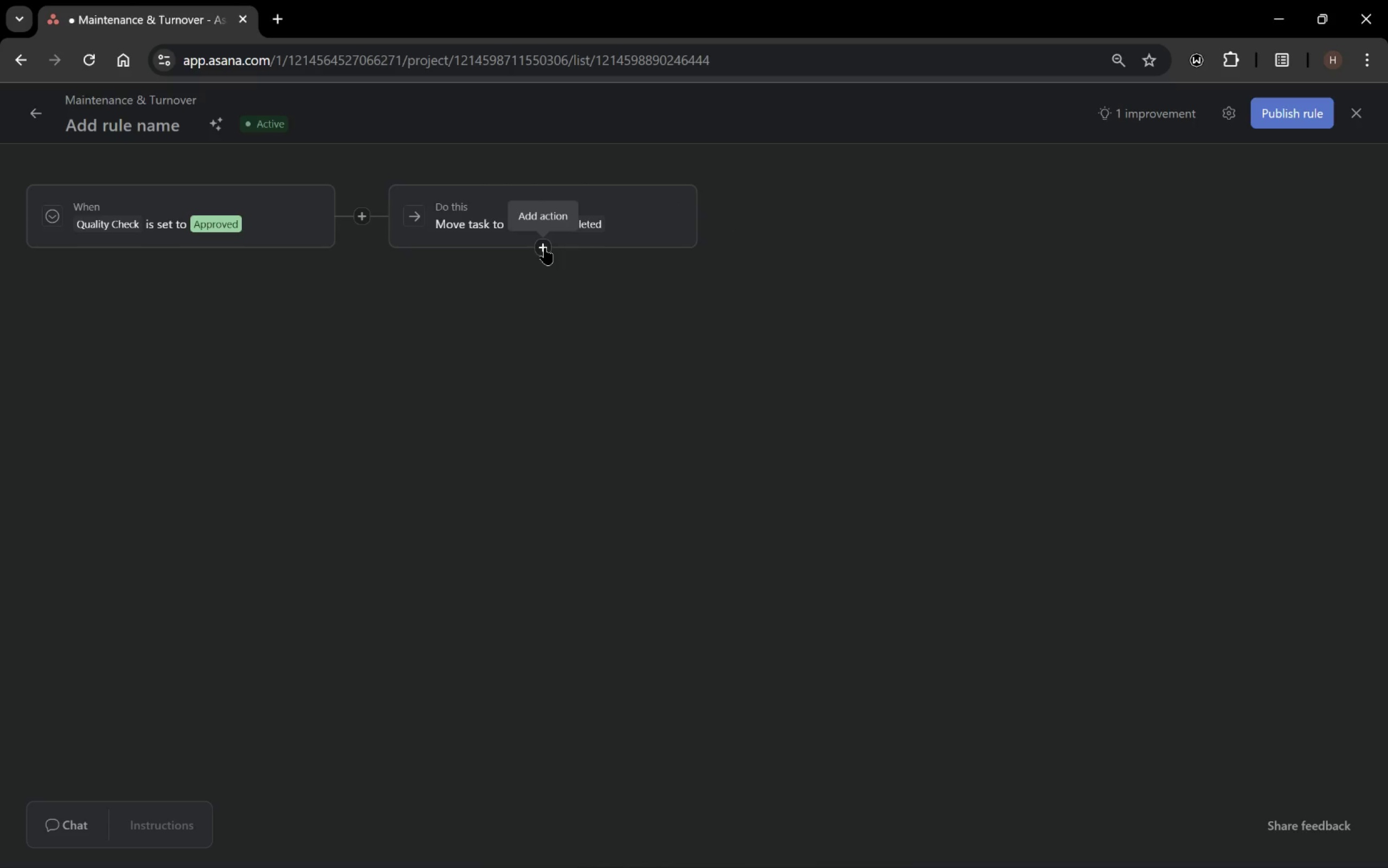 
left_click([545, 248])
 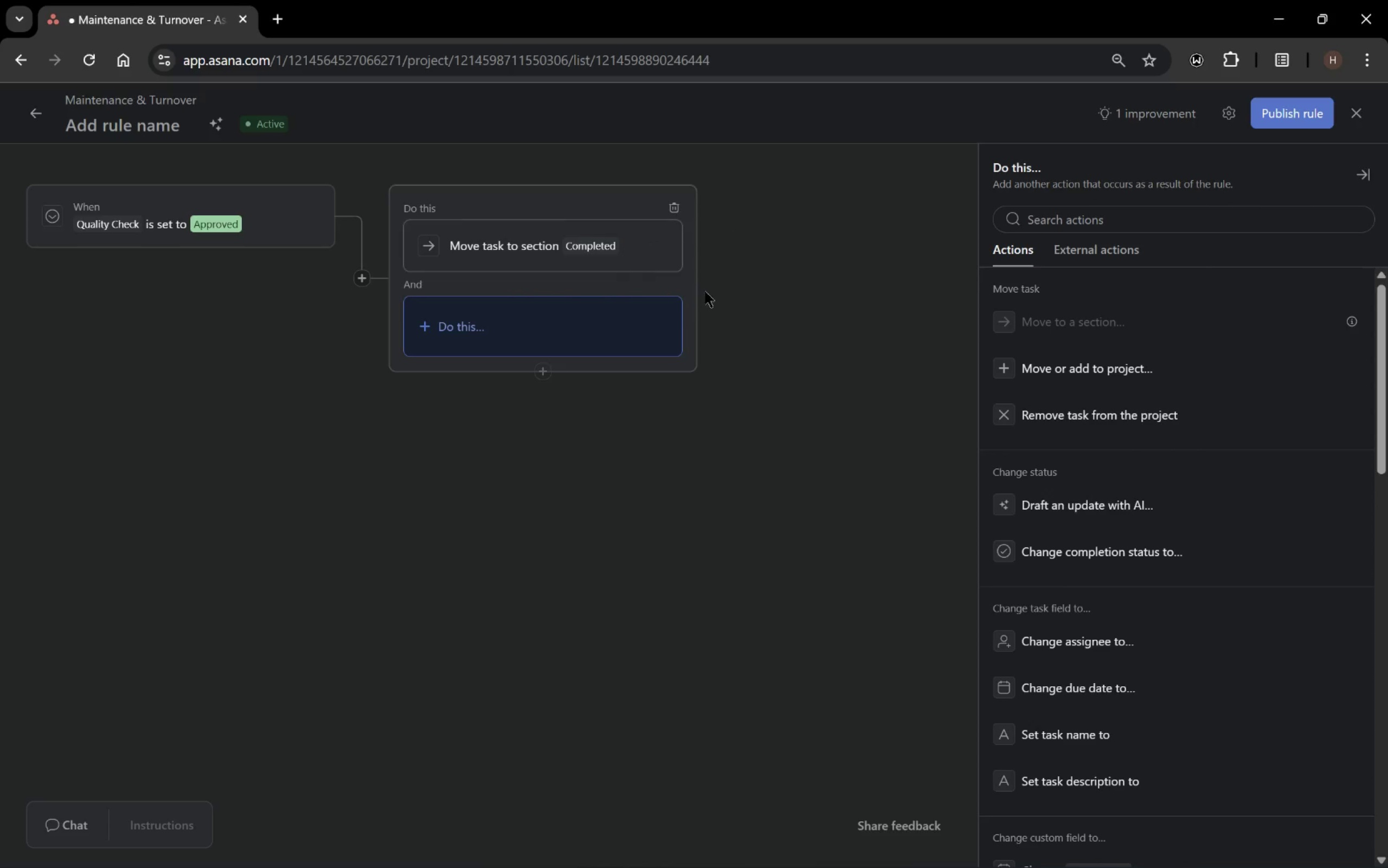 
left_click([568, 329])
 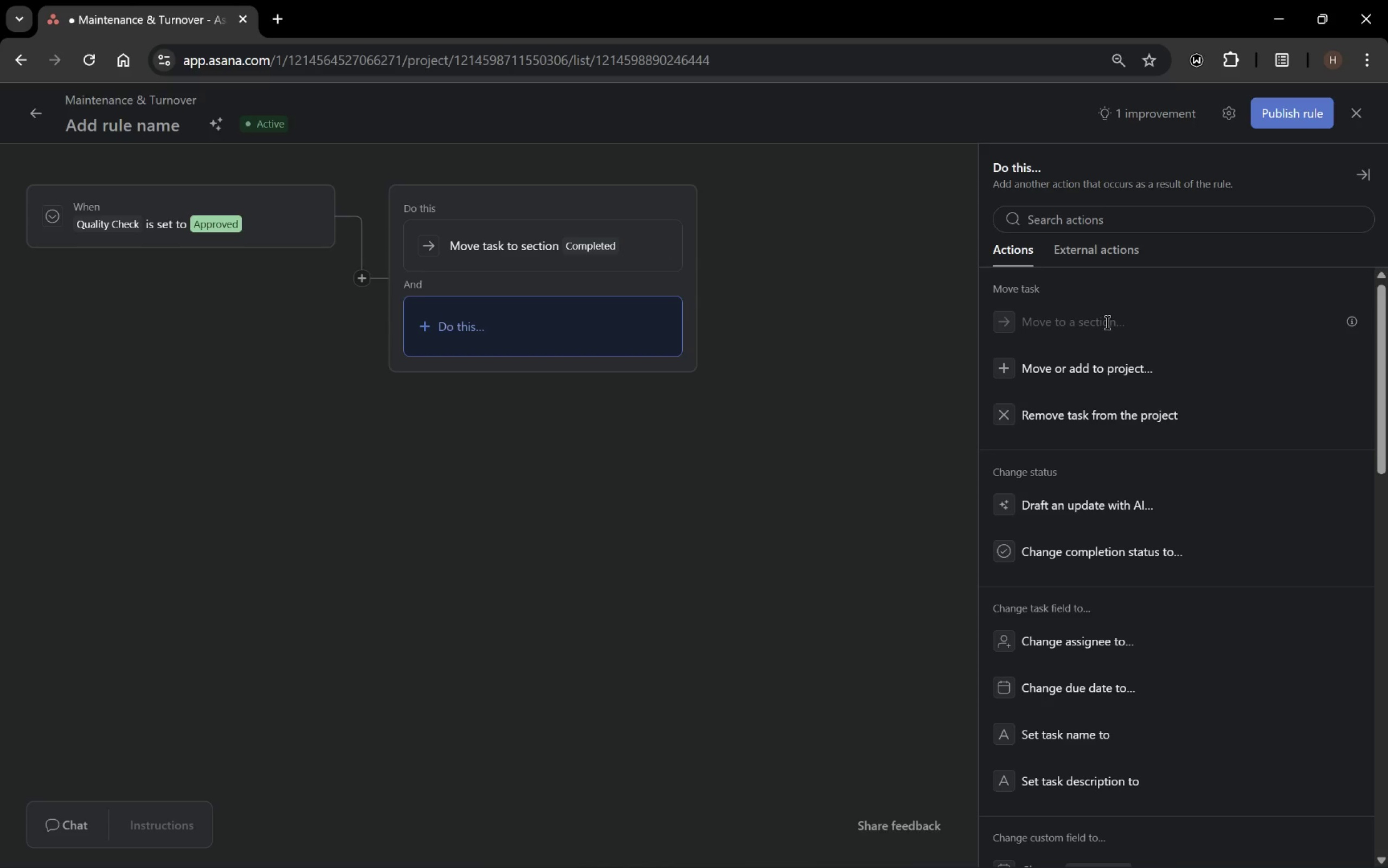 
left_click([1096, 253])
 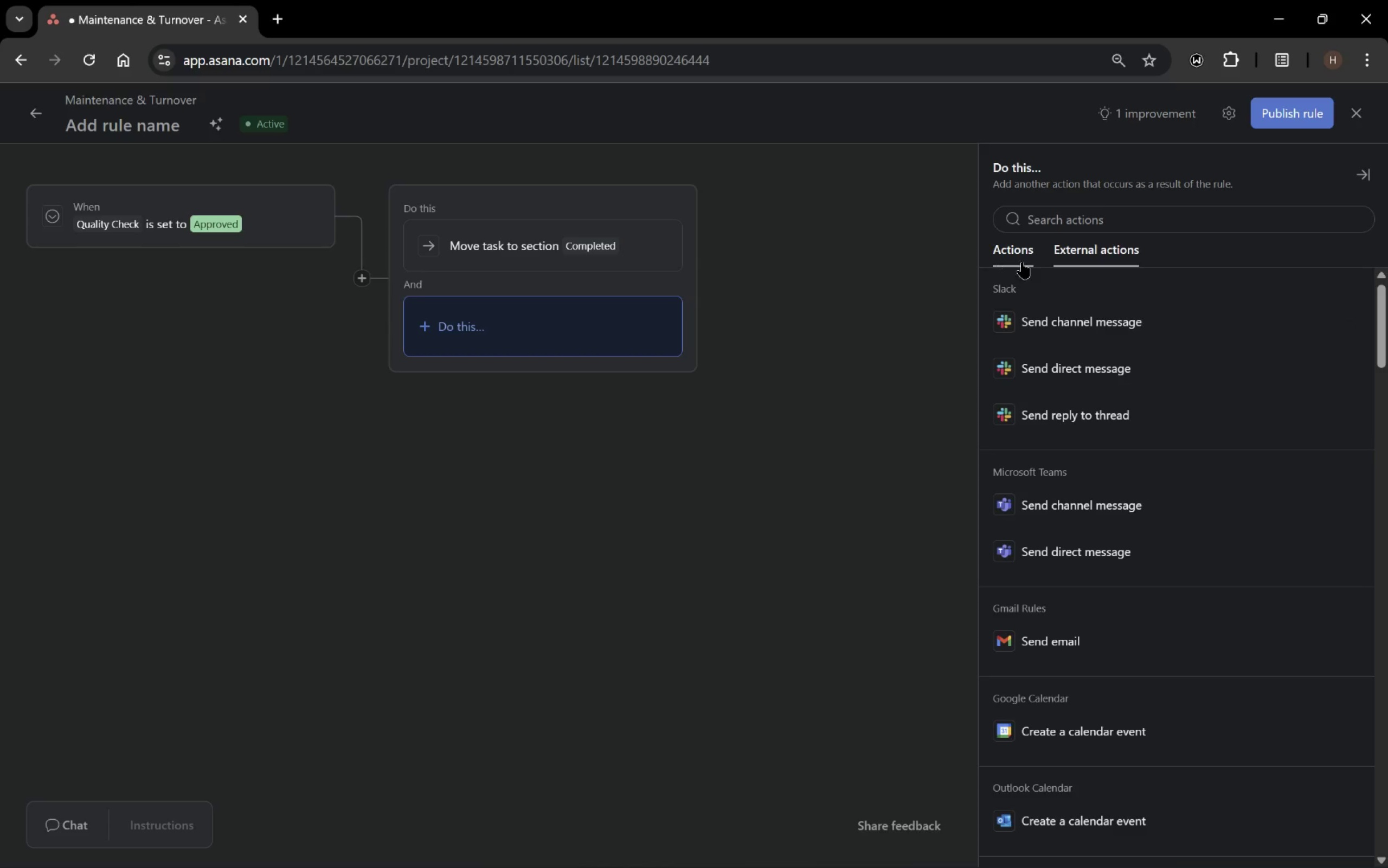 
scroll: coordinate [1145, 664], scroll_direction: down, amount: 11.0
 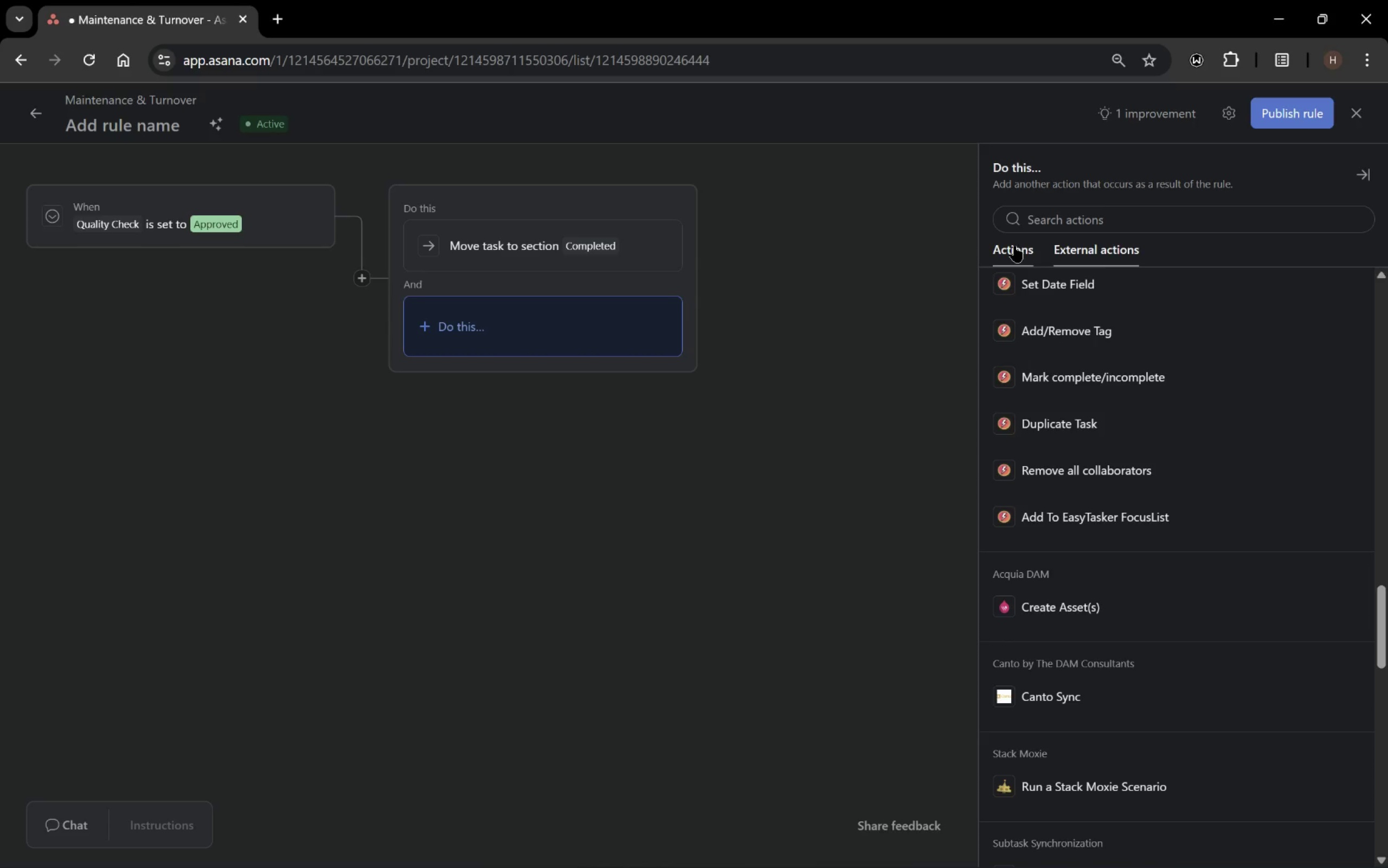 
left_click([1014, 246])
 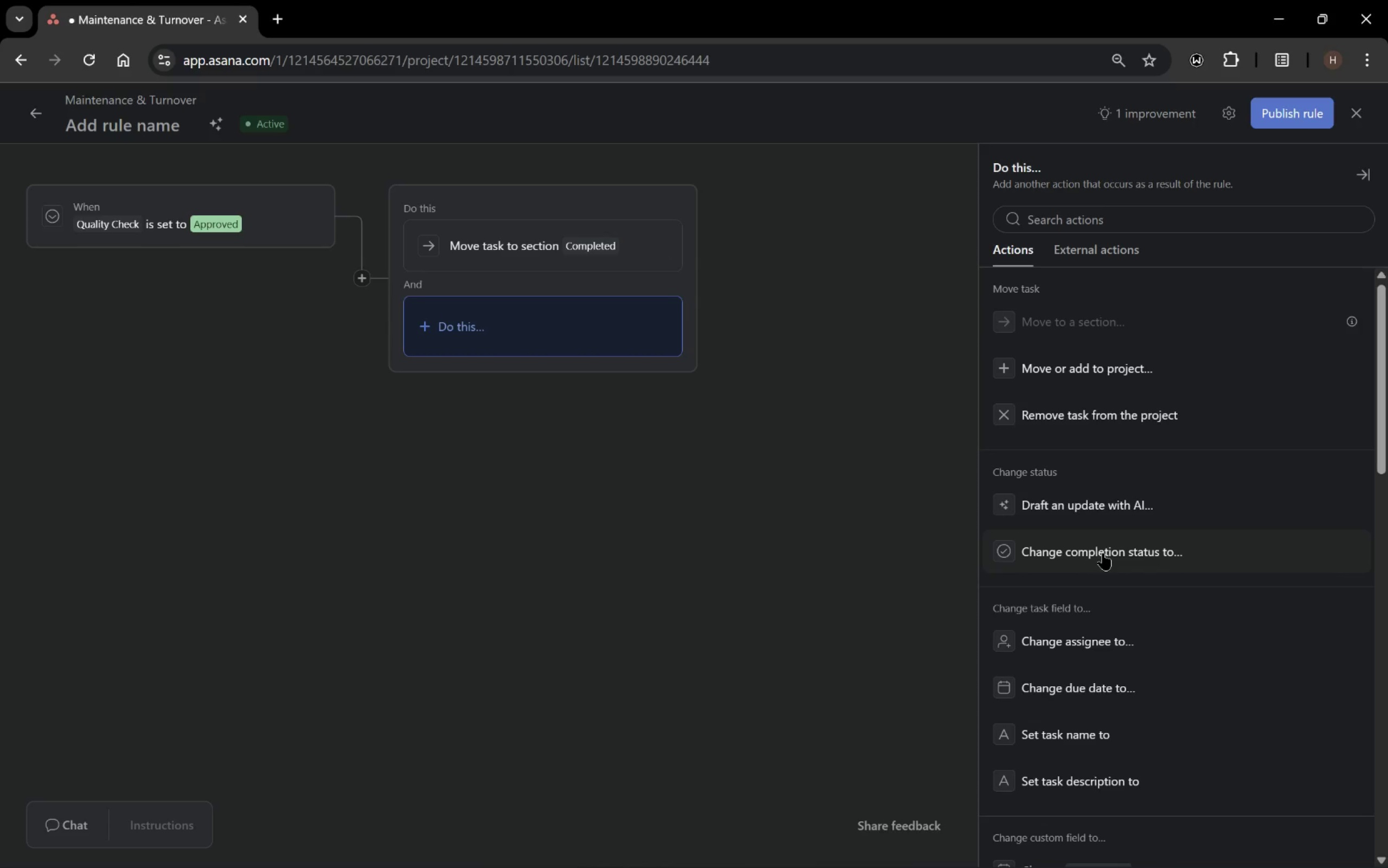 
wait(6.59)
 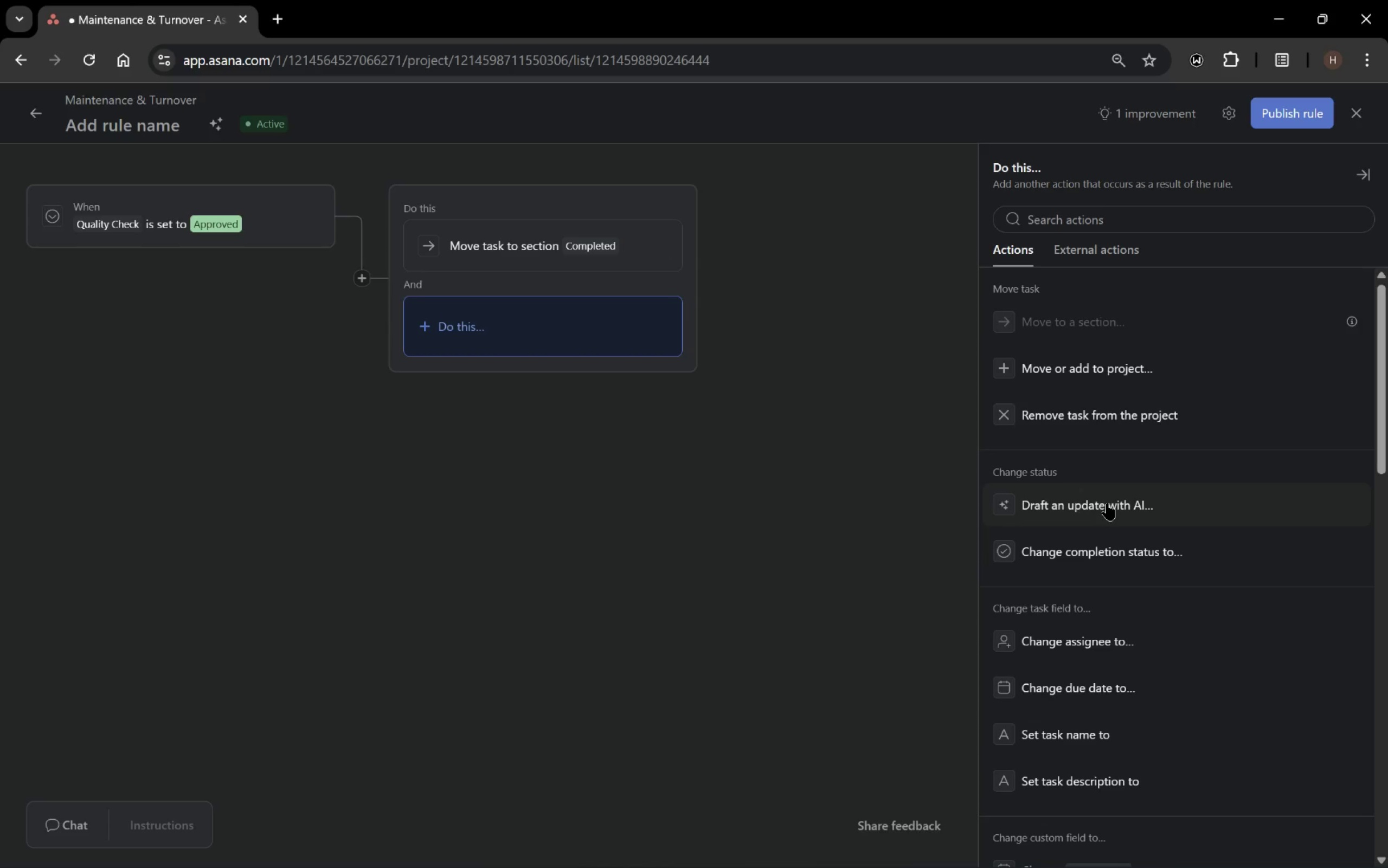 
scroll: coordinate [1130, 680], scroll_direction: down, amount: 12.0
 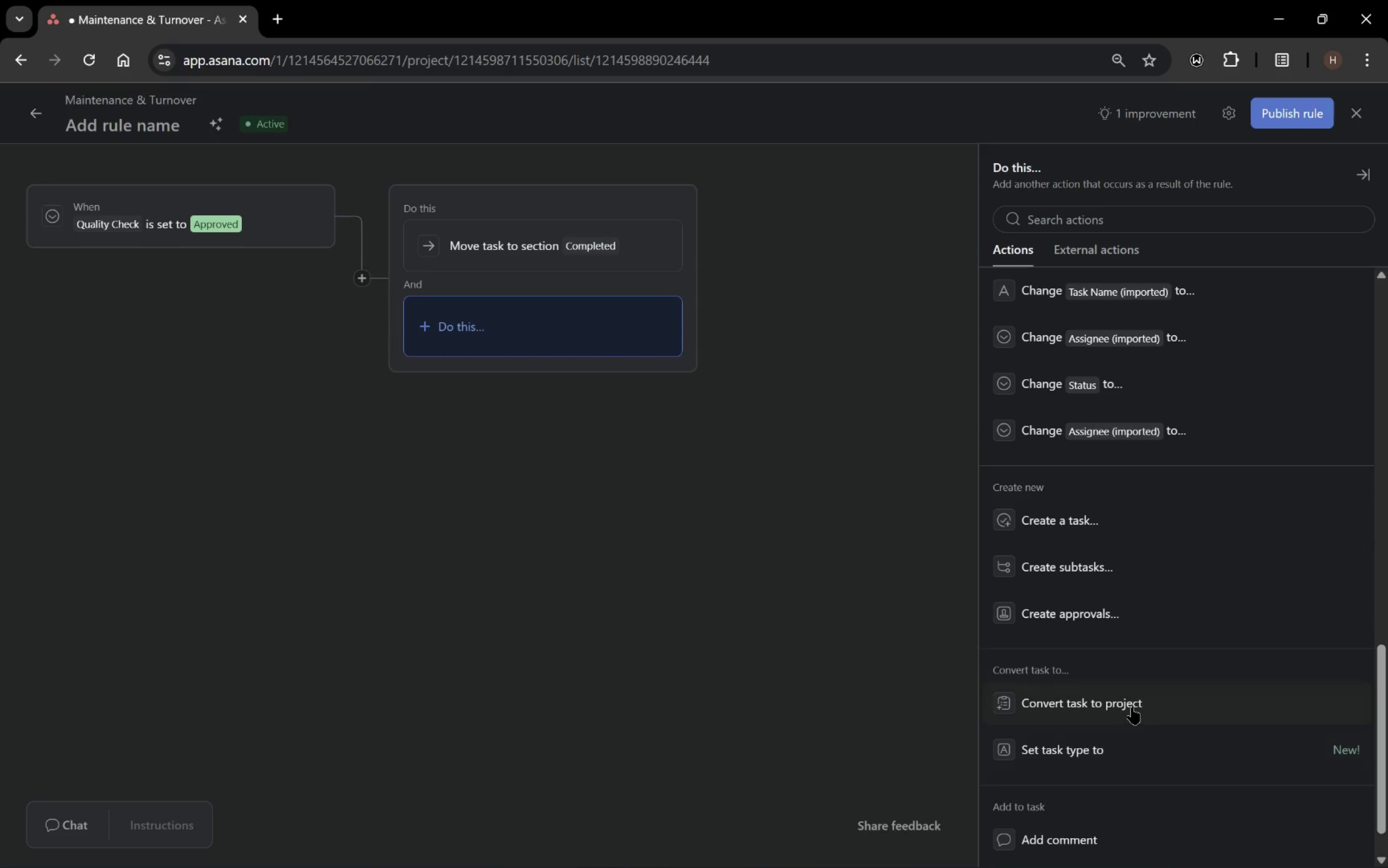 
scroll: coordinate [1132, 707], scroll_direction: down, amount: 2.0
 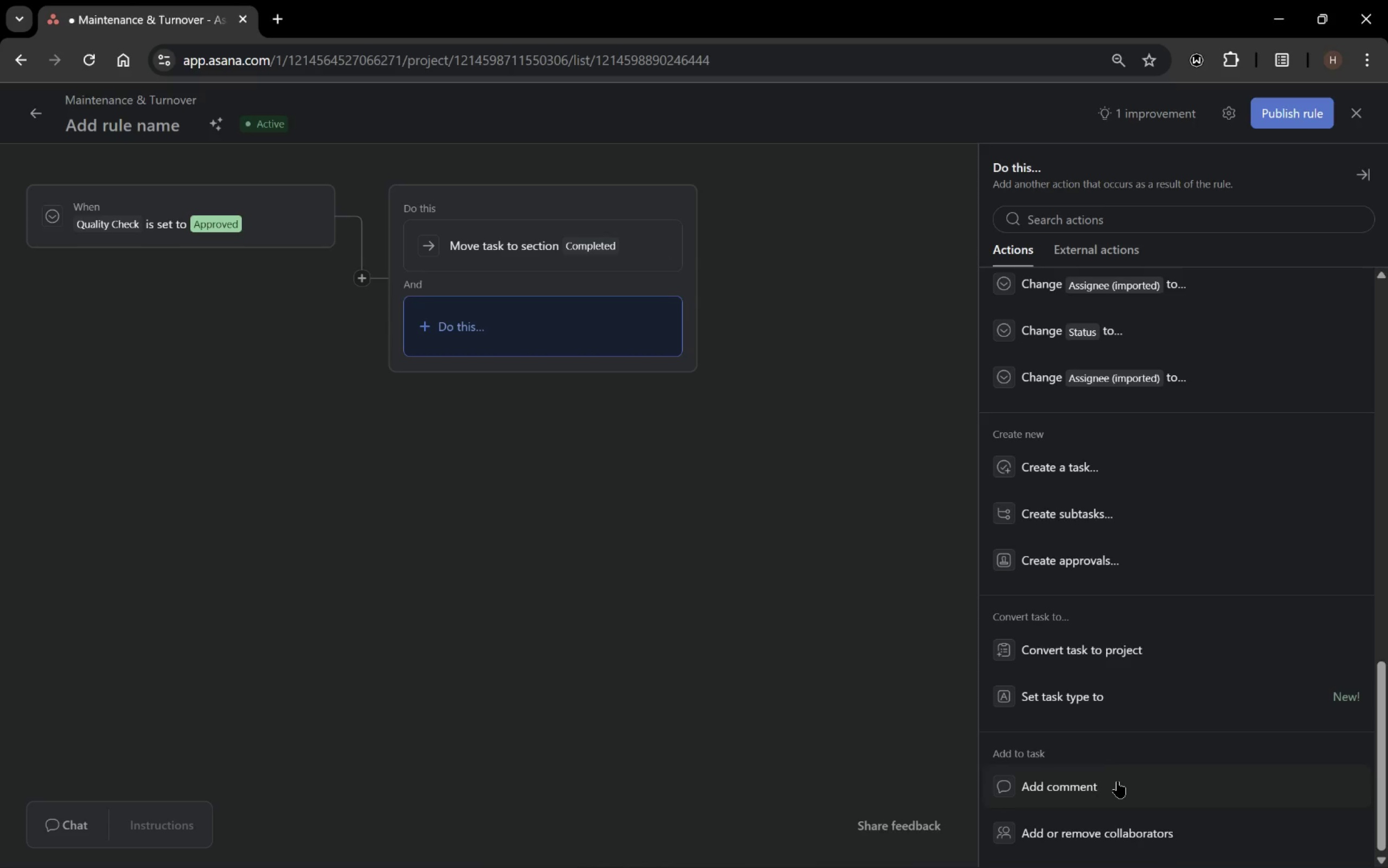 
scroll: coordinate [1117, 787], scroll_direction: up, amount: 18.0
 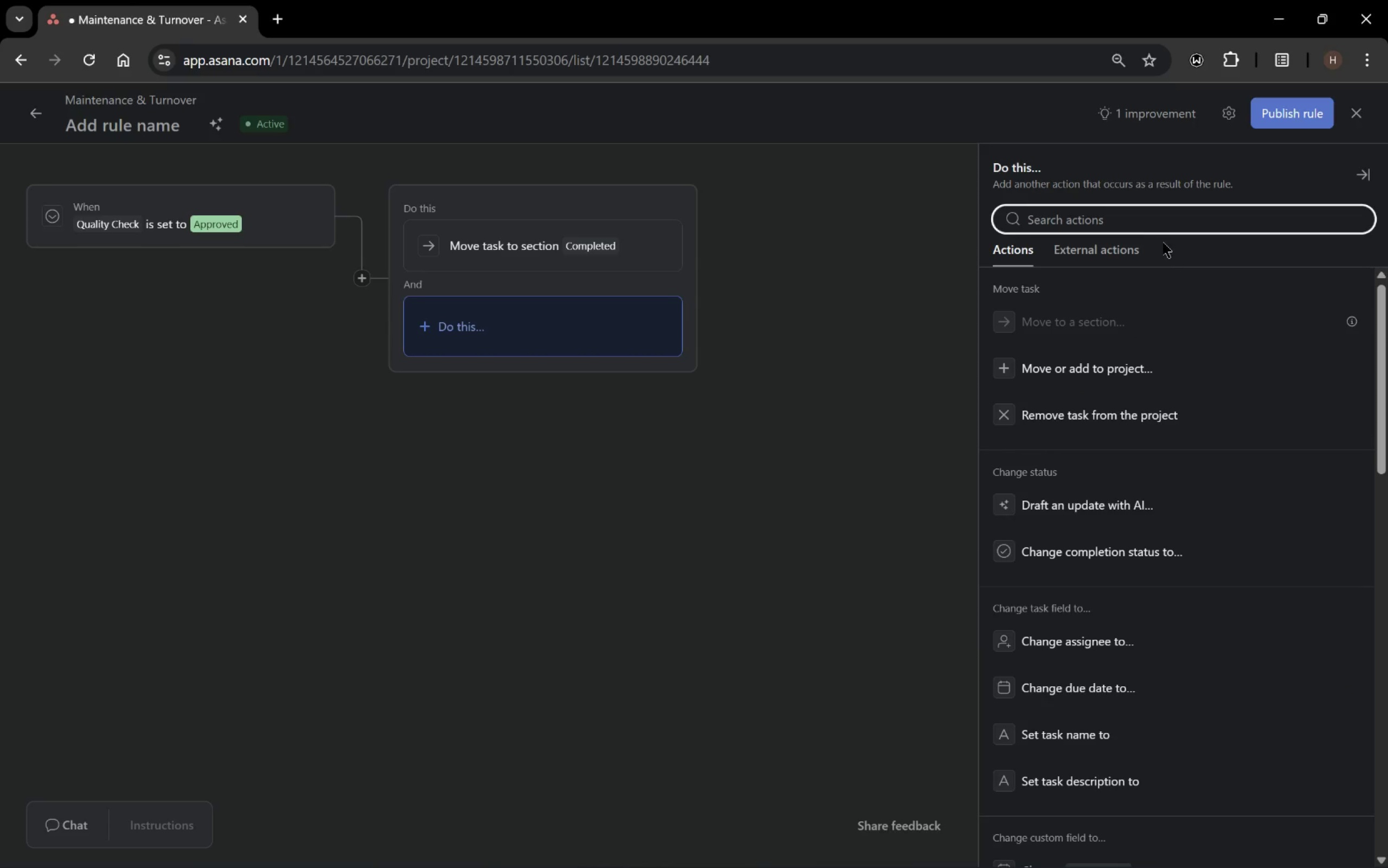 
type(Mark)
 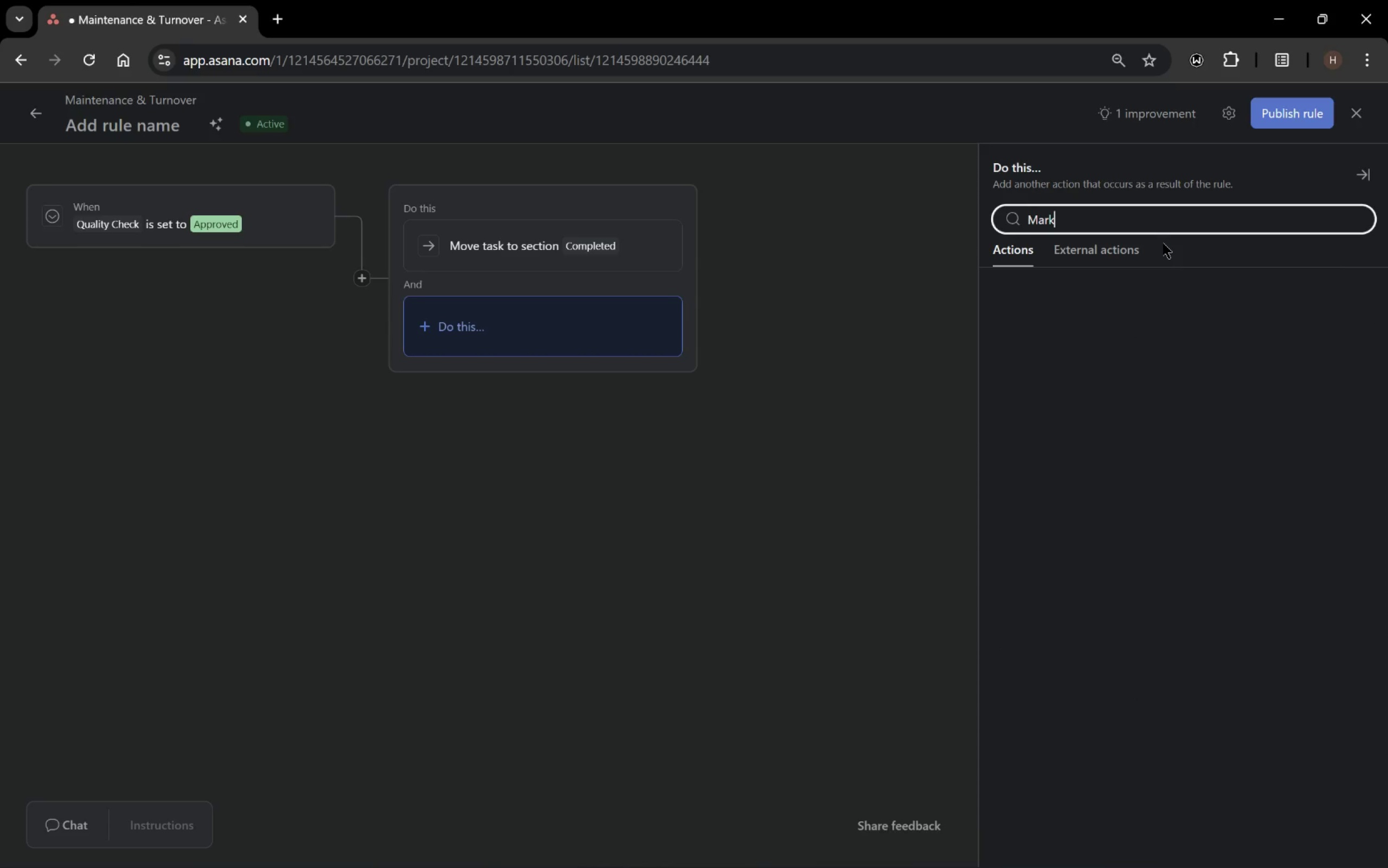 
key(Control+ControlLeft)
 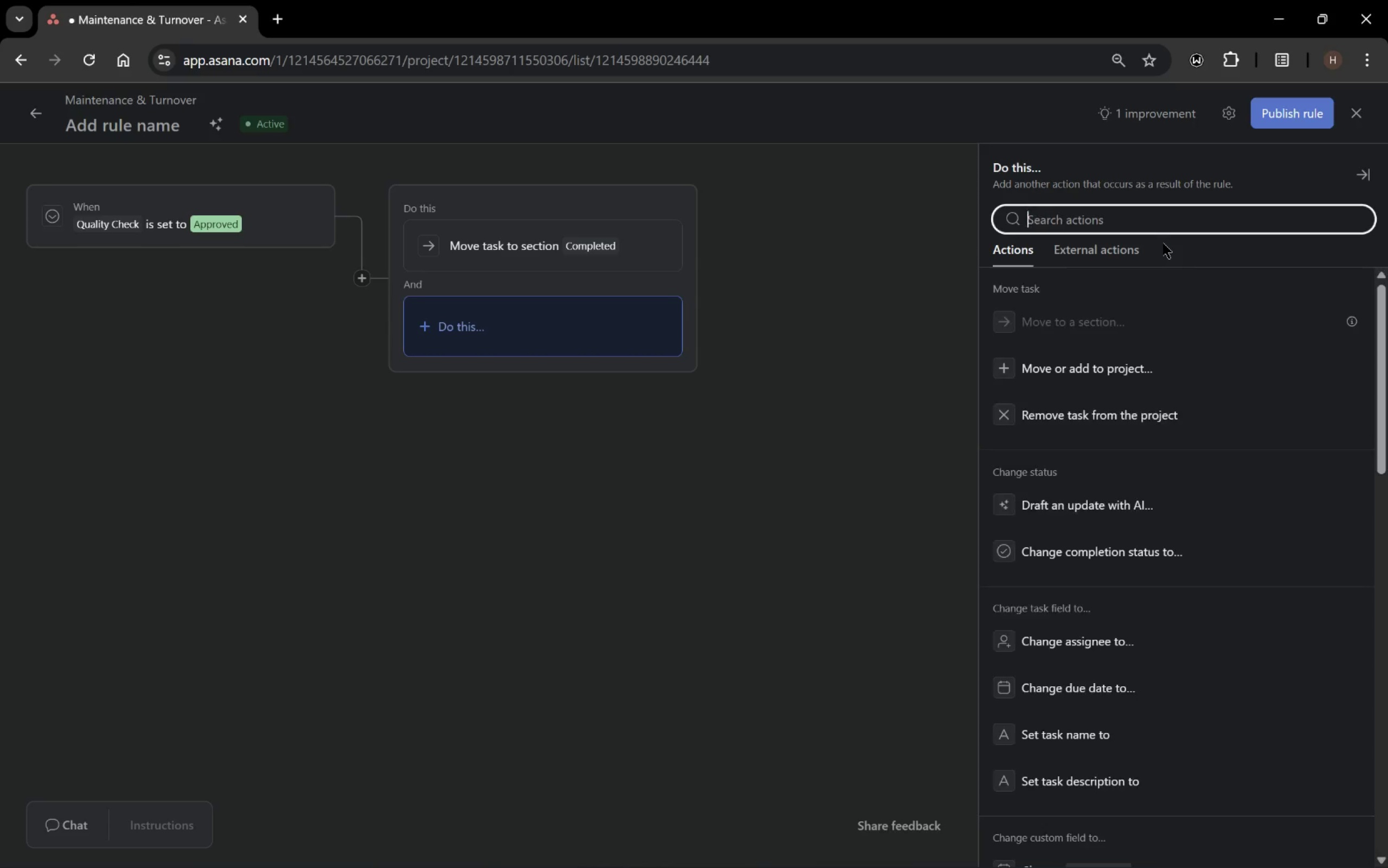 
key(Control+Backspace)
 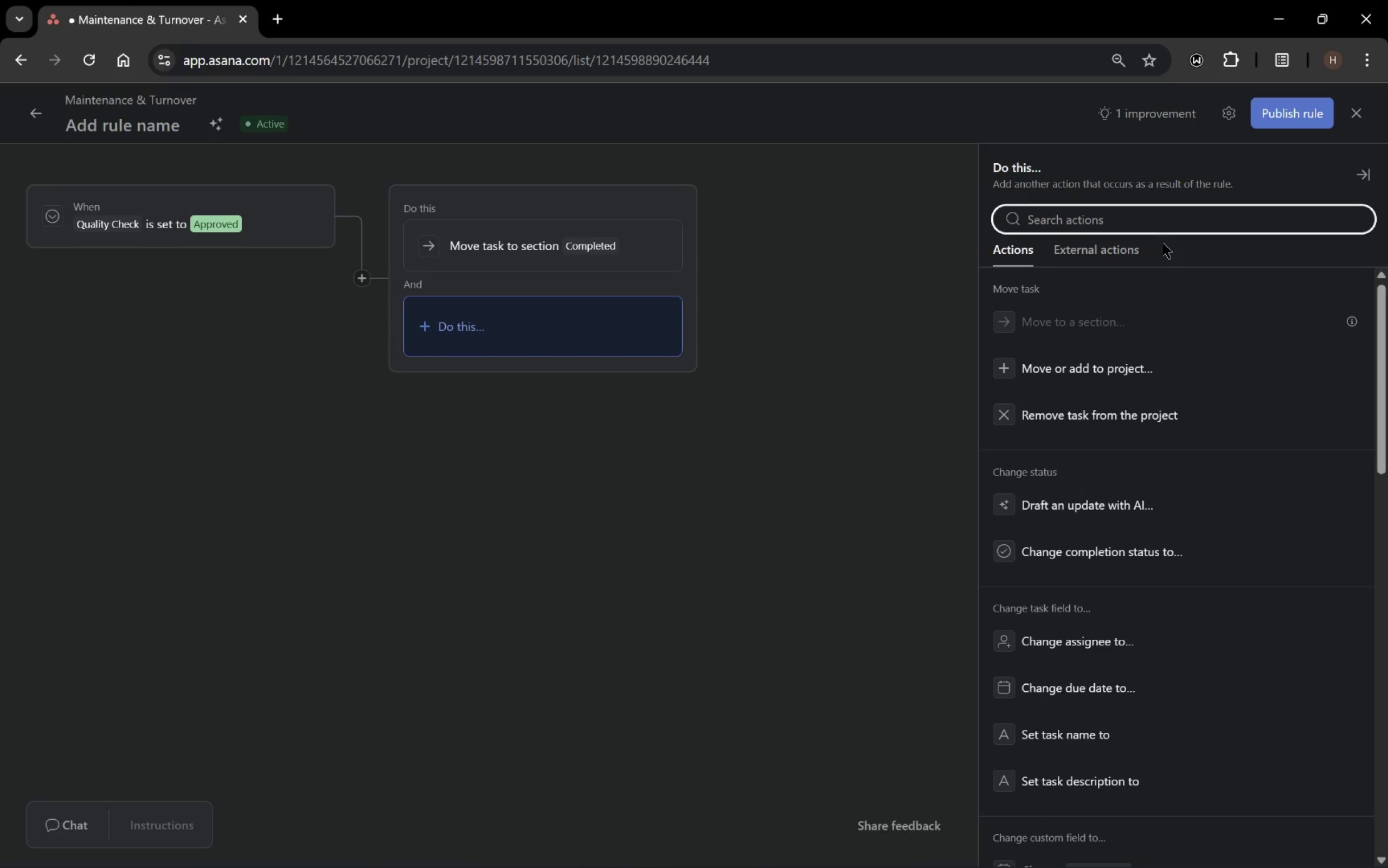 
type(comp)
 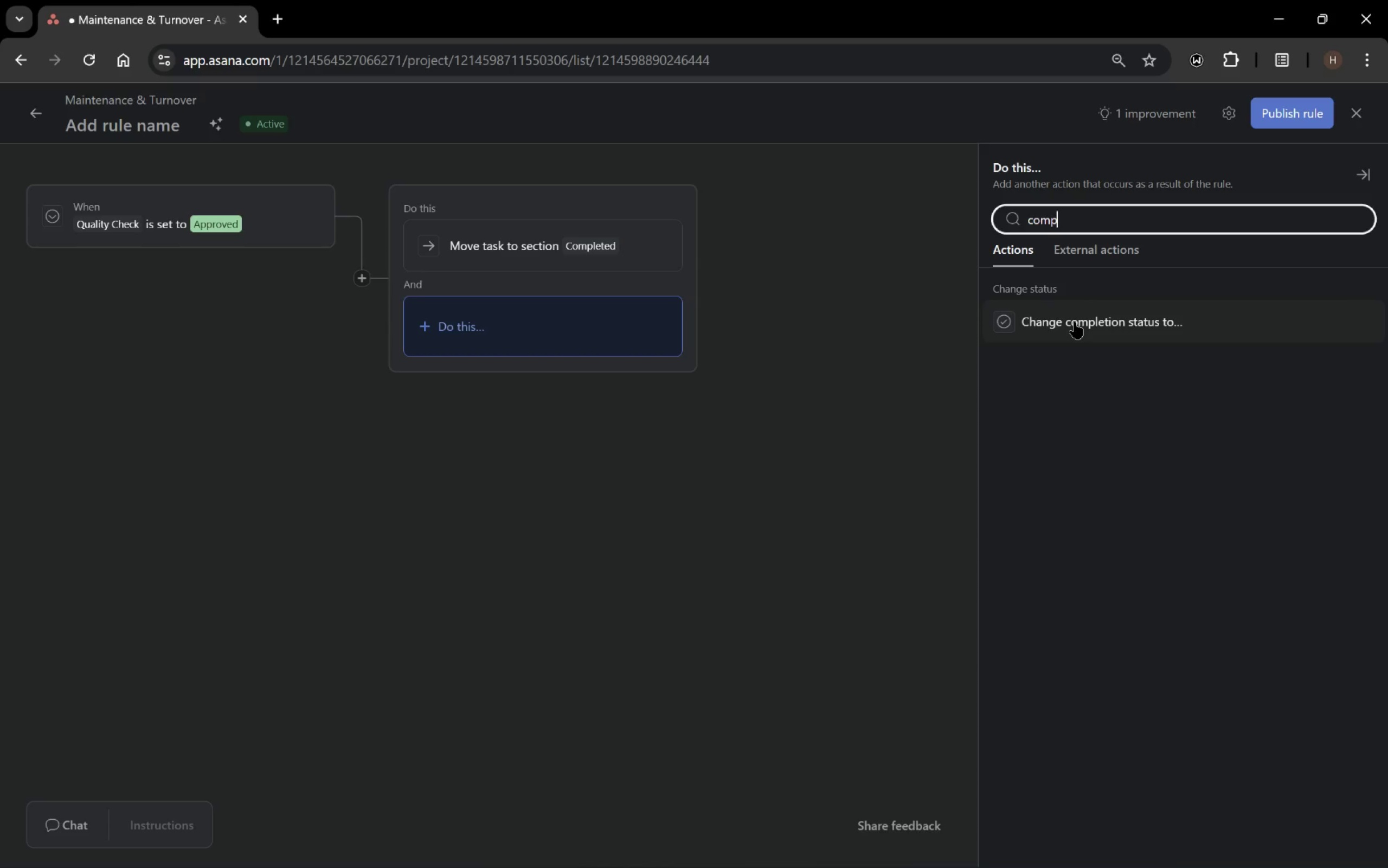 
wait(5.97)
 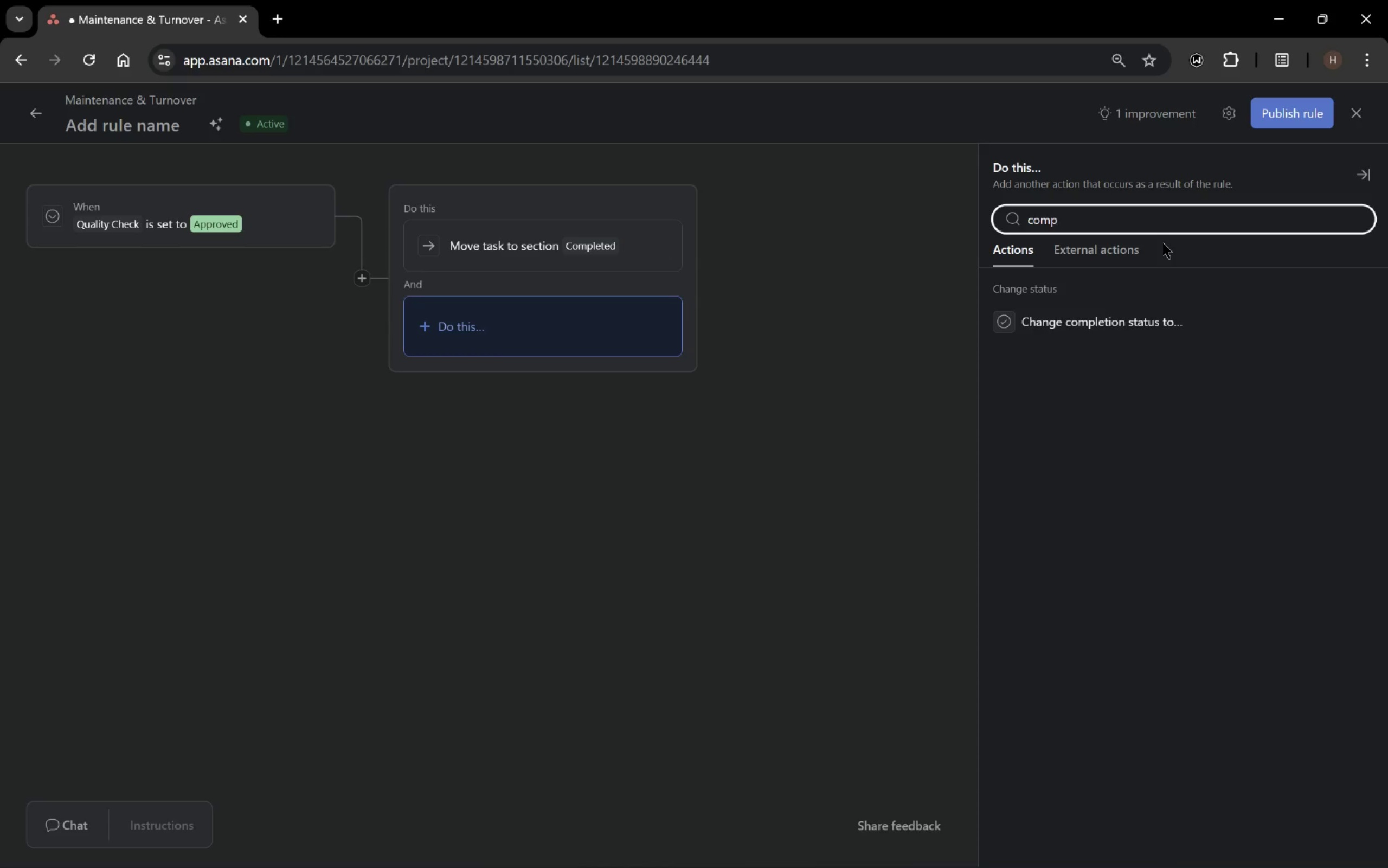 
left_click([1075, 322])
 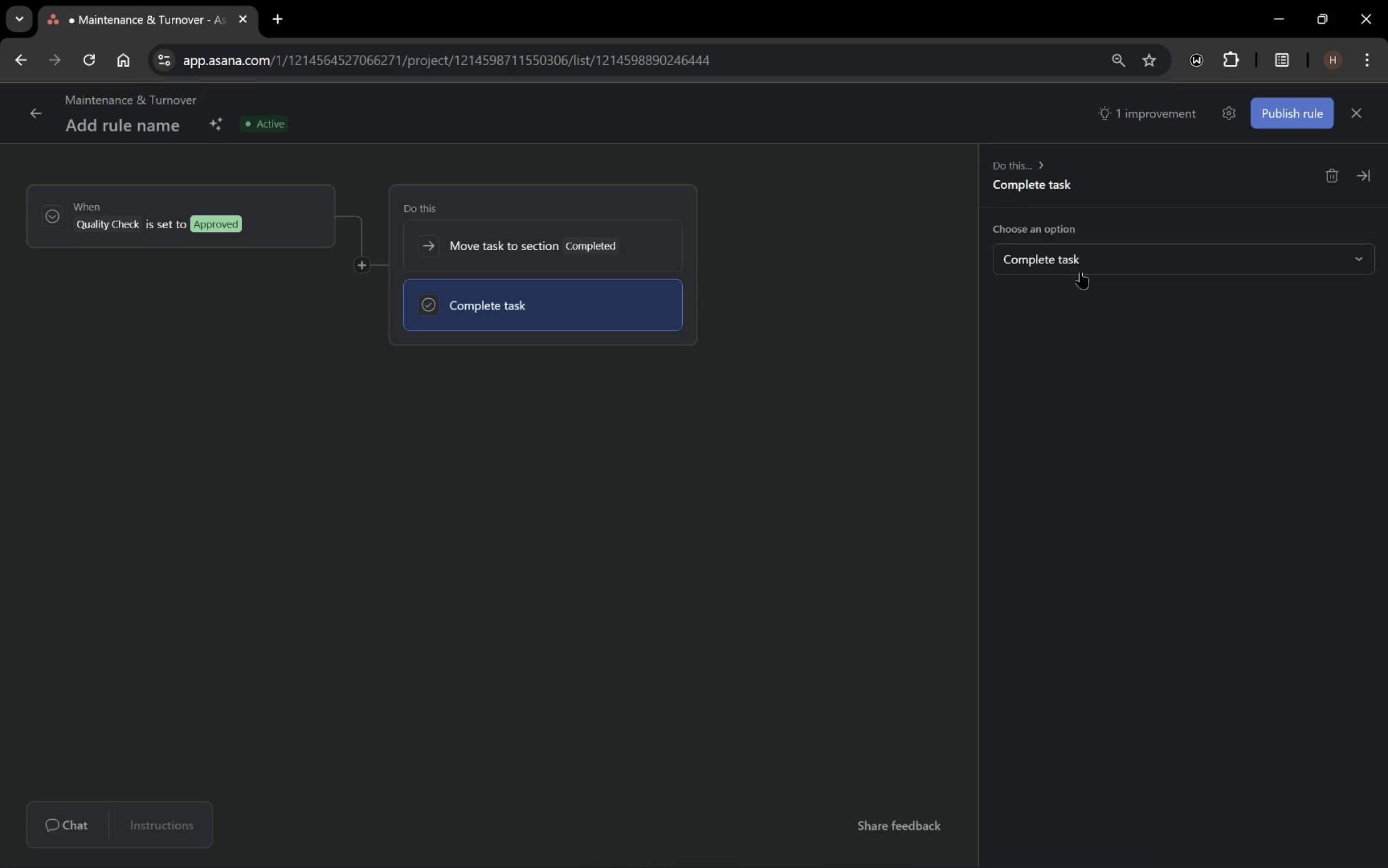 
left_click([1081, 268])
 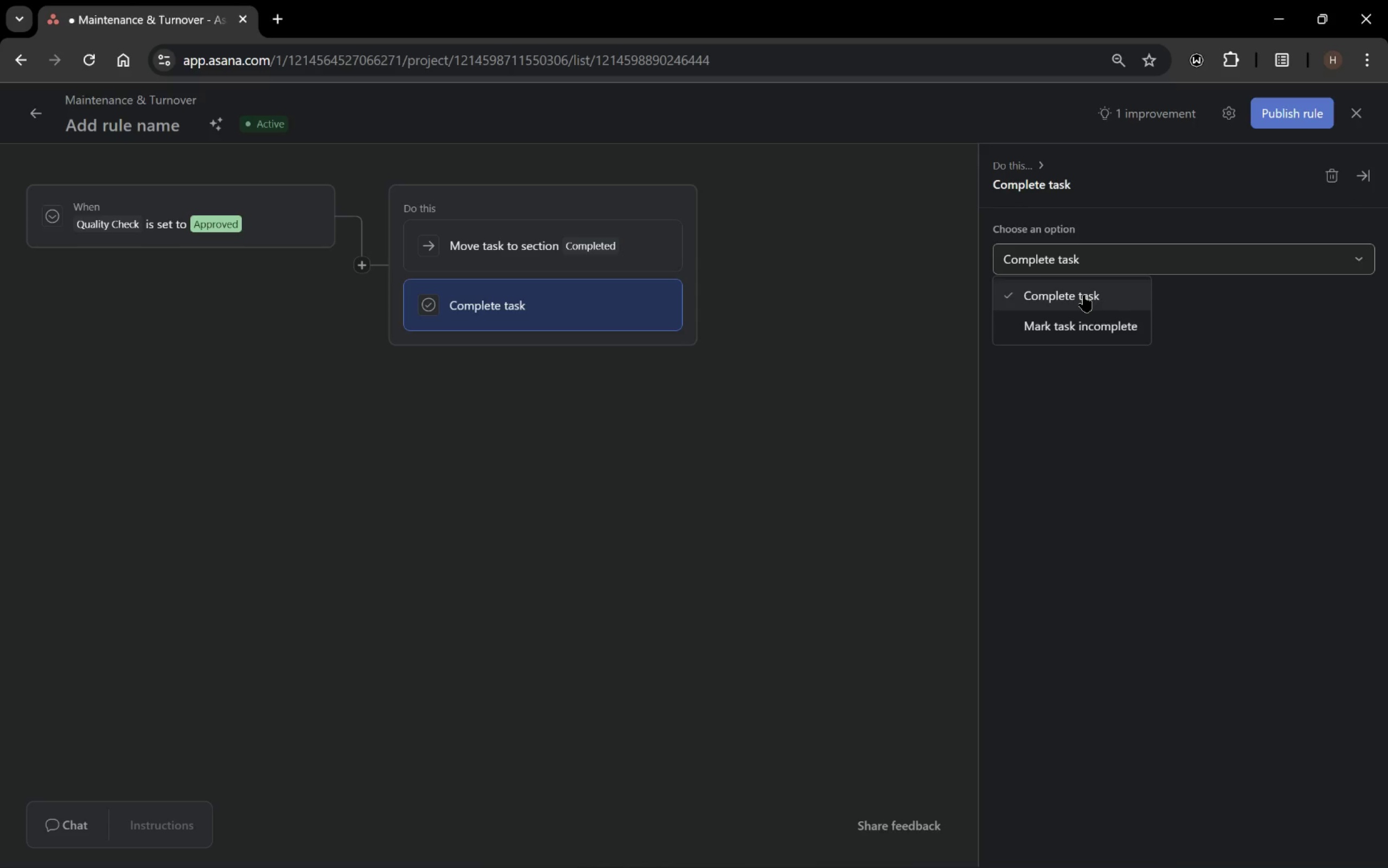 
wait(7.52)
 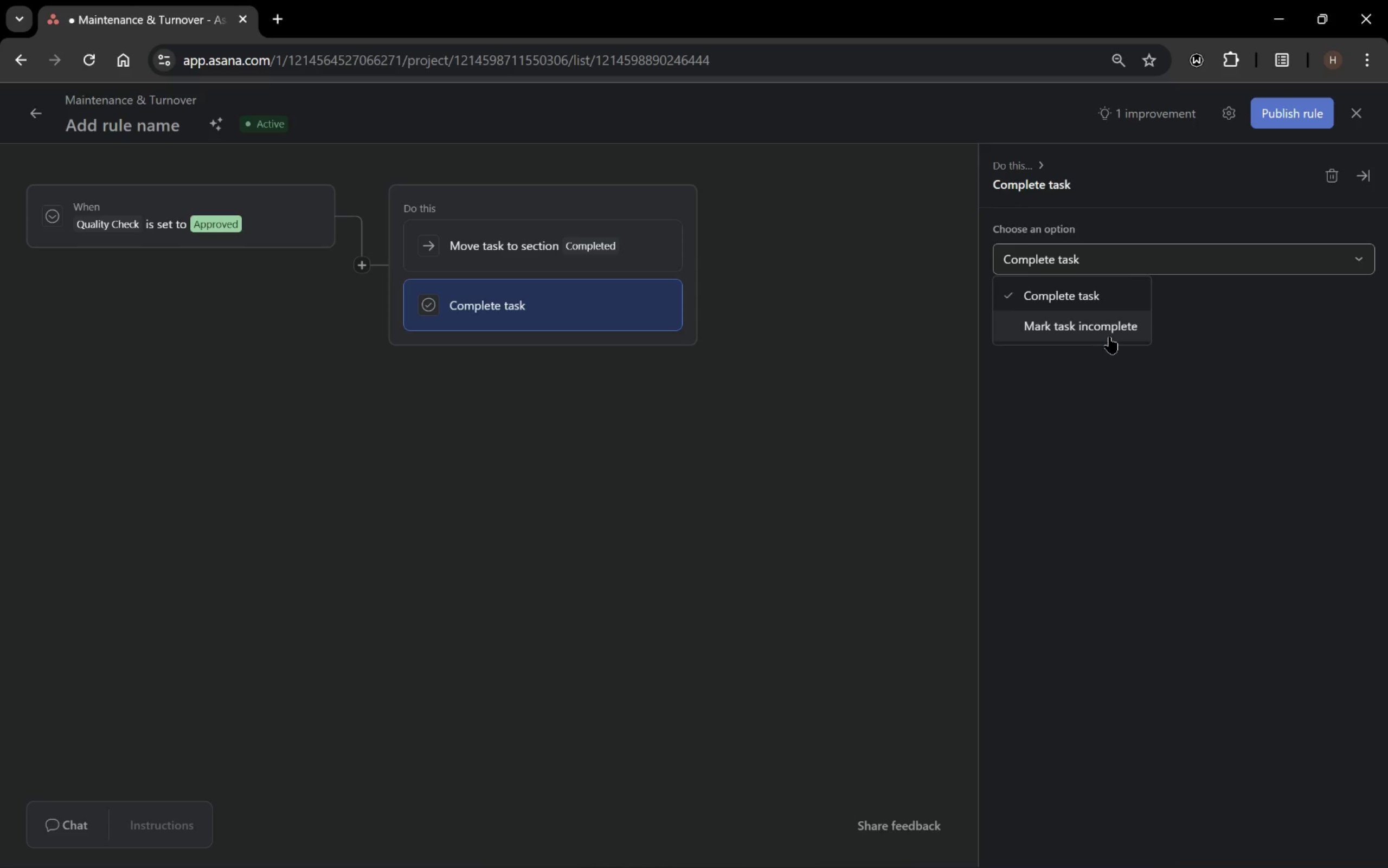 
left_click([1084, 295])
 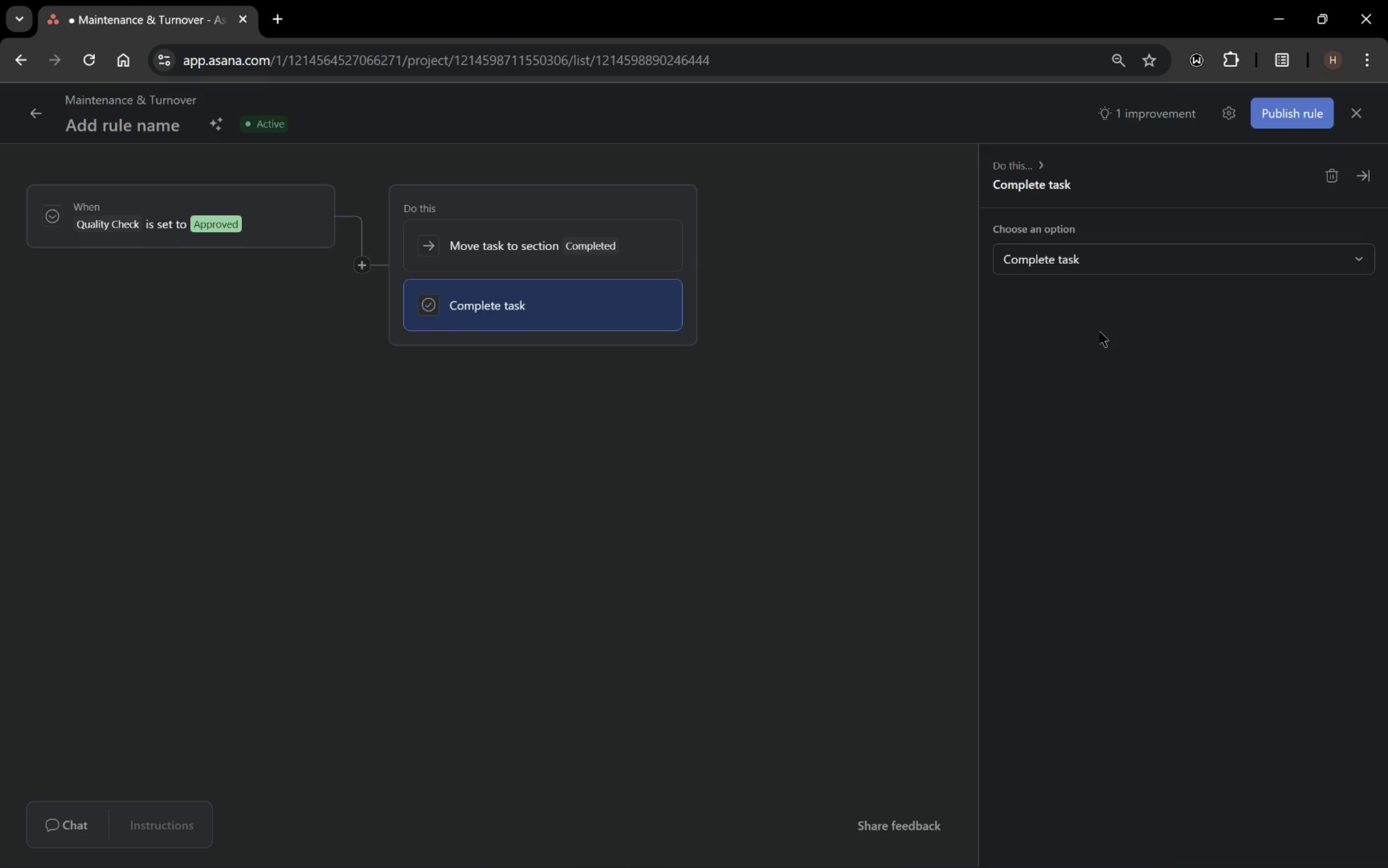 
wait(7.78)
 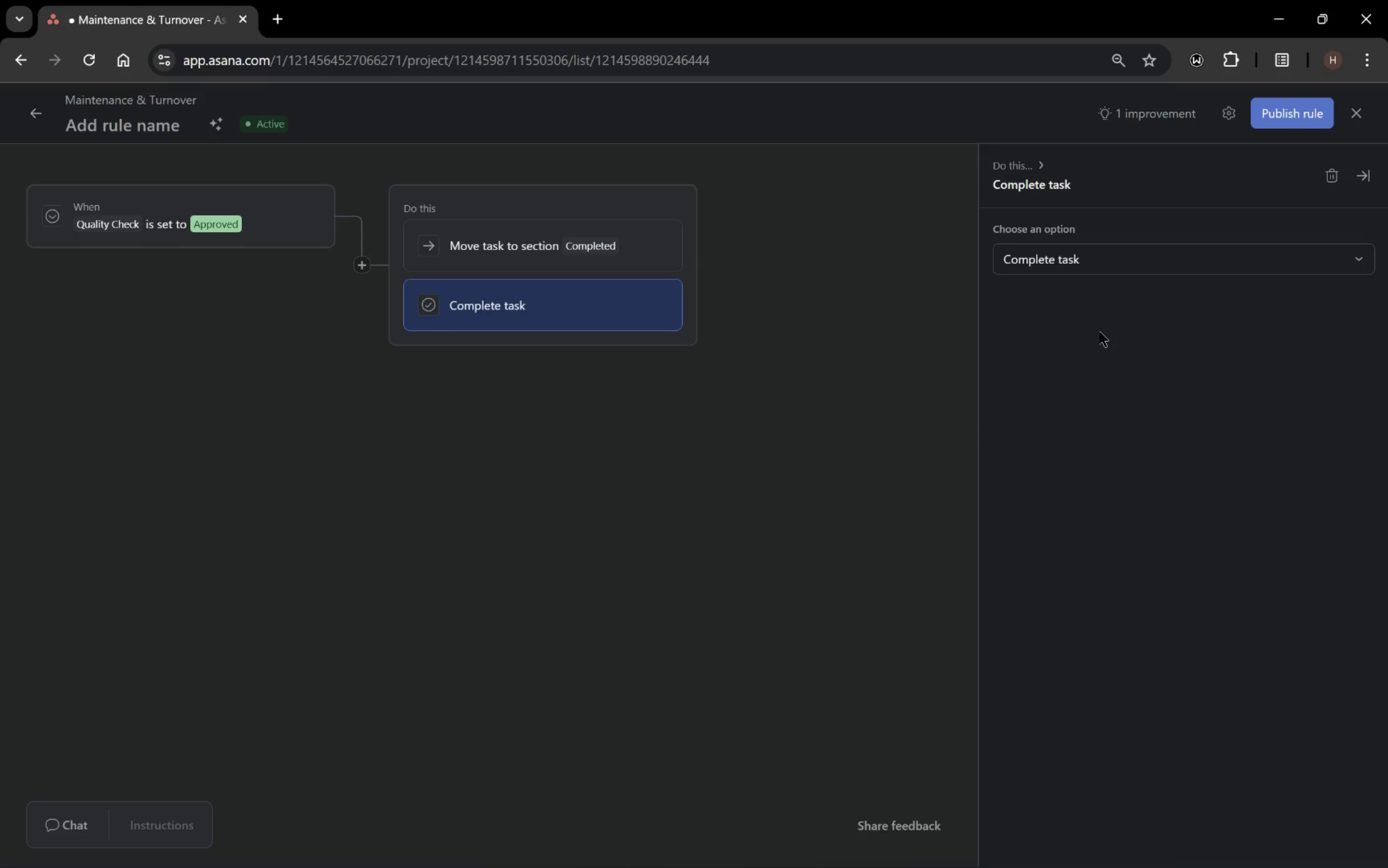 
left_click([1071, 266])
 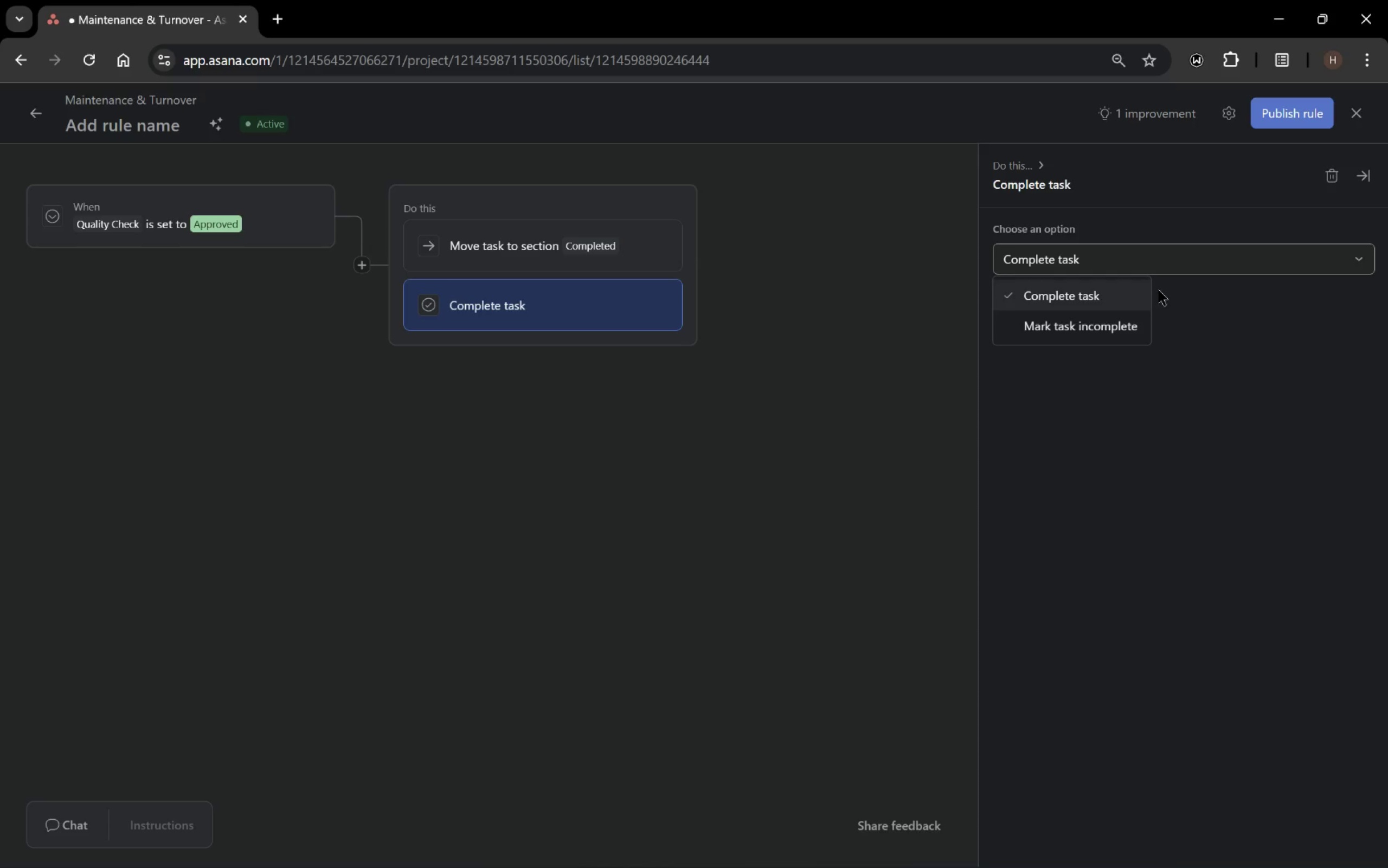 
left_click([1212, 318])
 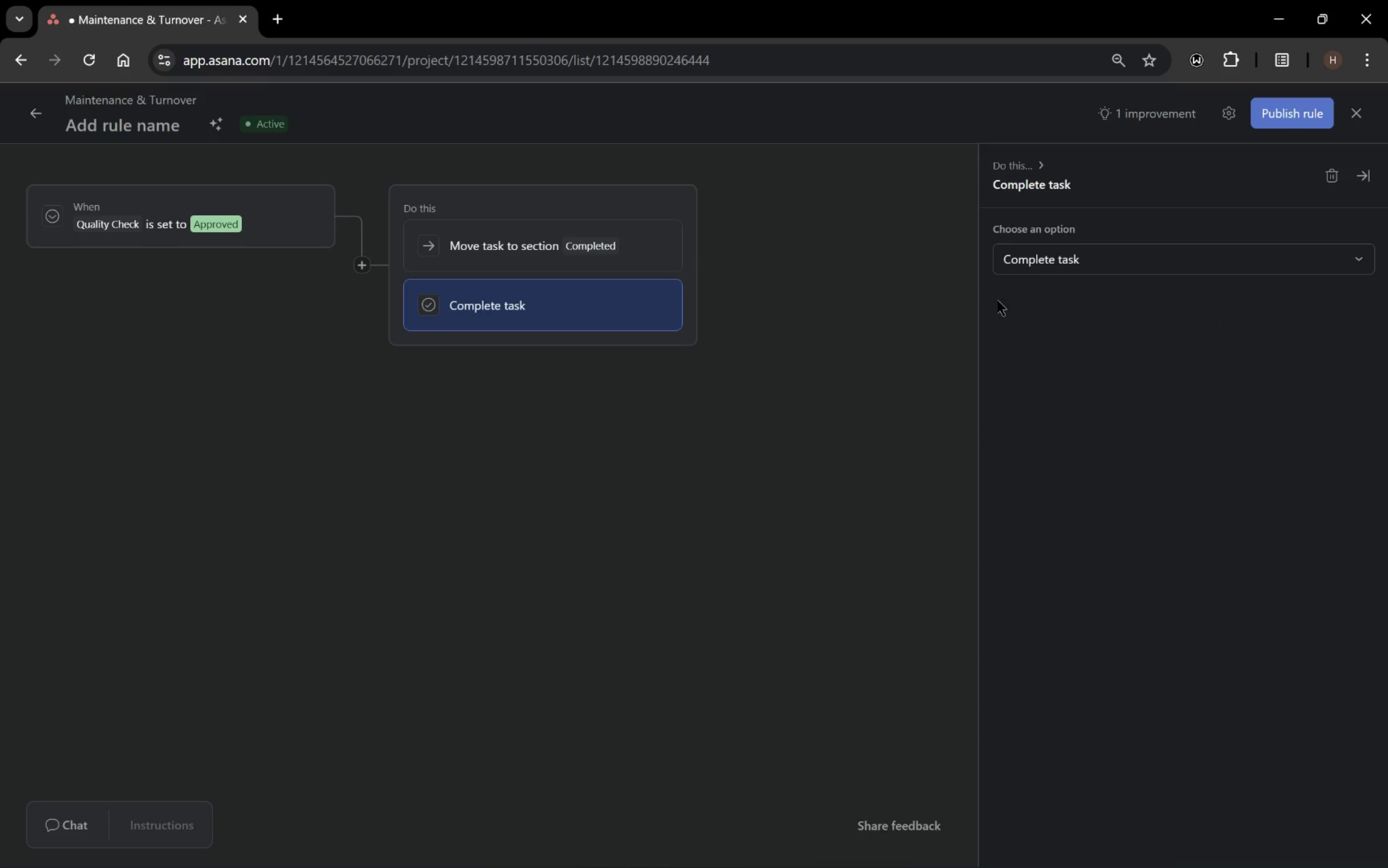 
left_click_drag(start_coordinate=[857, 321], to_coordinate=[862, 322])
 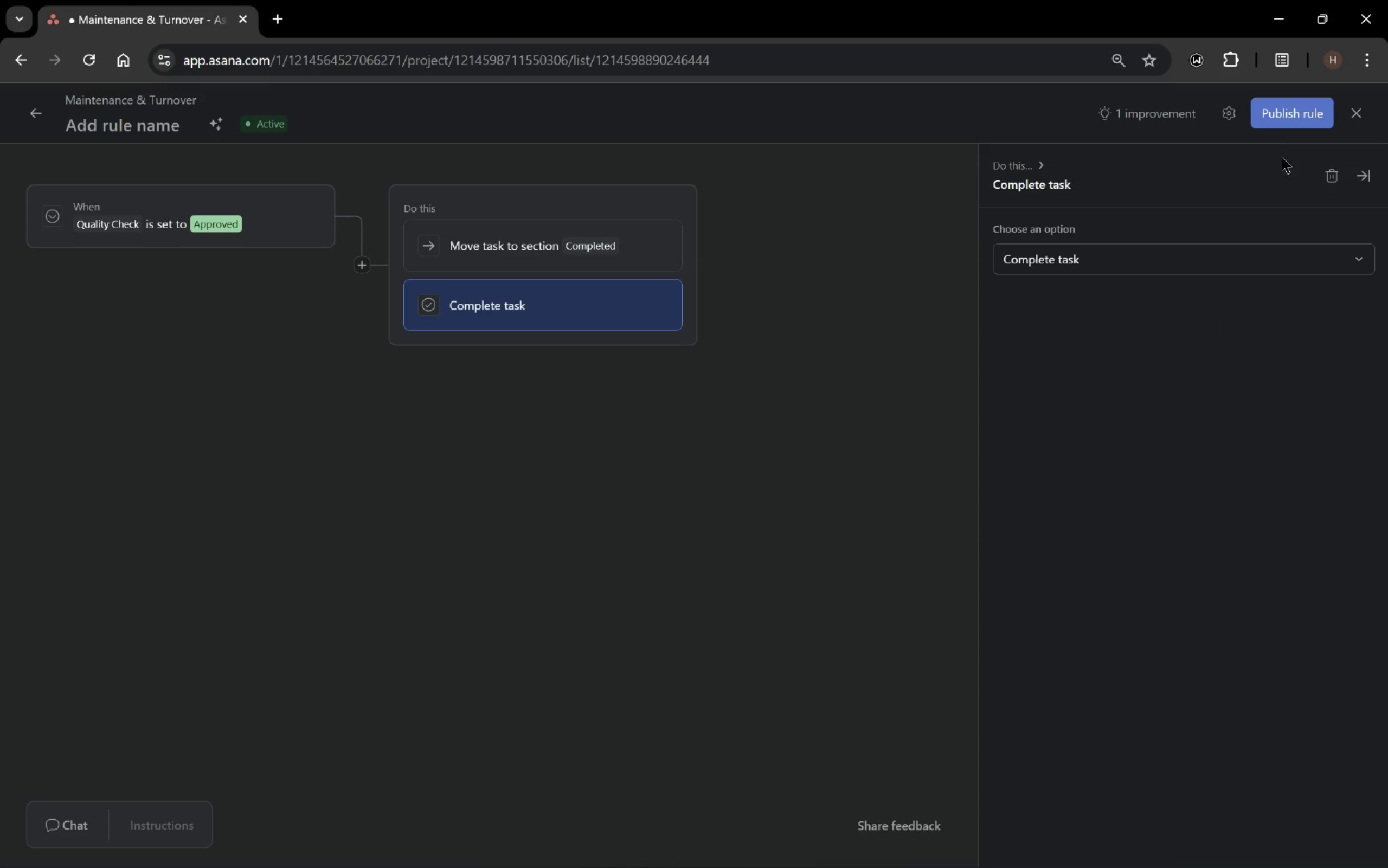 
left_click([1362, 183])
 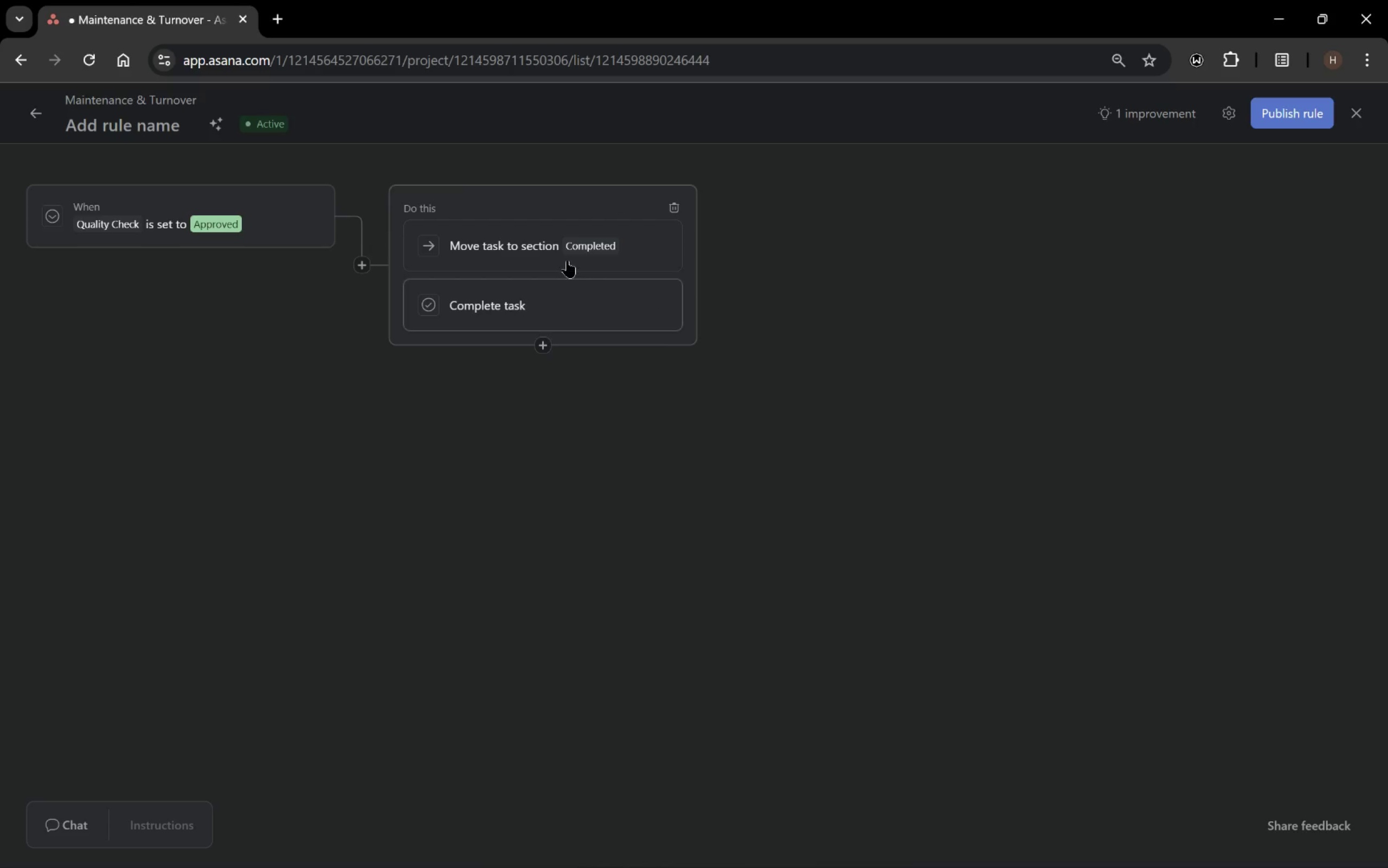 
wait(13.64)
 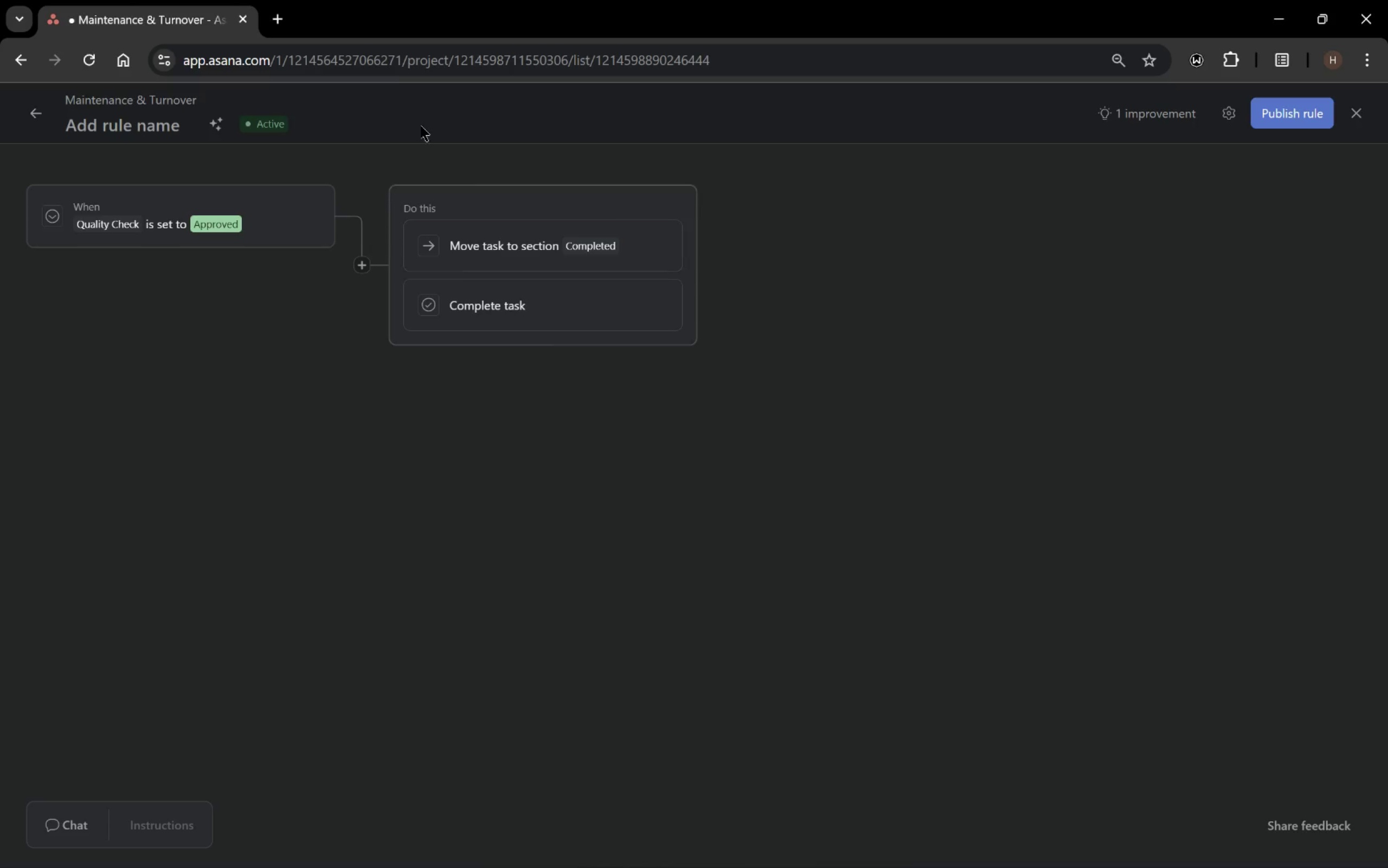 
type(Quality Check Approved )
 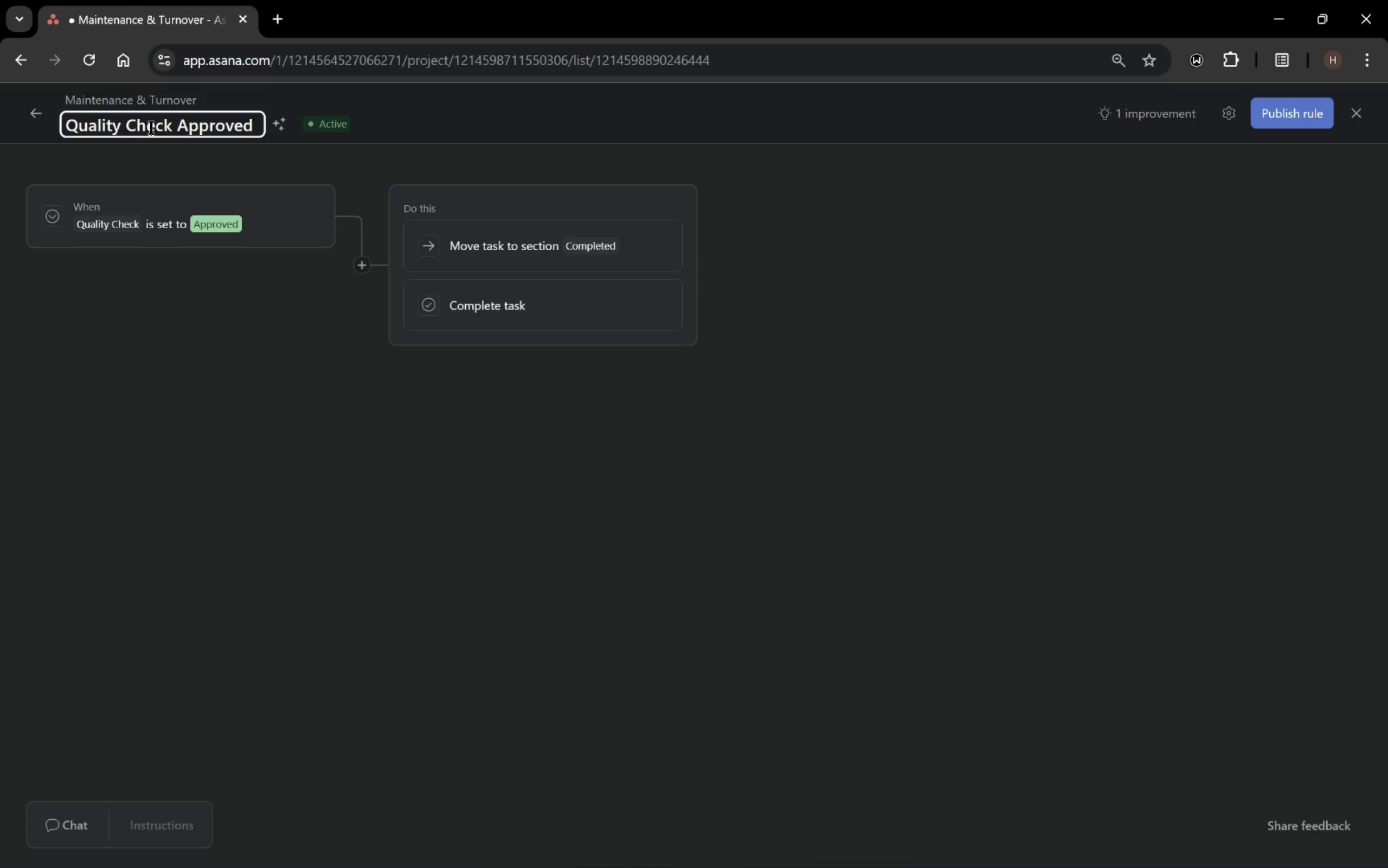 
key(Meta+Period)
 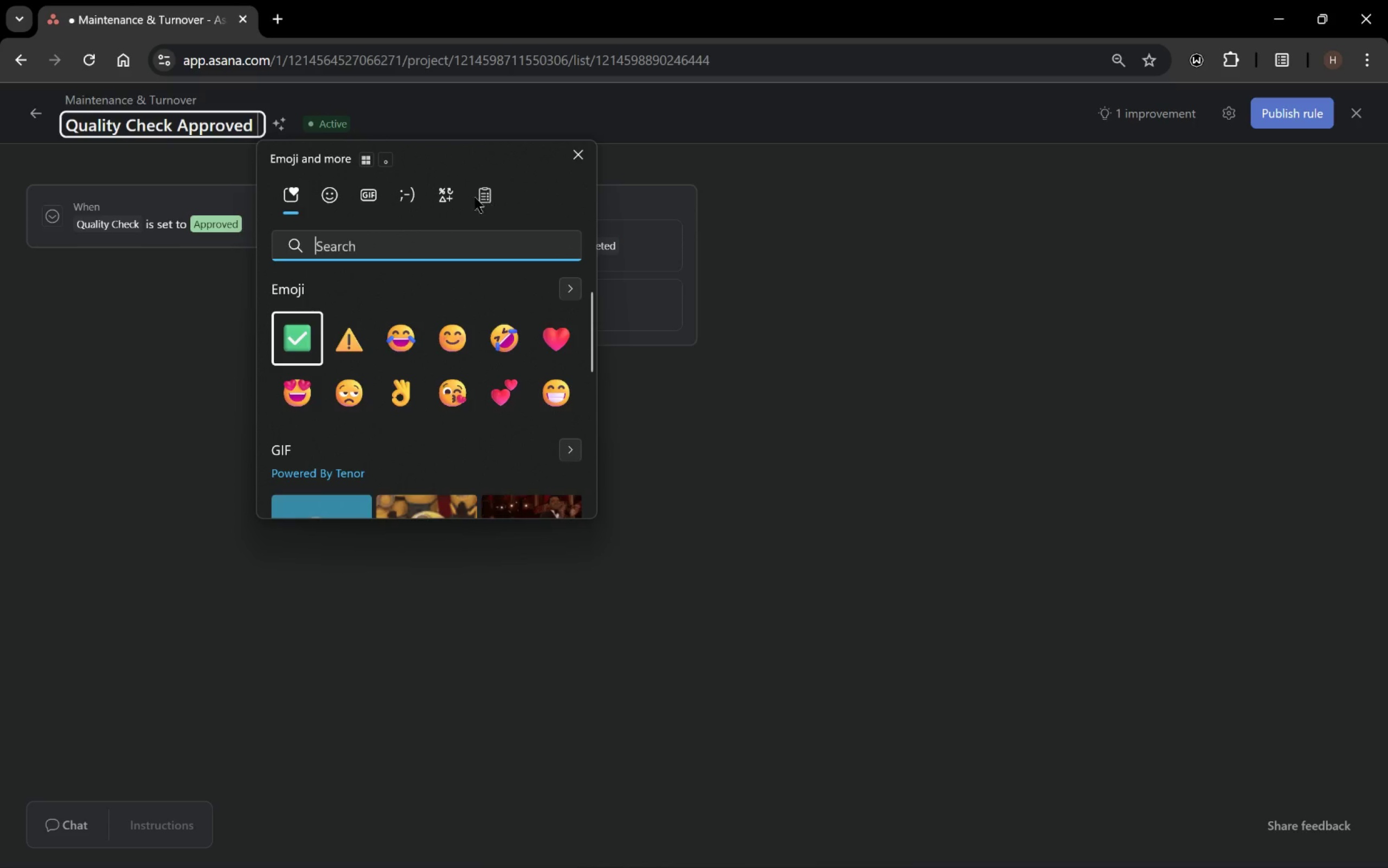 
left_click([494, 213])
 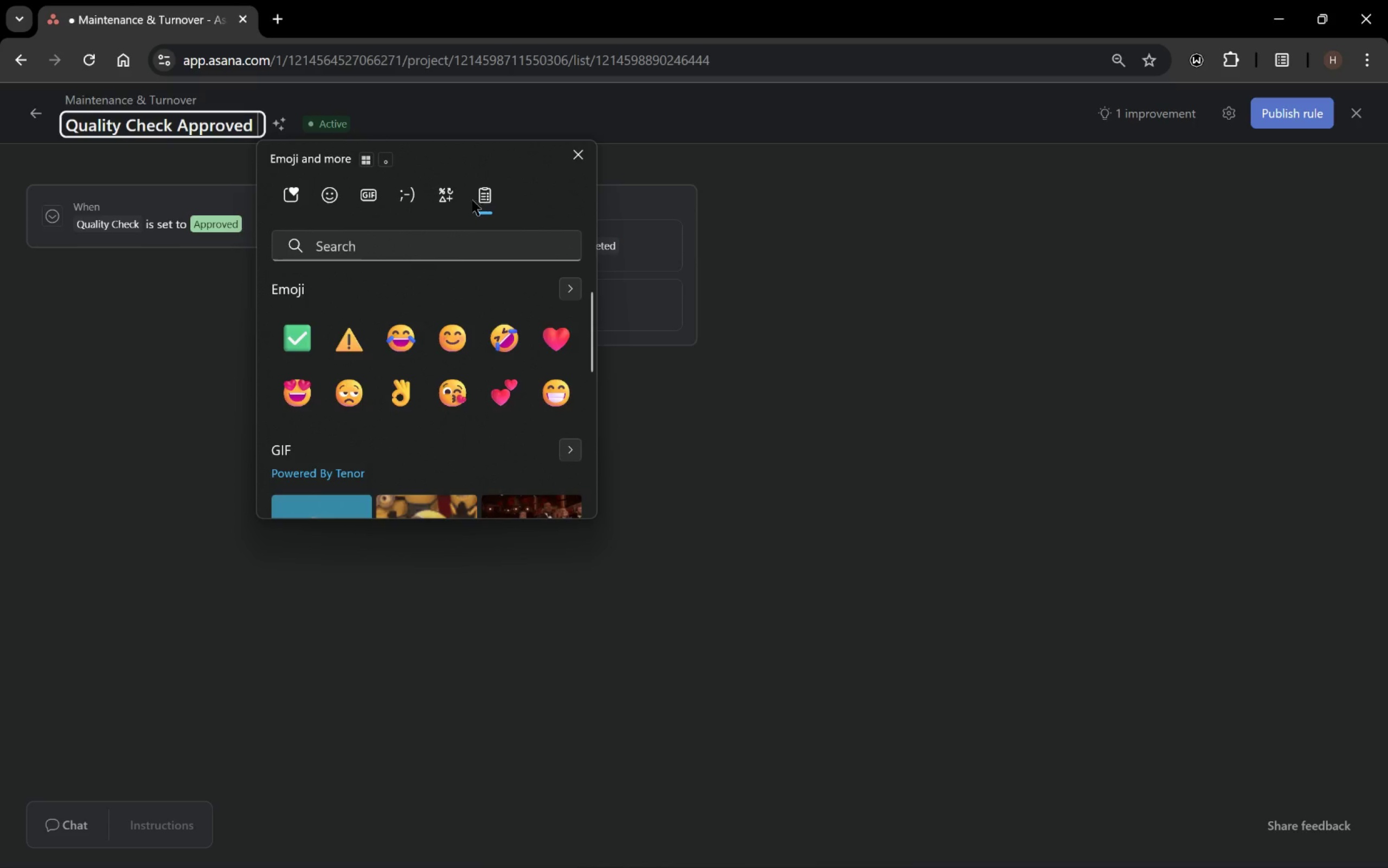 
left_click([454, 200])
 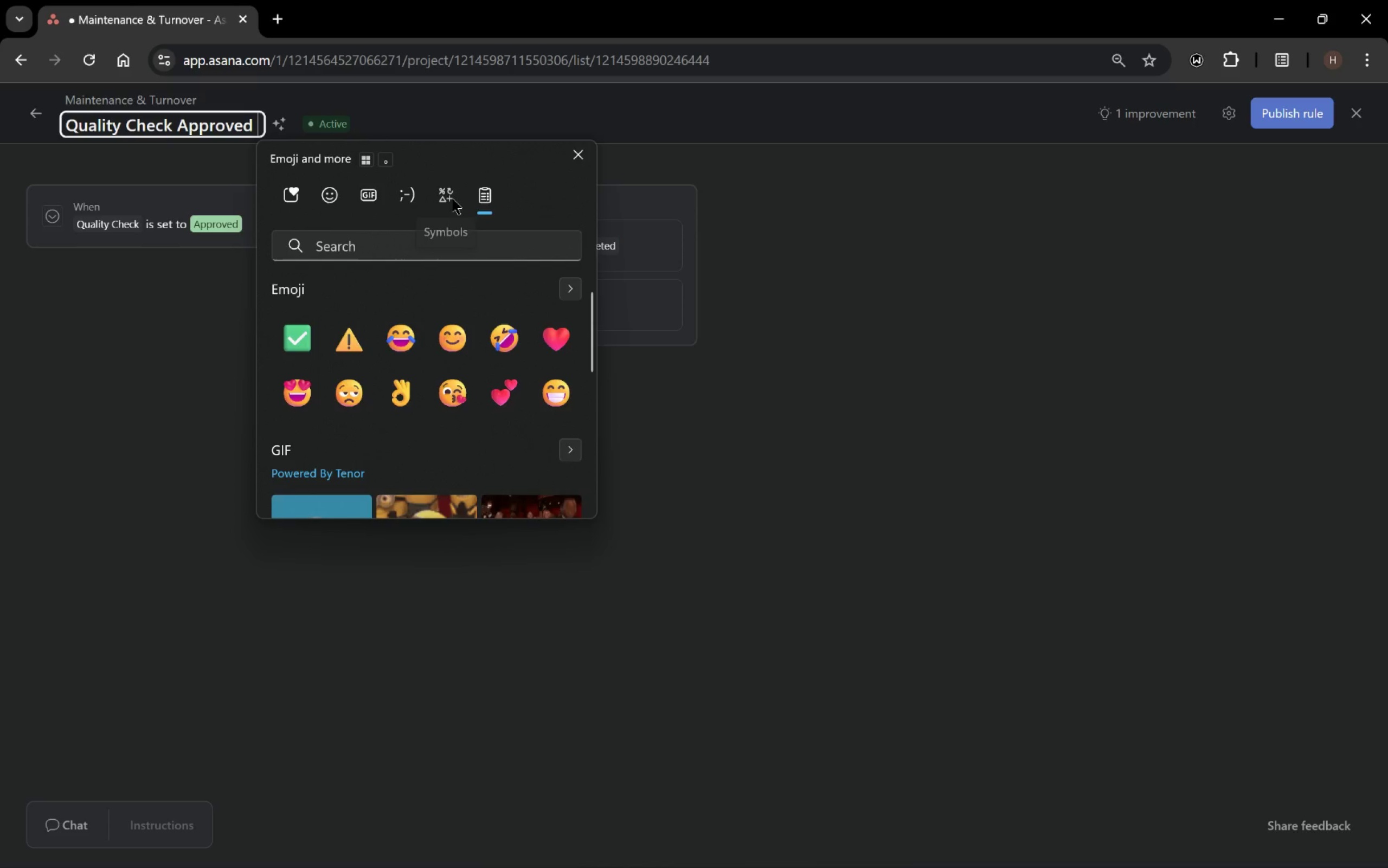 
left_click([453, 201])
 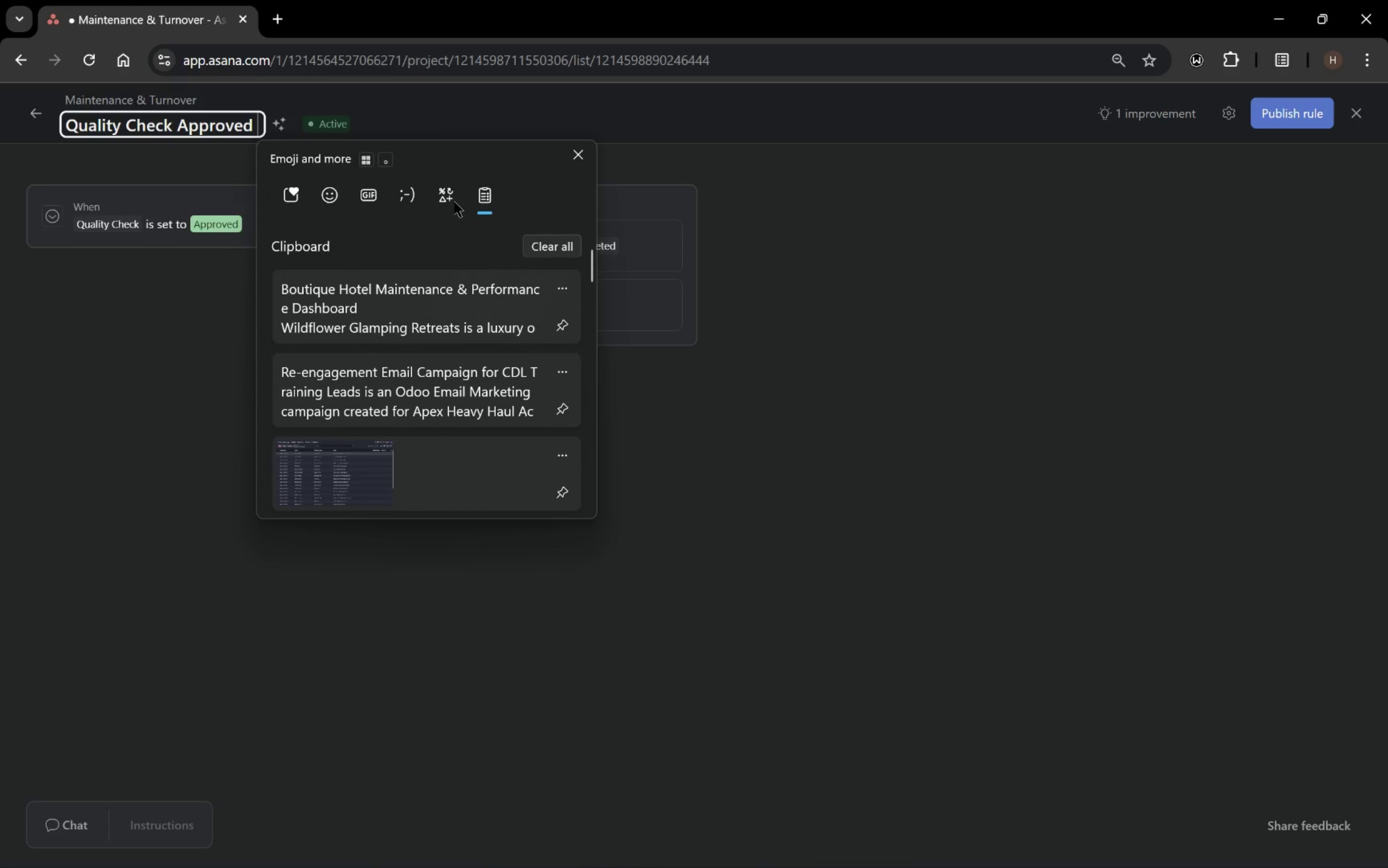 
left_click([447, 197])
 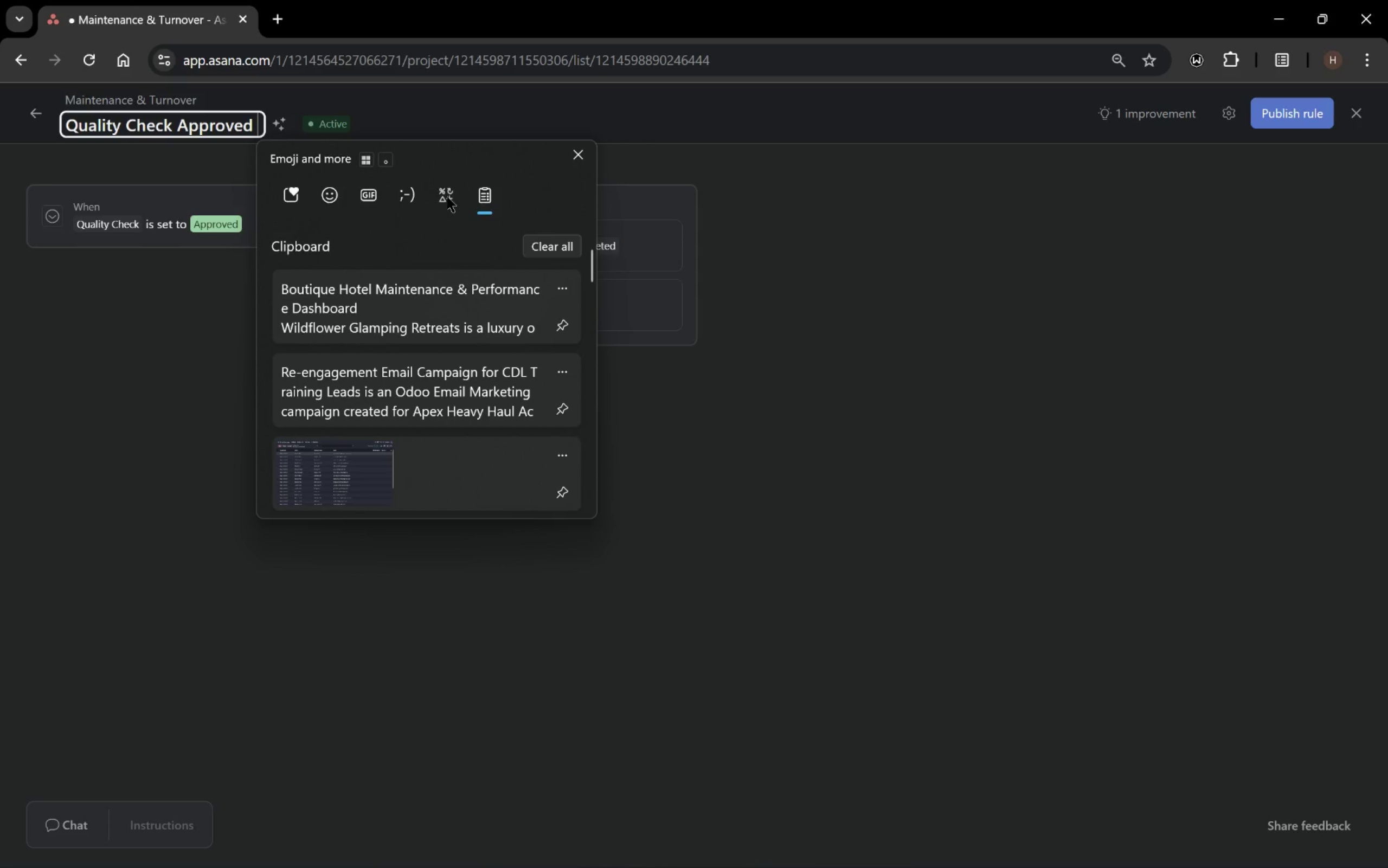 
left_click([447, 197])
 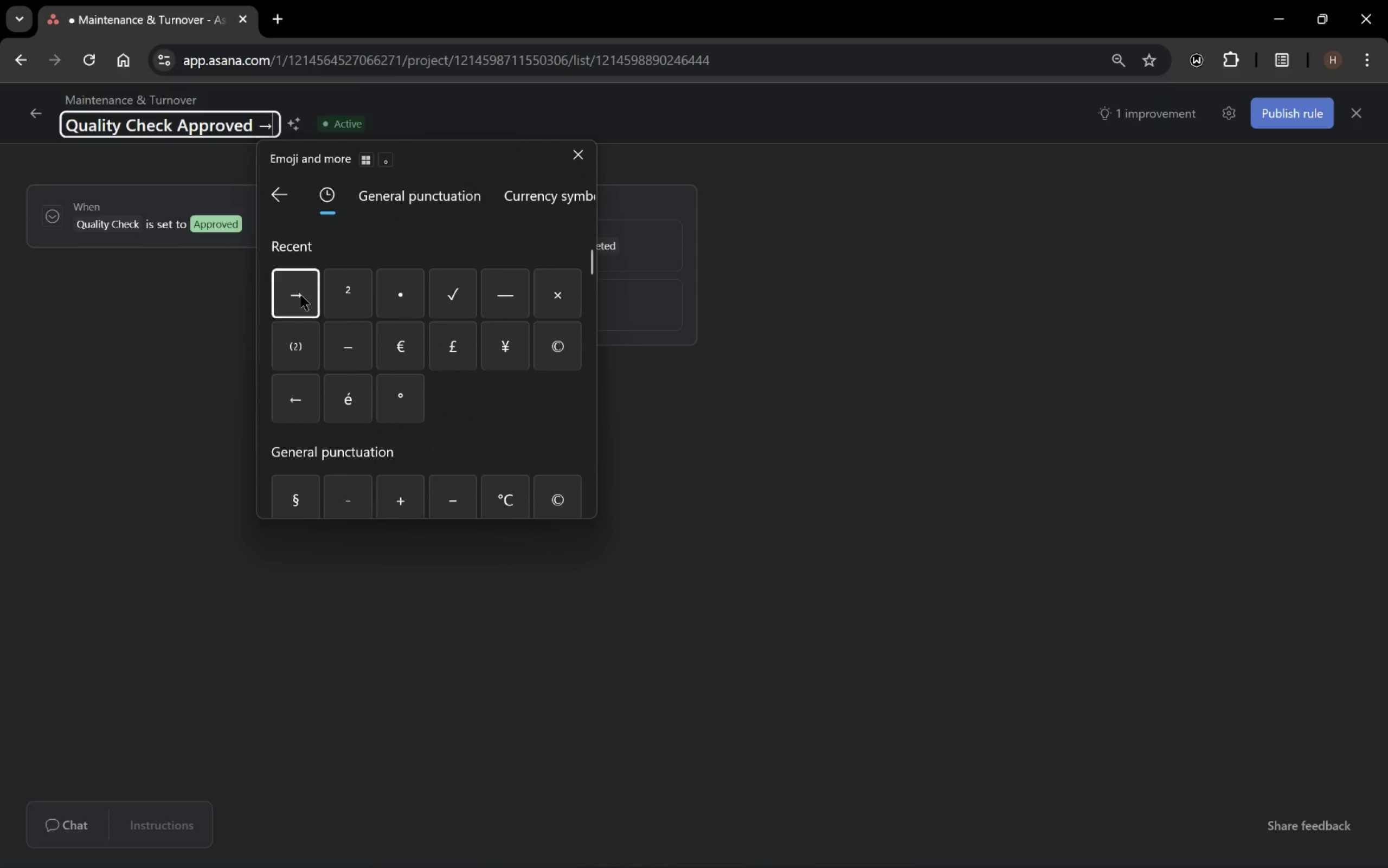 
wait(5.1)
 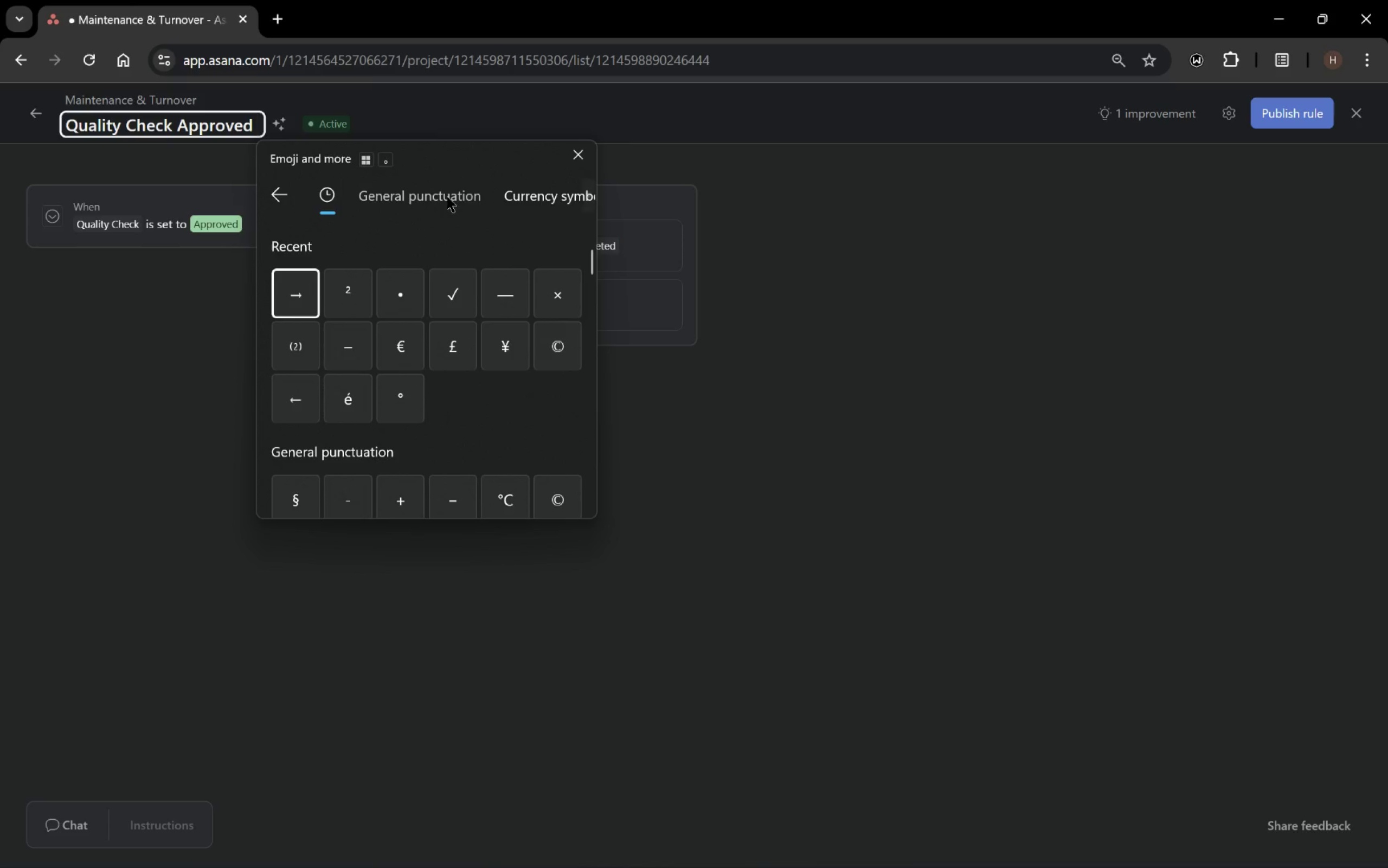 
left_click([217, 367])
 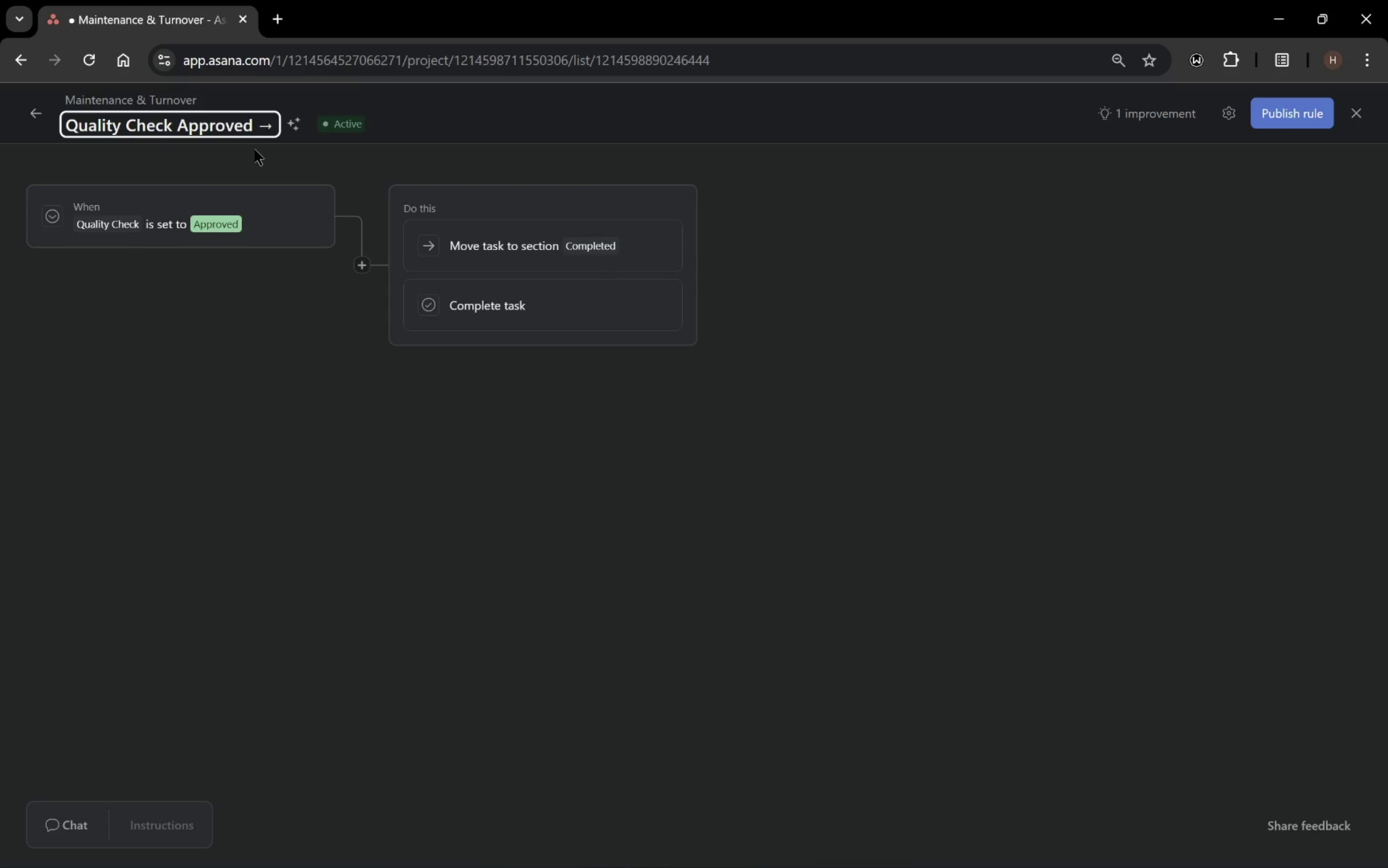 
type( Completed)
 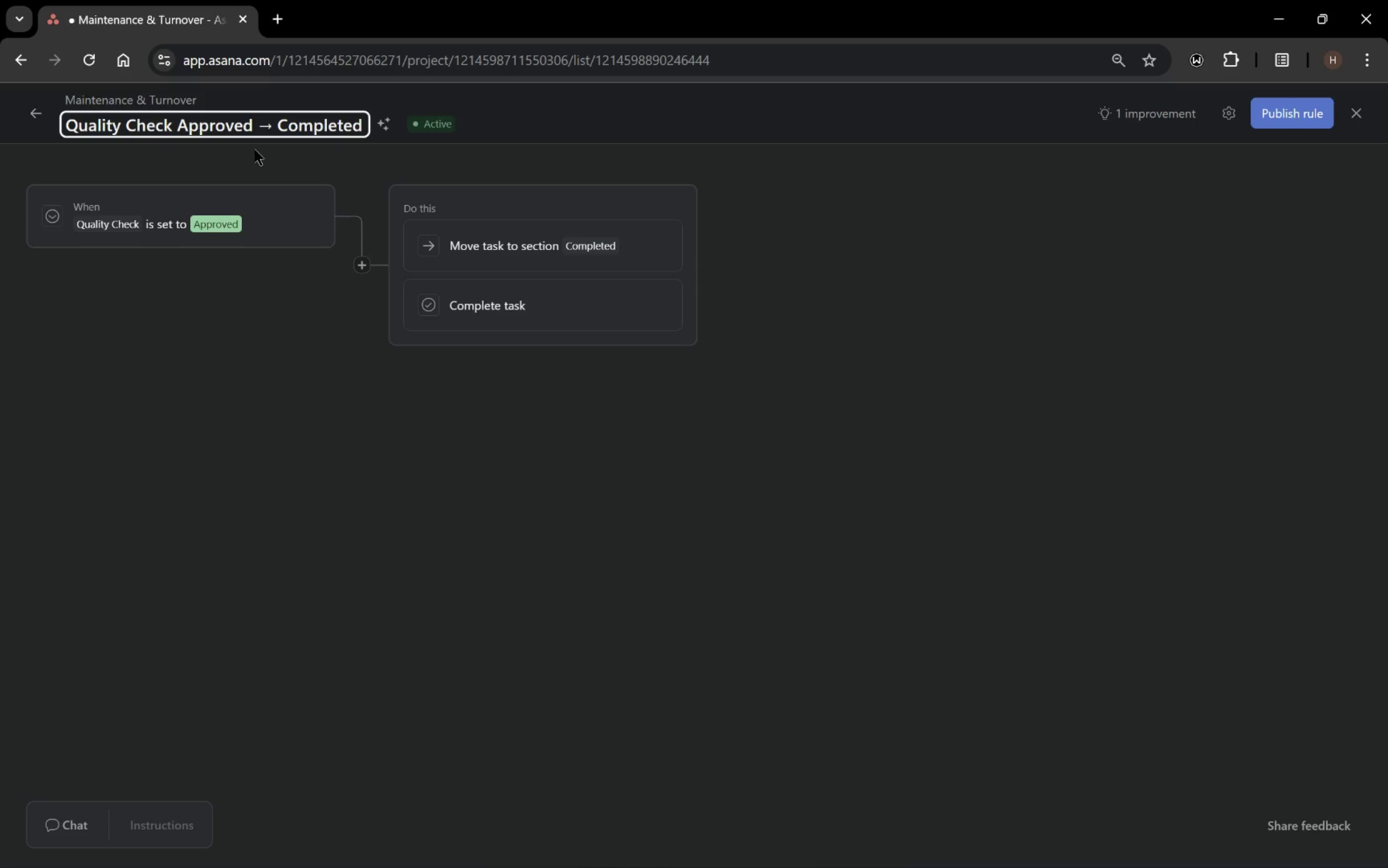 
left_click([555, 160])
 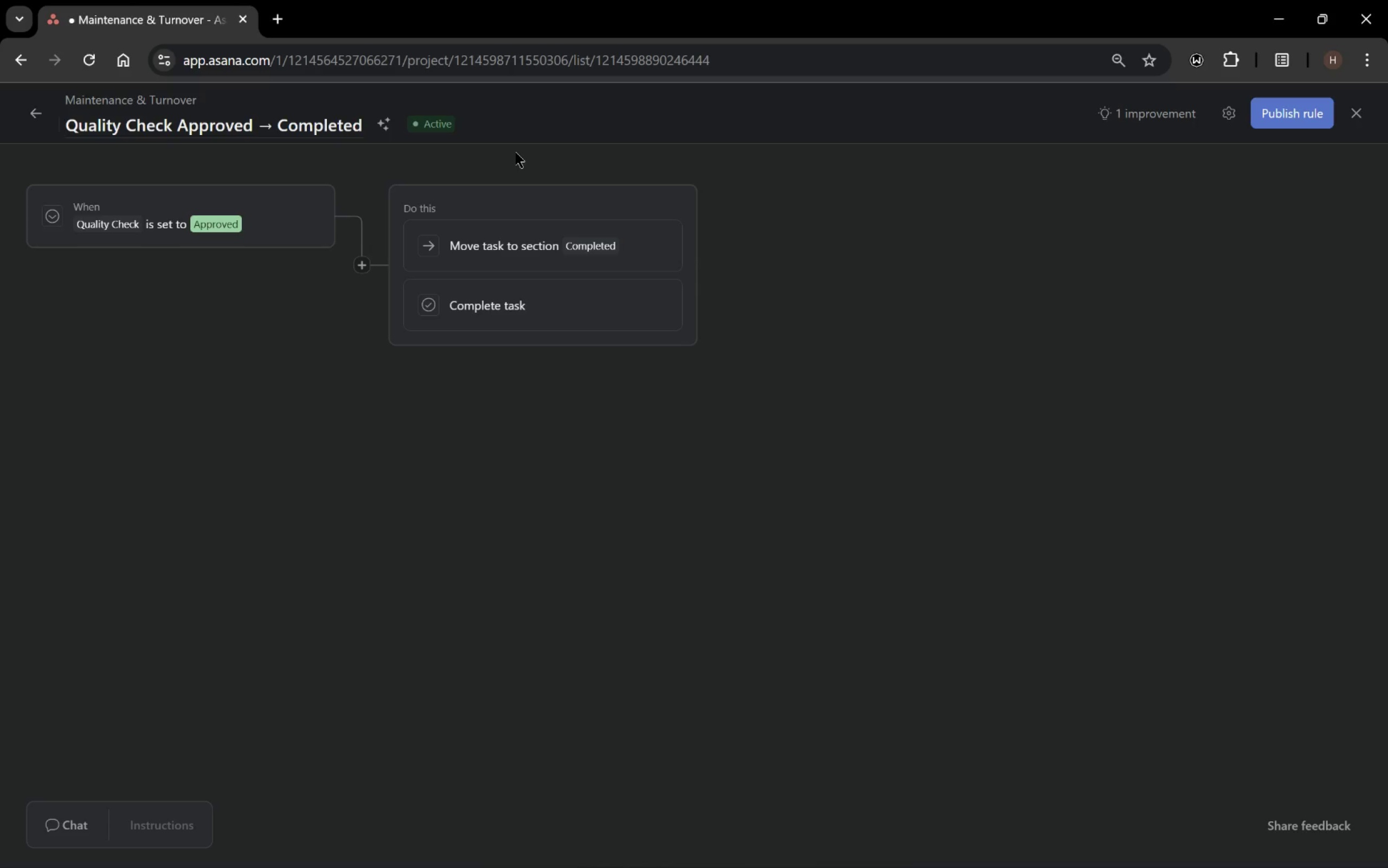 
wait(53.9)
 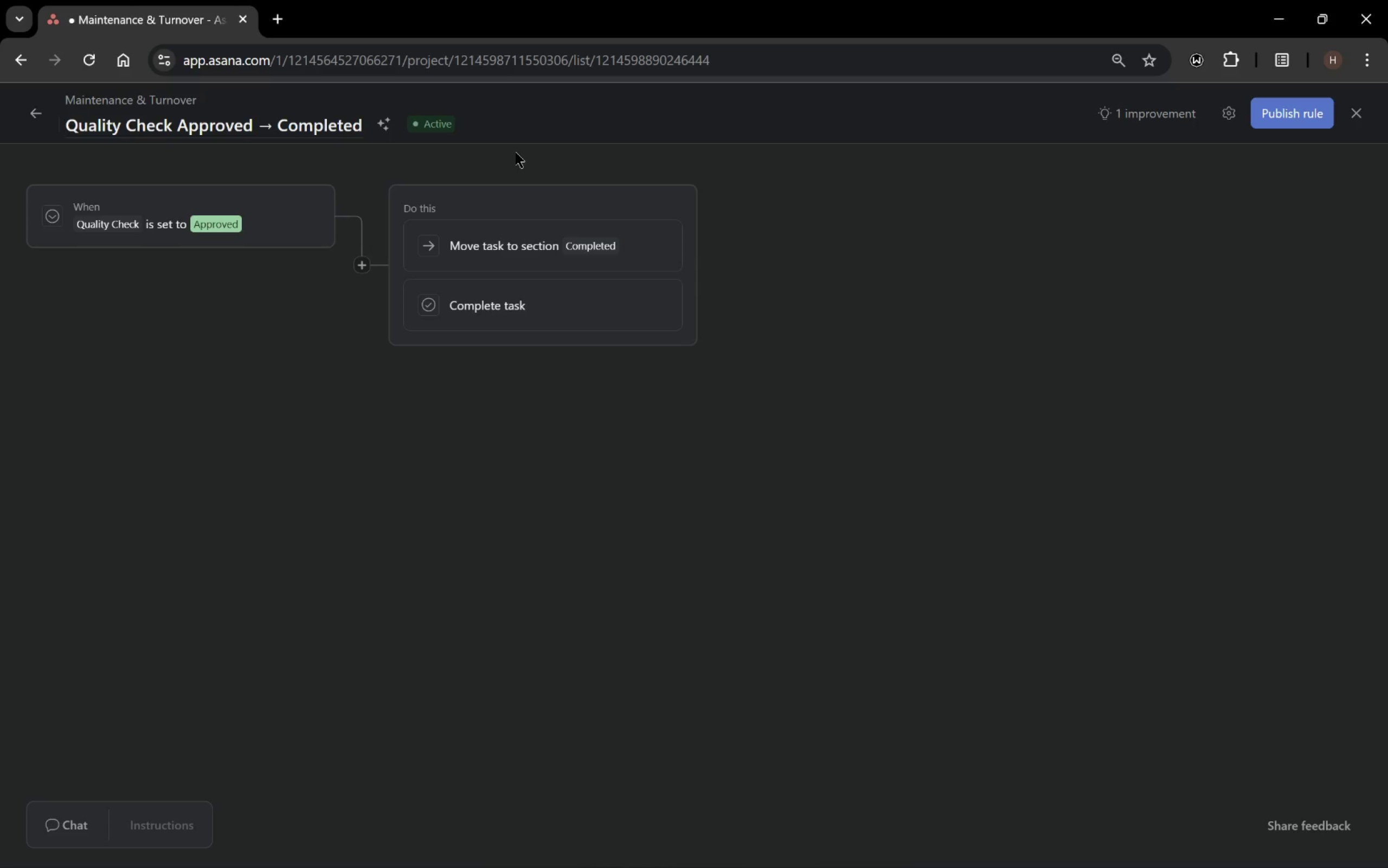 
left_click([1277, 115])
 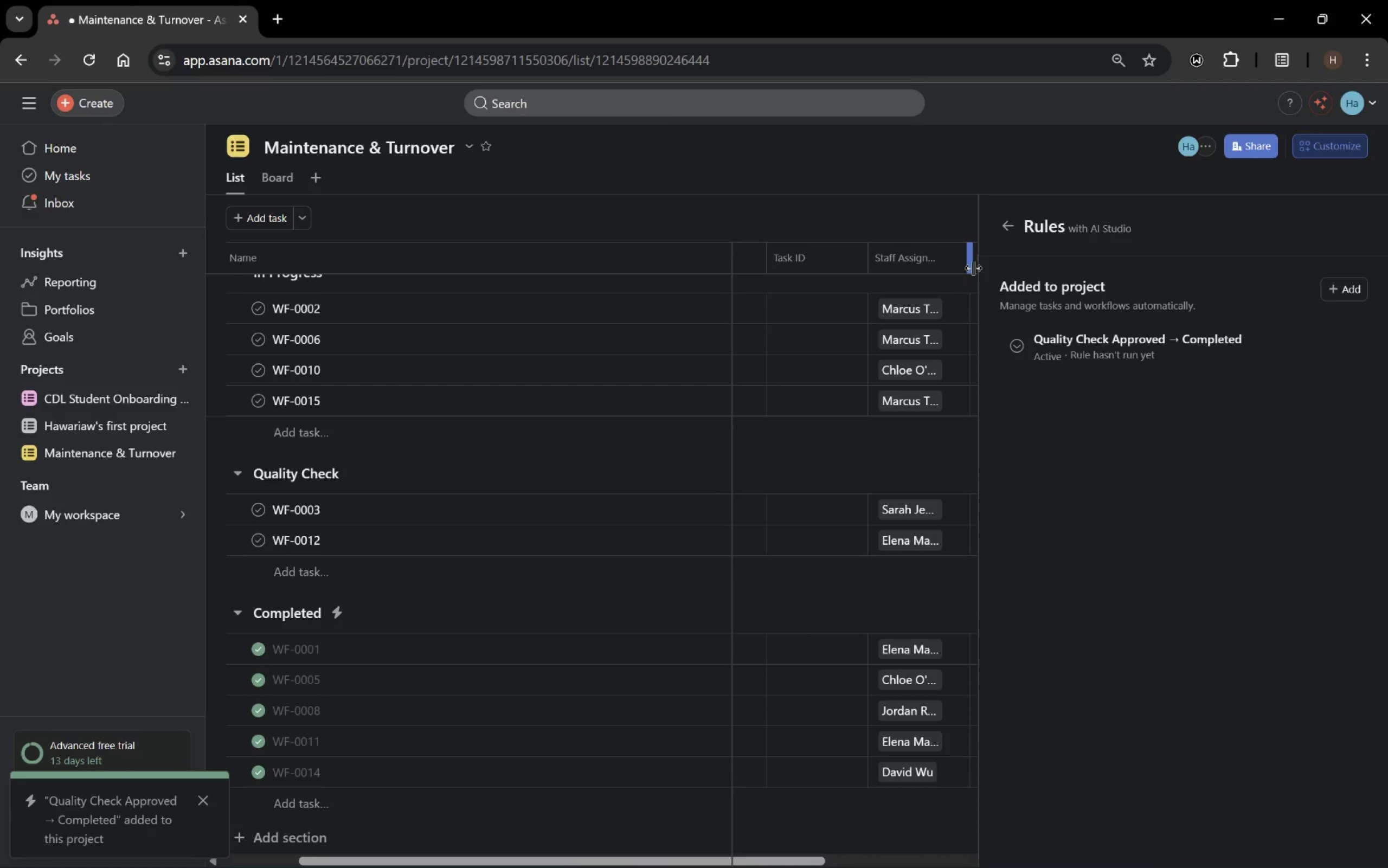 
wait(18.78)
 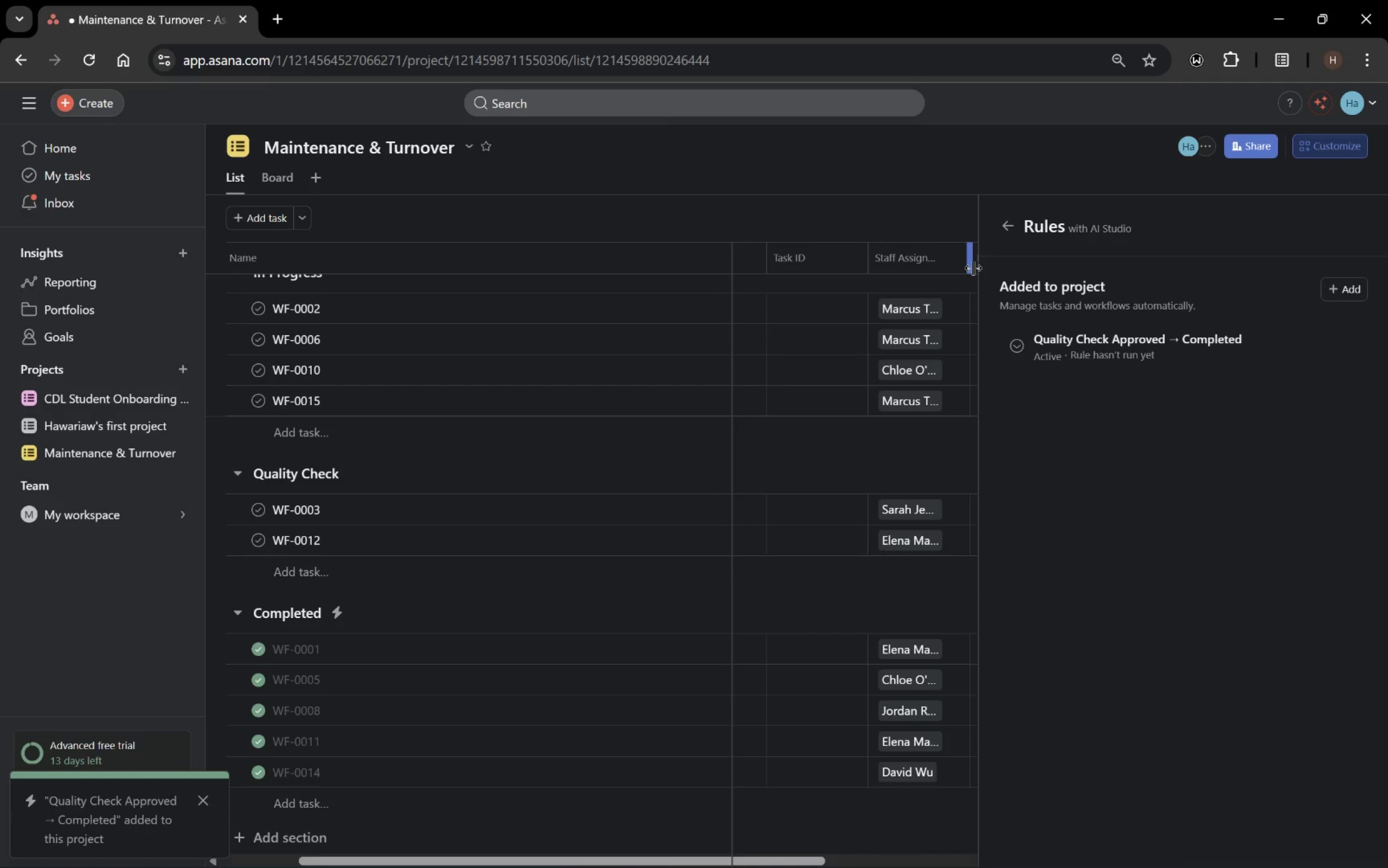 
left_click([1007, 224])
 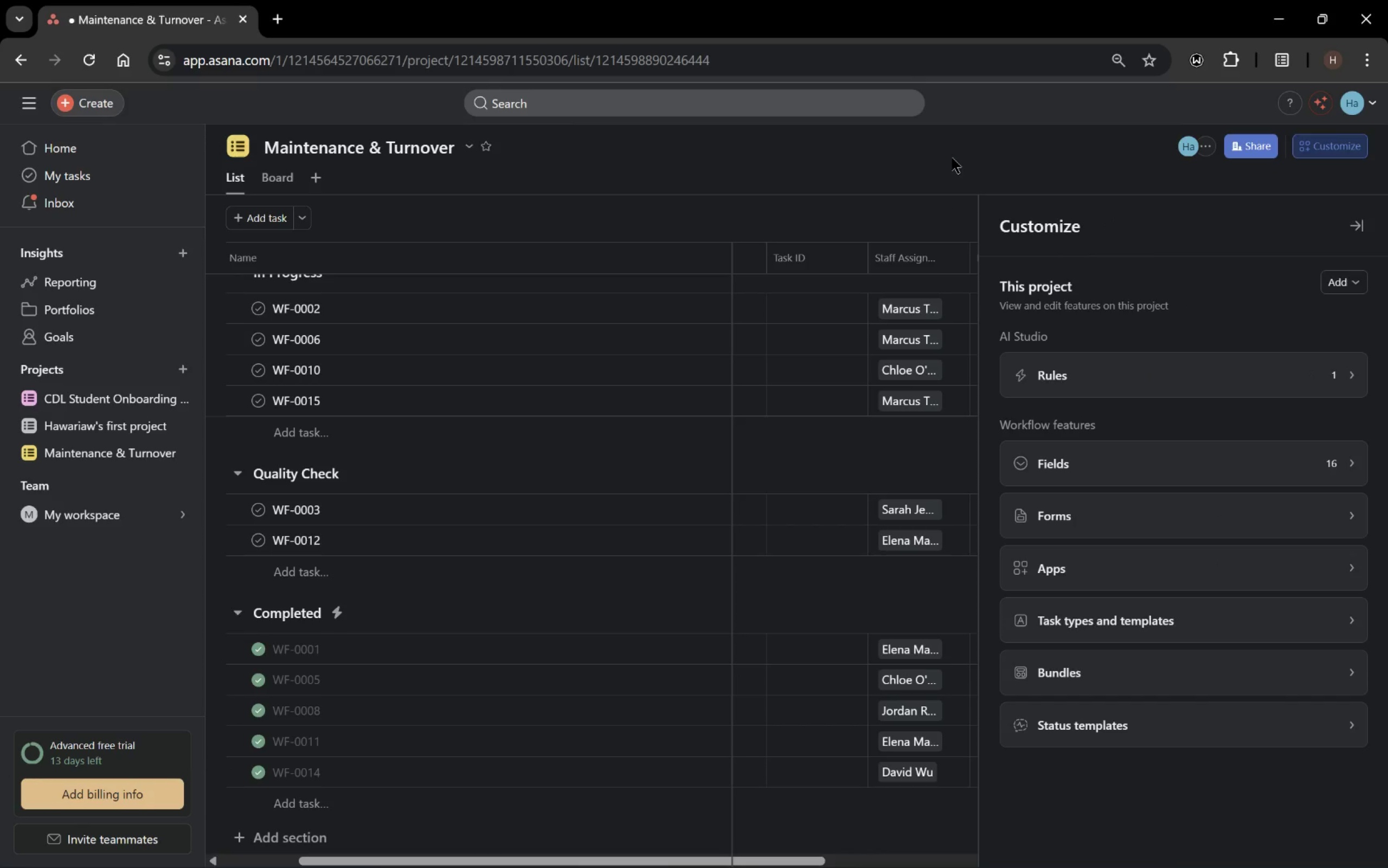 
mouse_move([910, 255])
 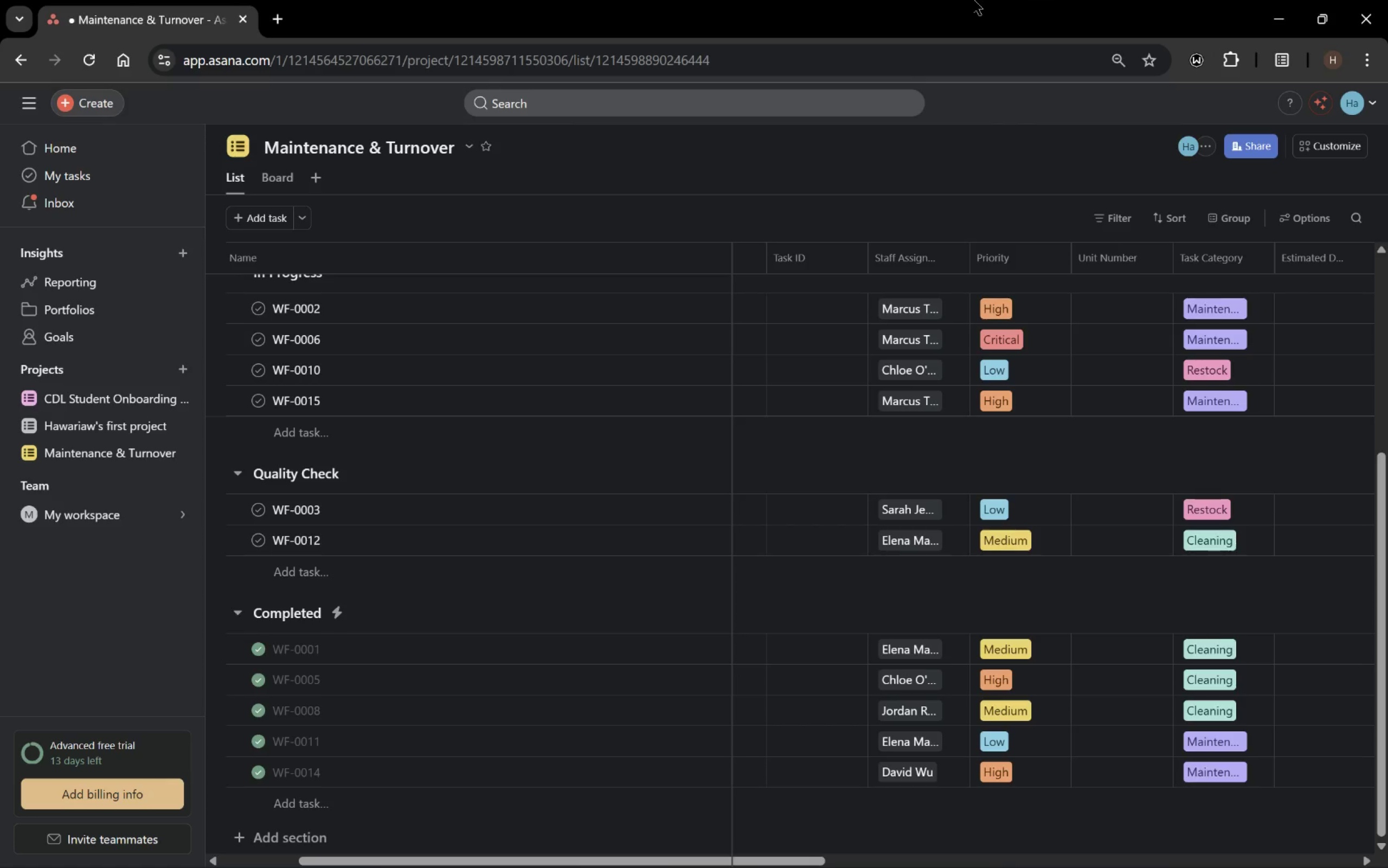 
wait(24.51)
 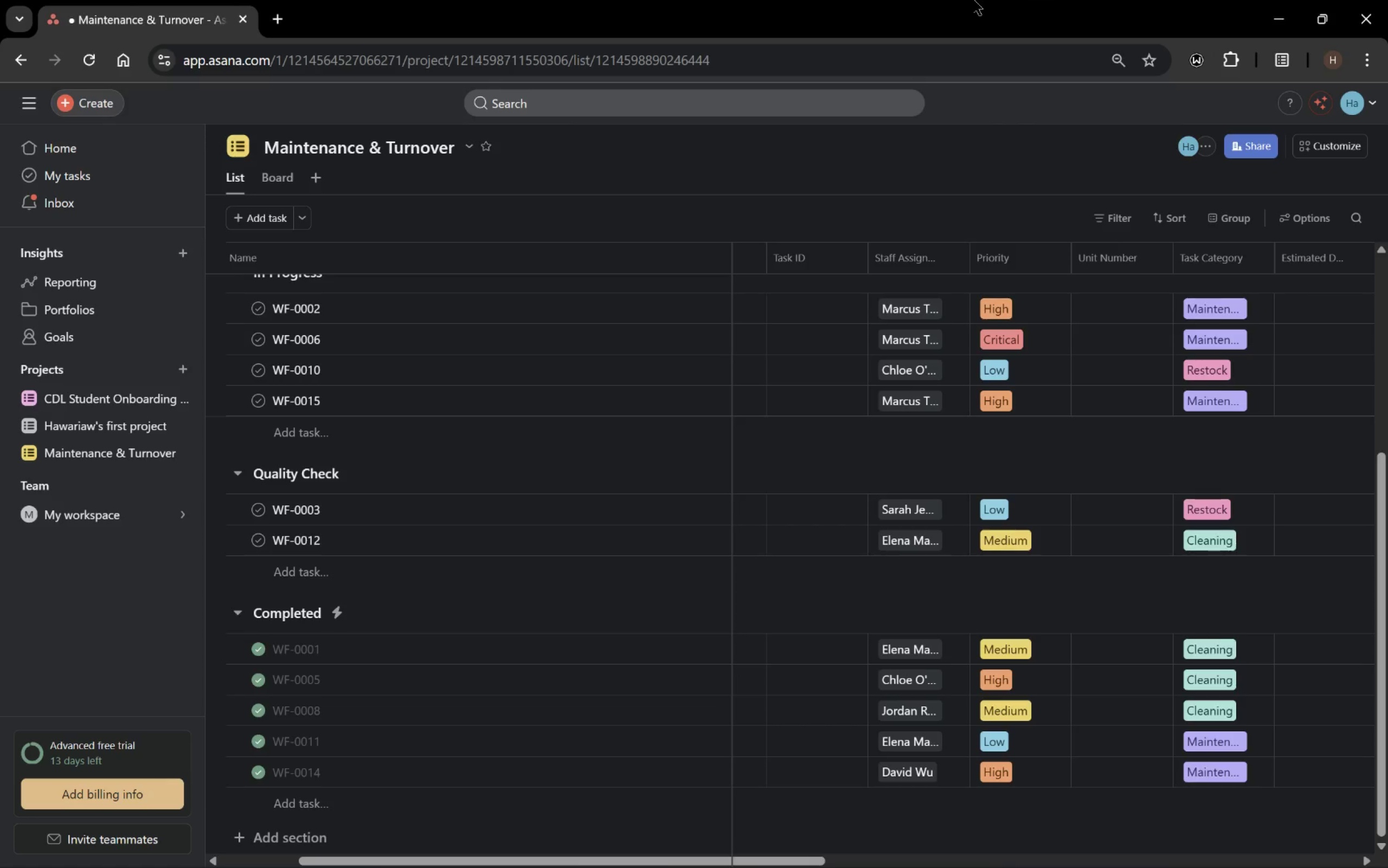 
scroll: coordinate [342, 419], scroll_direction: up, amount: 7.0
 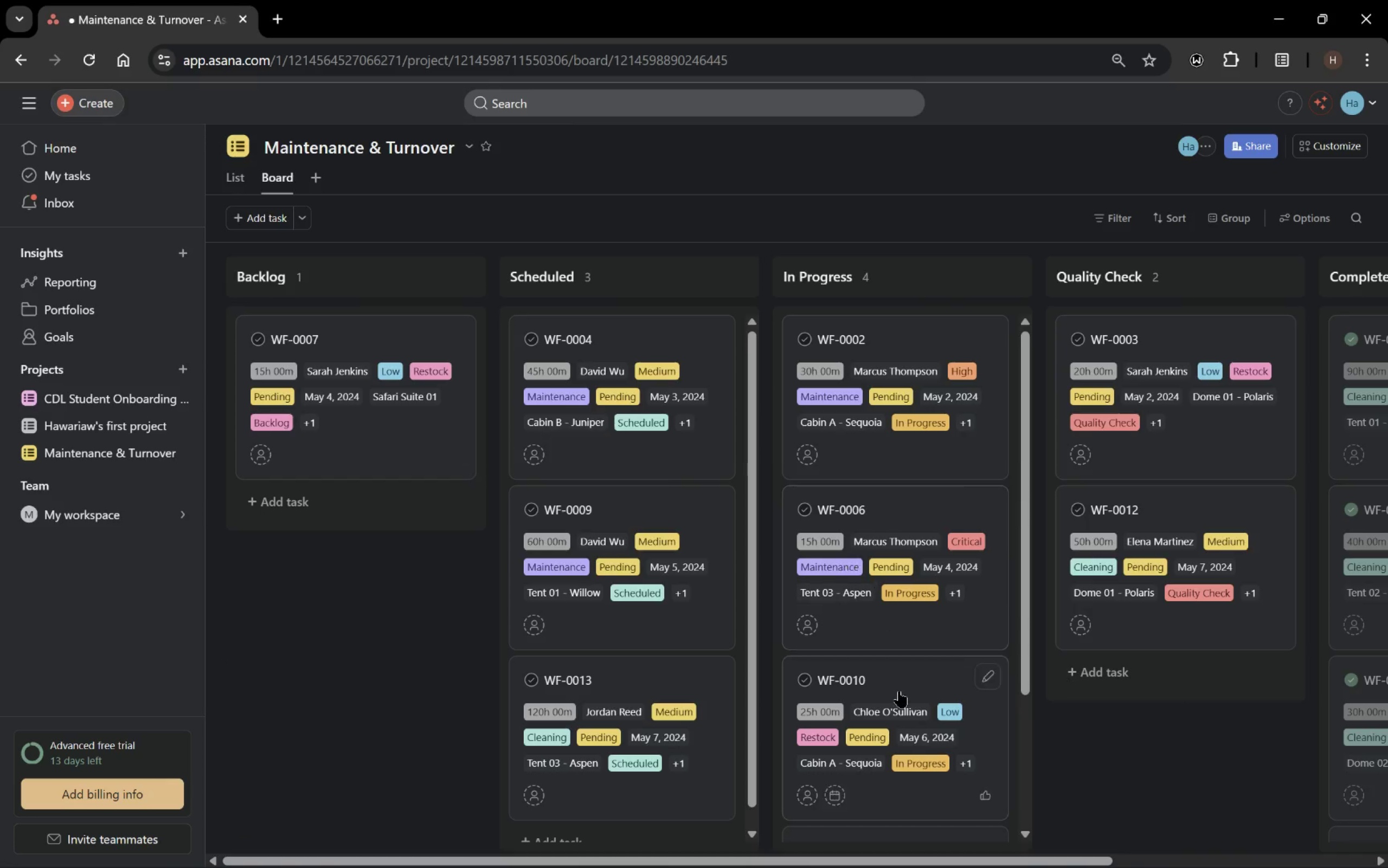 
left_click_drag(start_coordinate=[891, 859], to_coordinate=[1148, 866])
 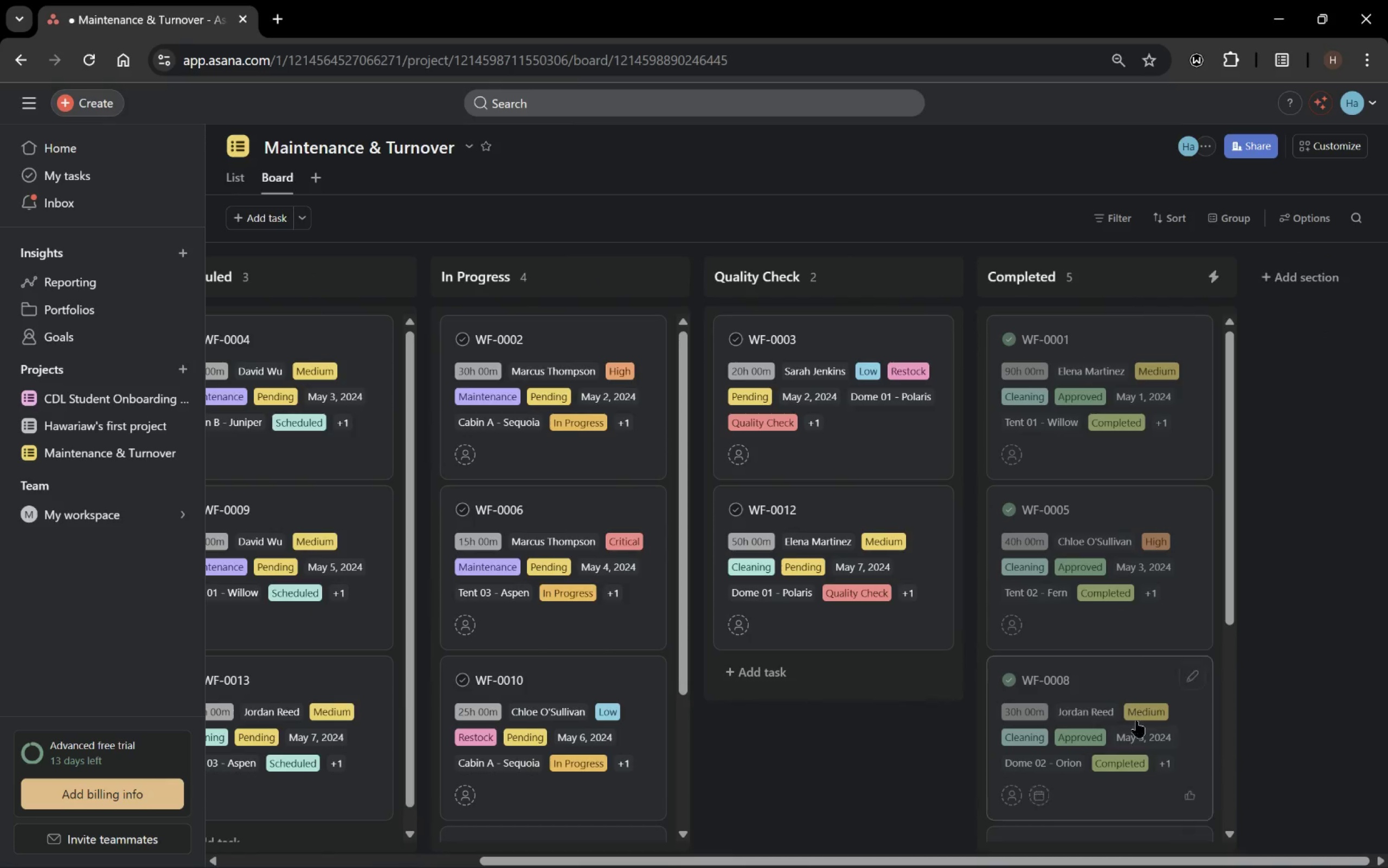 
scroll: coordinate [1136, 655], scroll_direction: none, amount: 0.0
 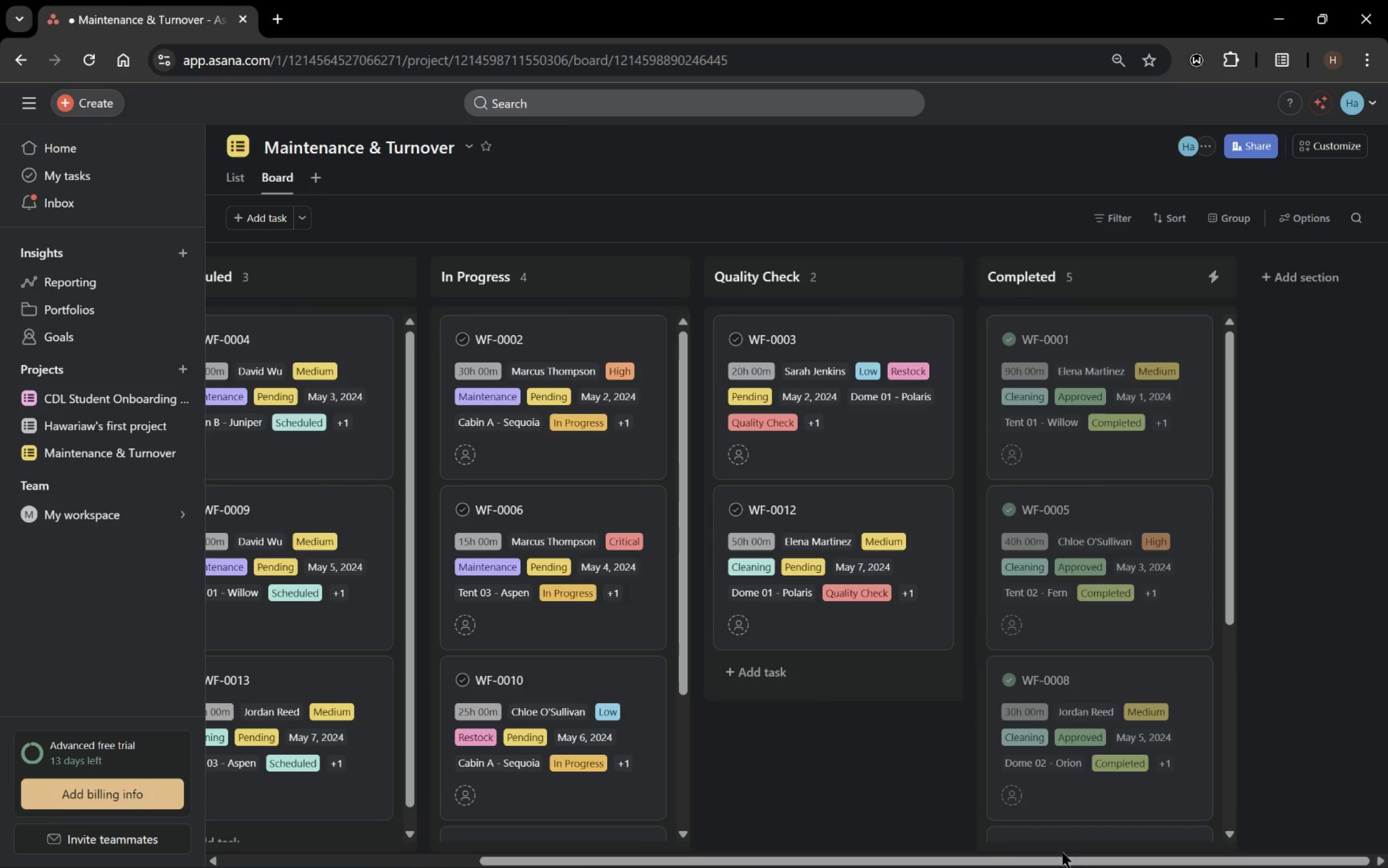 
left_click_drag(start_coordinate=[1060, 857], to_coordinate=[1023, 867])
 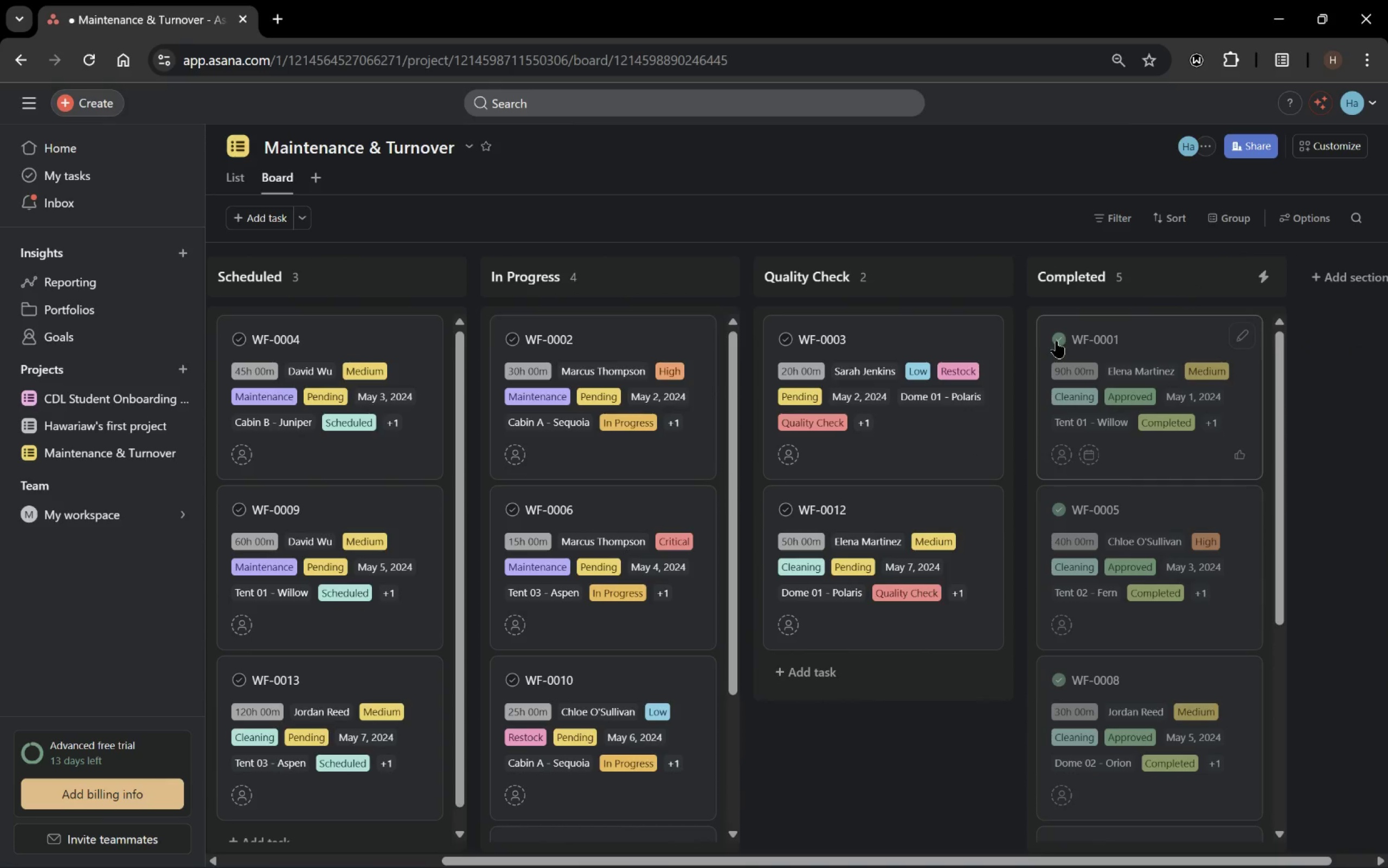 
left_click([1057, 342])
 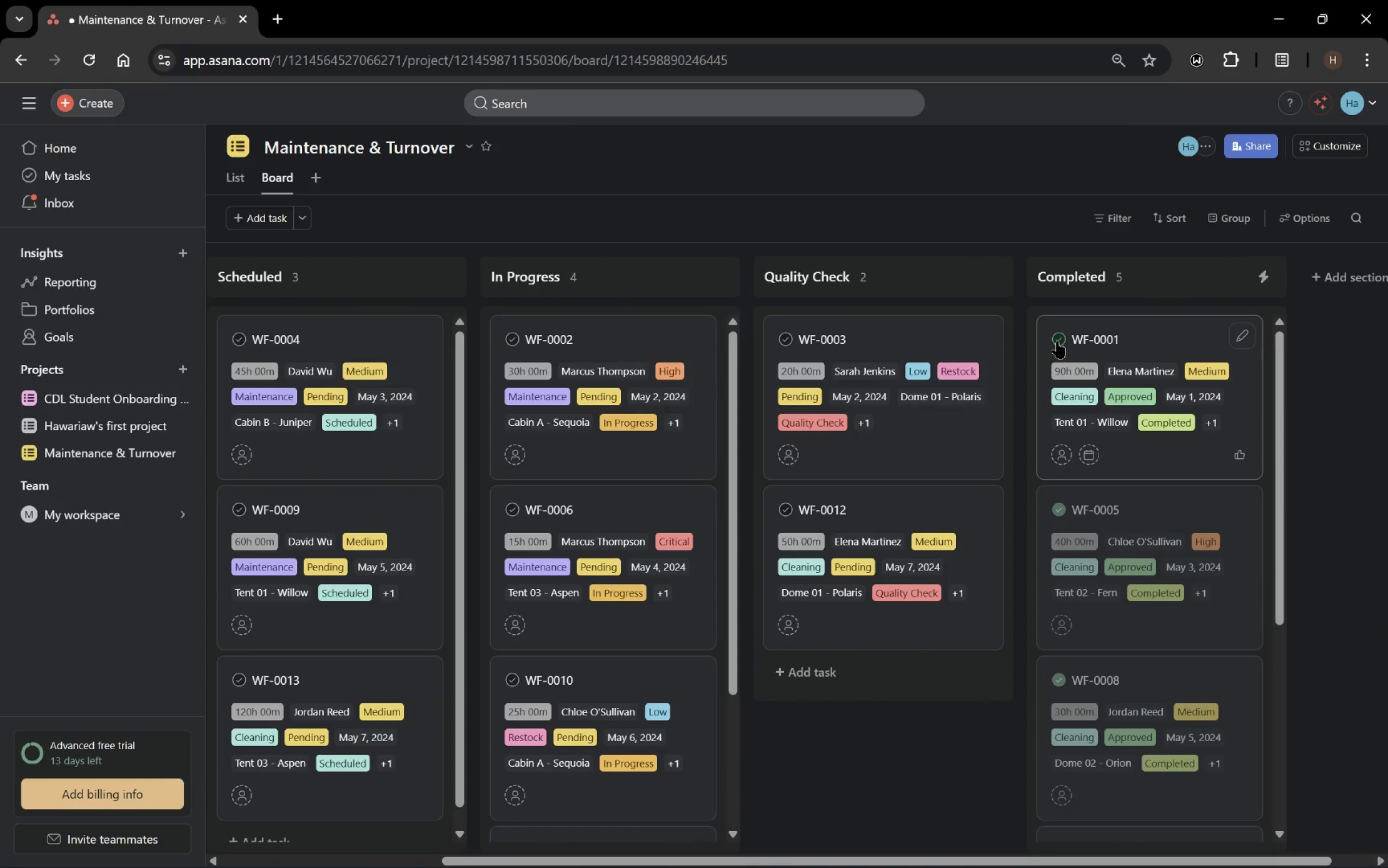 
left_click([1057, 342])
 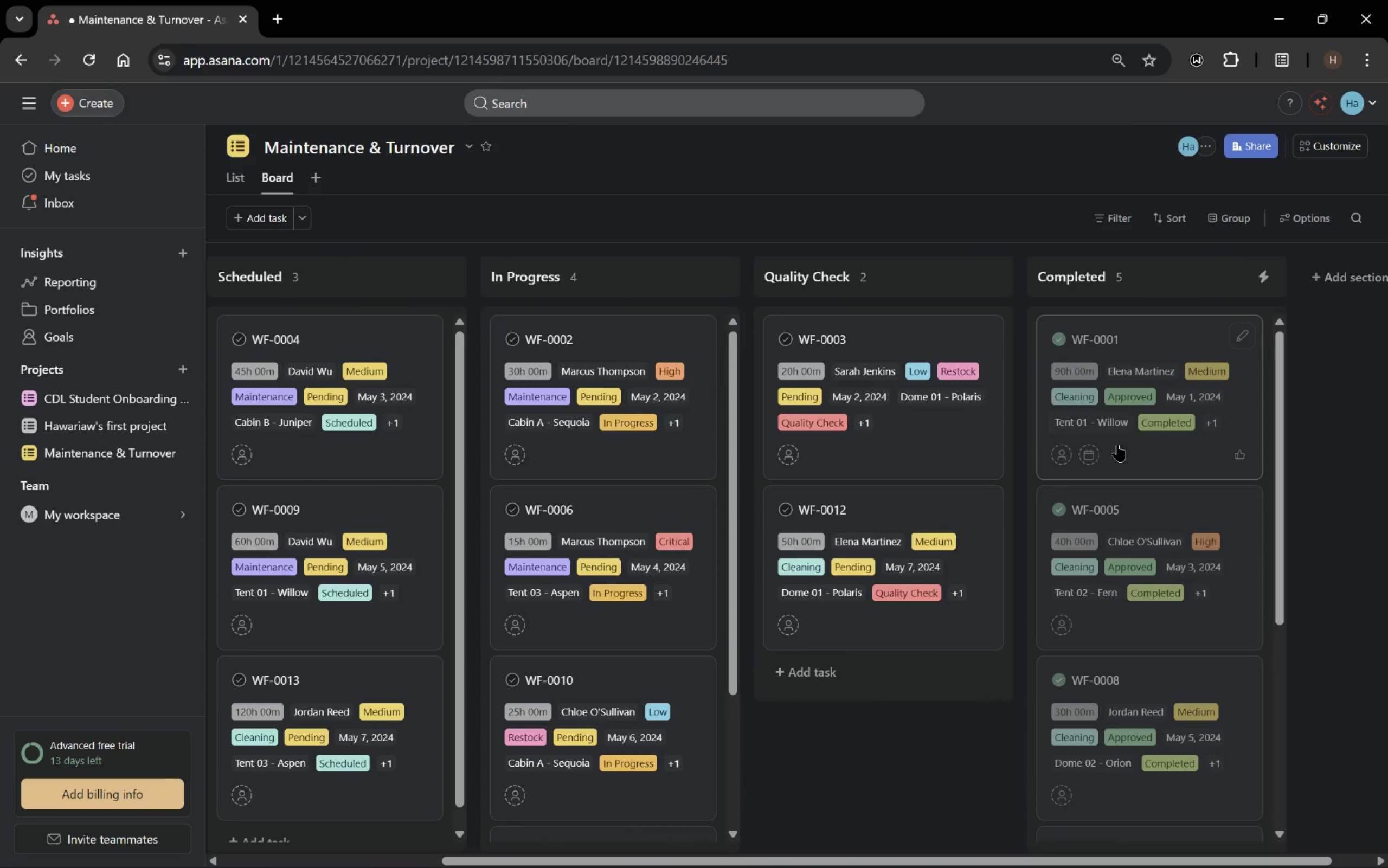 
scroll: coordinate [1119, 605], scroll_direction: down, amount: 6.0
 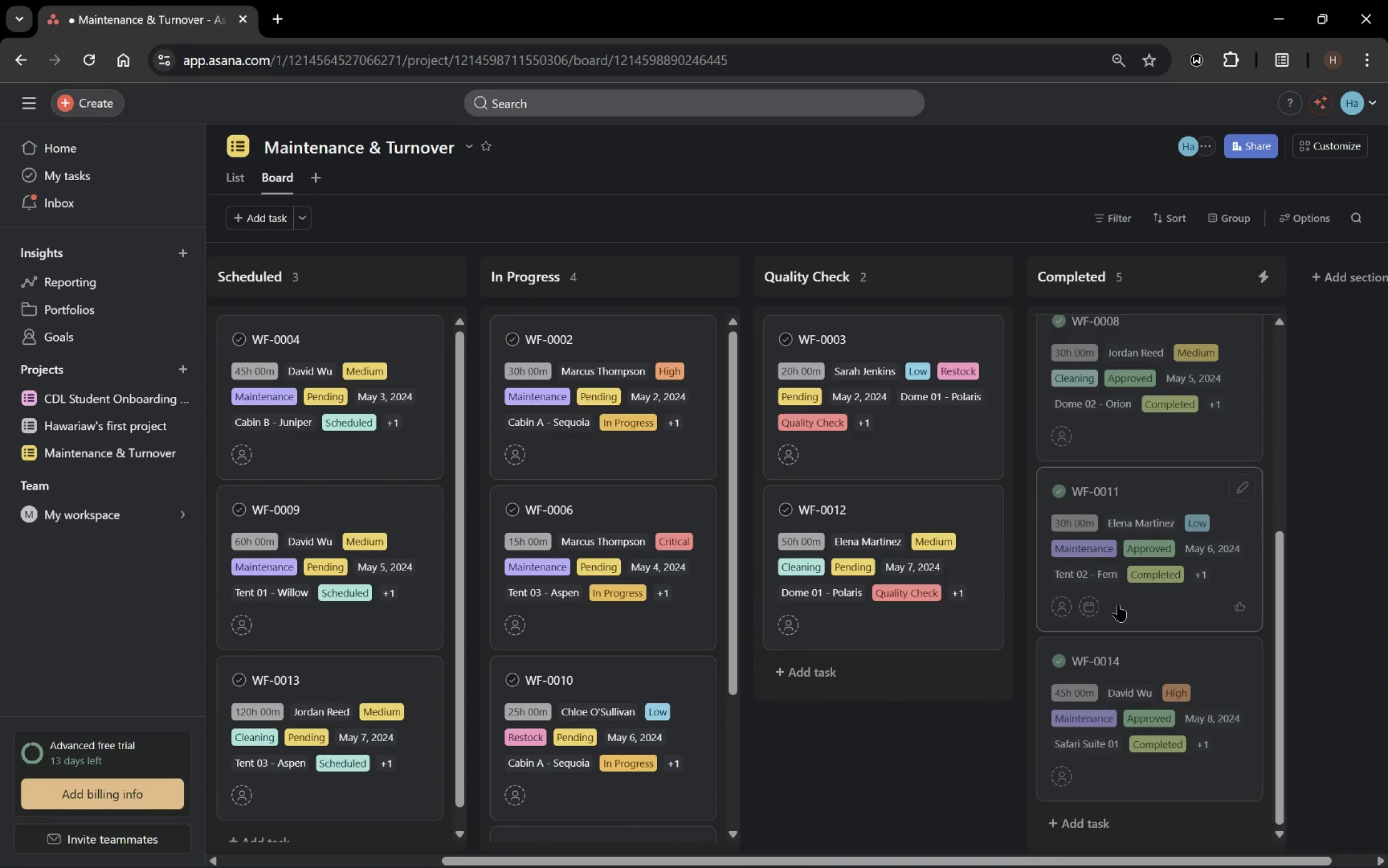 
scroll: coordinate [1117, 604], scroll_direction: up, amount: 6.0
 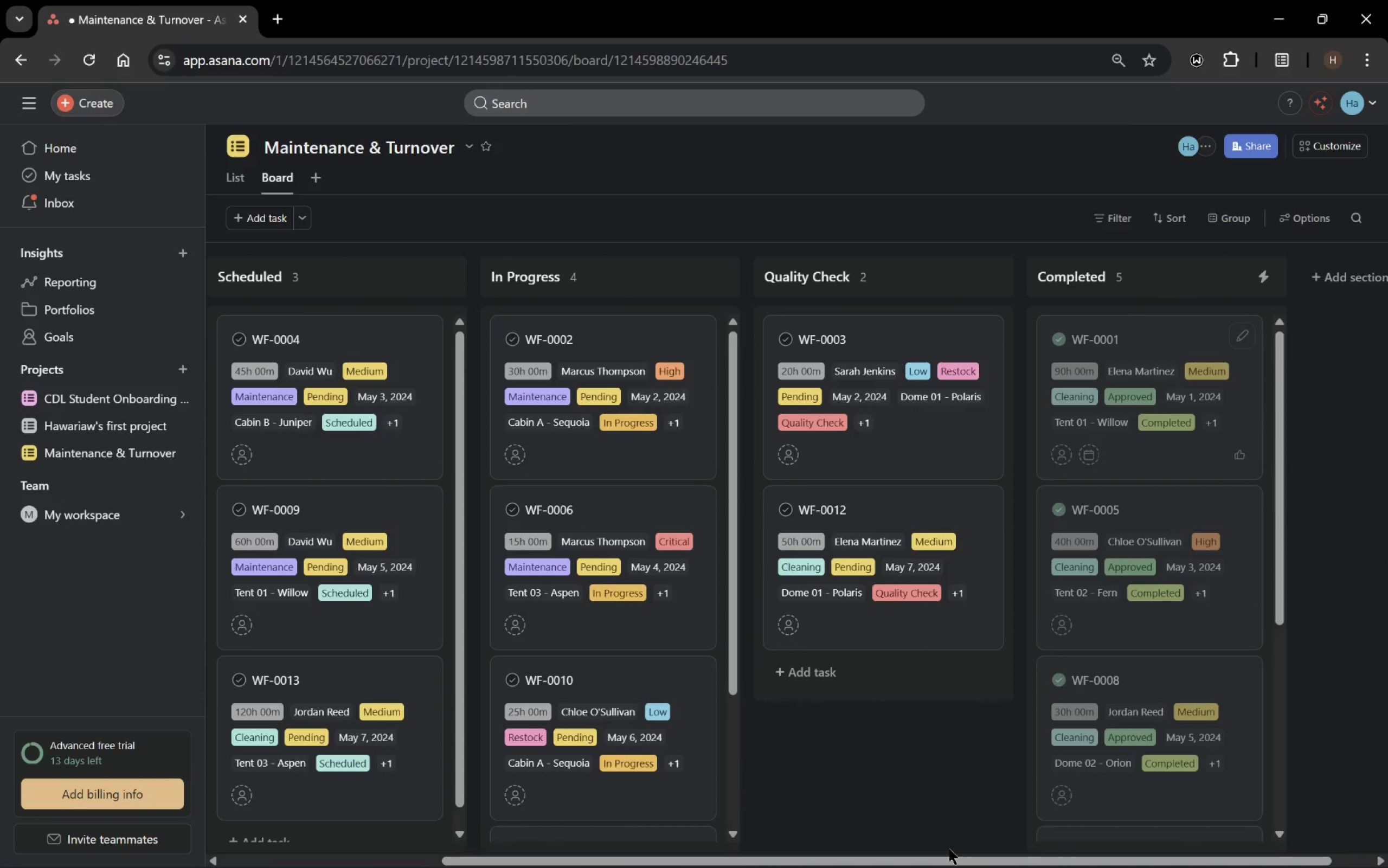 
left_click_drag(start_coordinate=[949, 859], to_coordinate=[657, 860])
 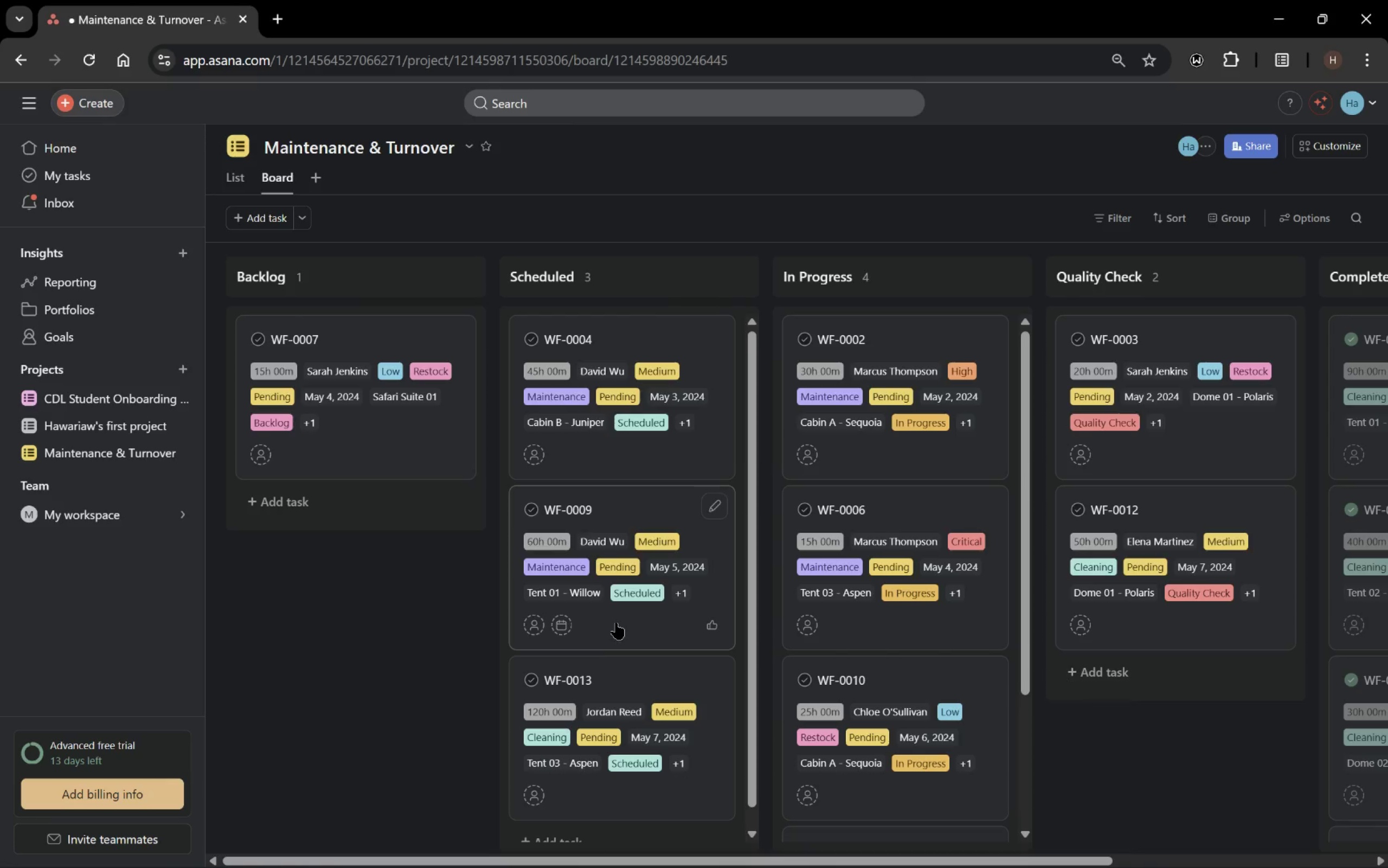 
mouse_move([812, 537])
 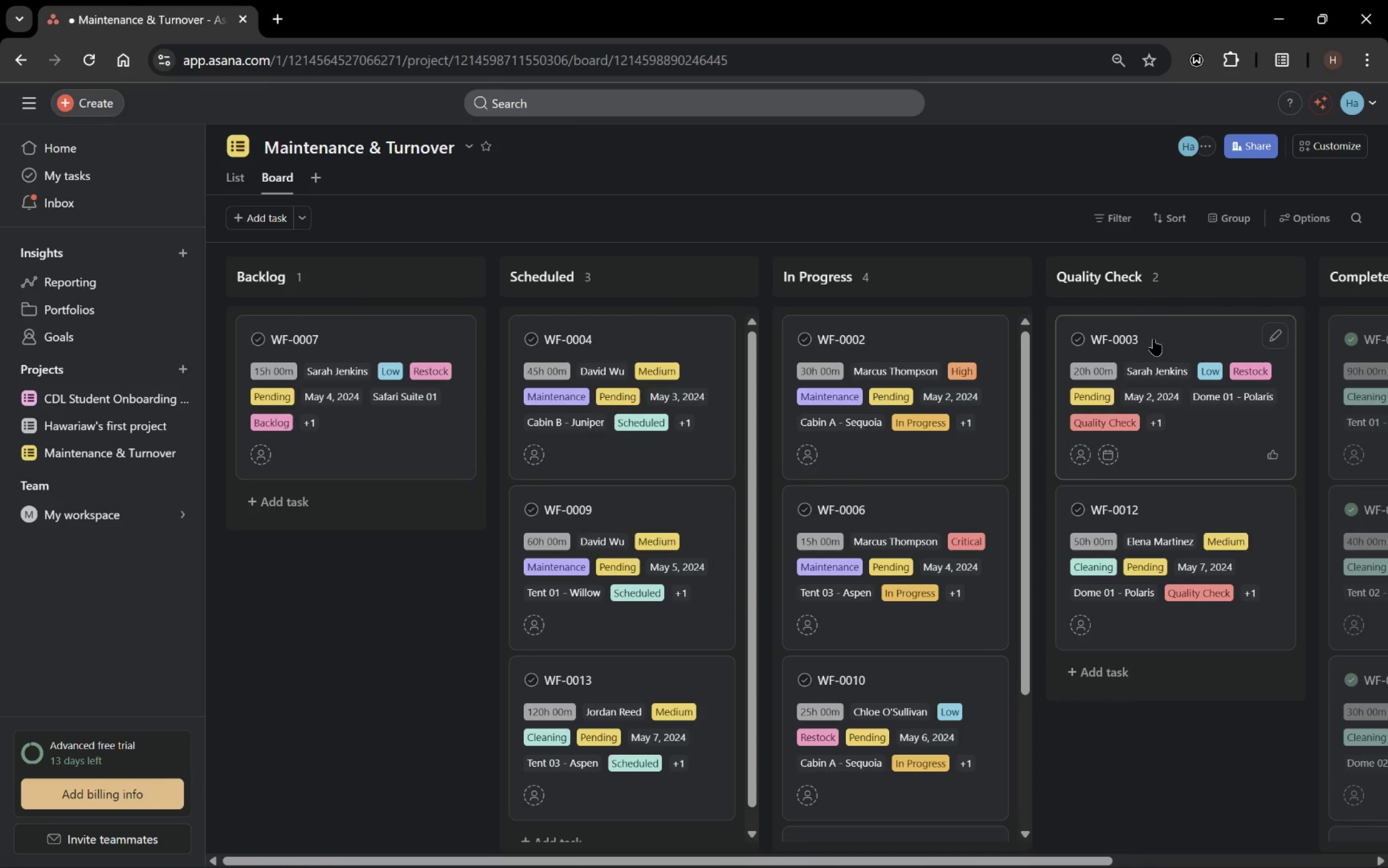 
left_click([1154, 340])
 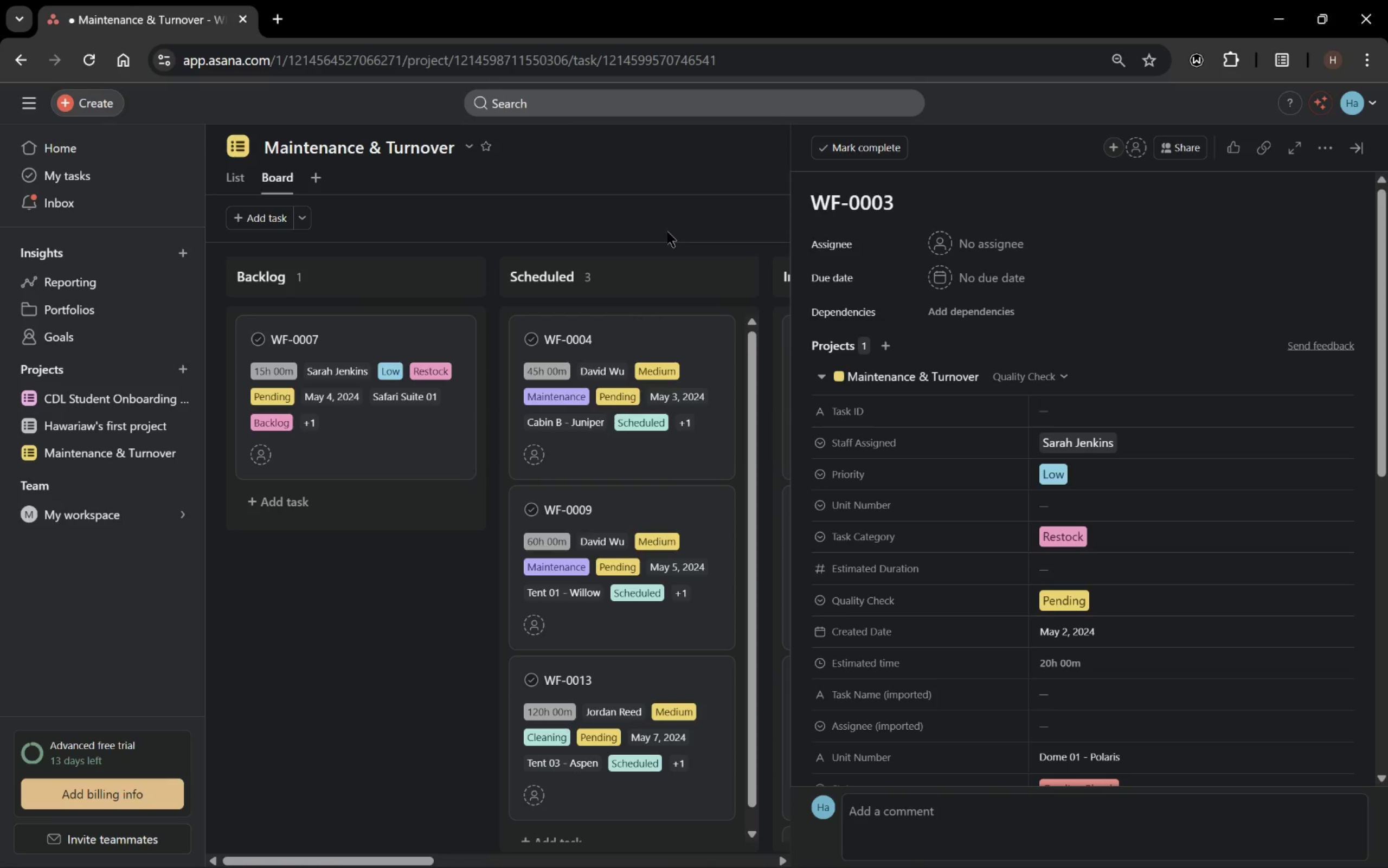 
scroll: coordinate [873, 487], scroll_direction: down, amount: 1.0
 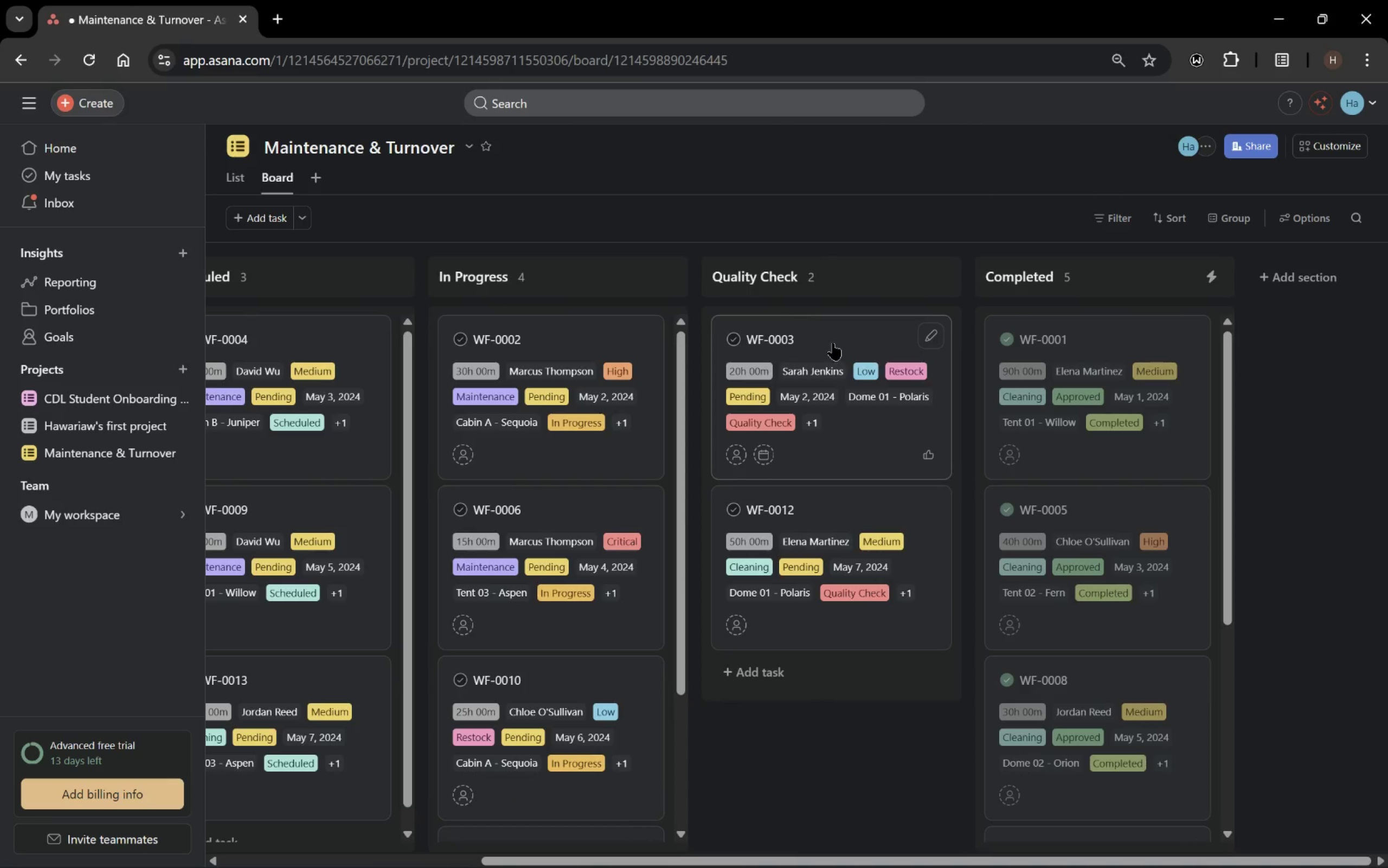 
wait(8.05)
 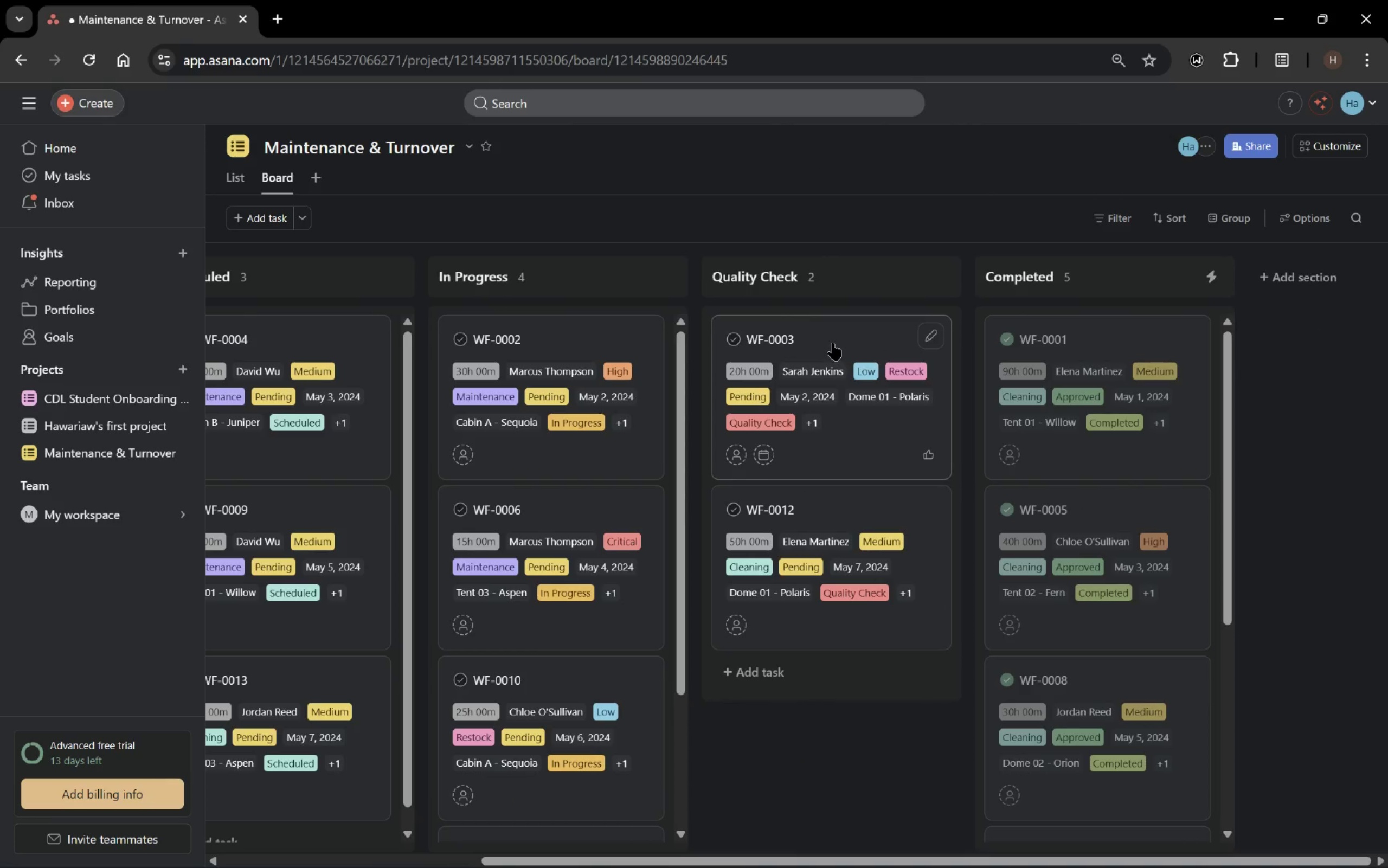 
left_click([828, 343])
 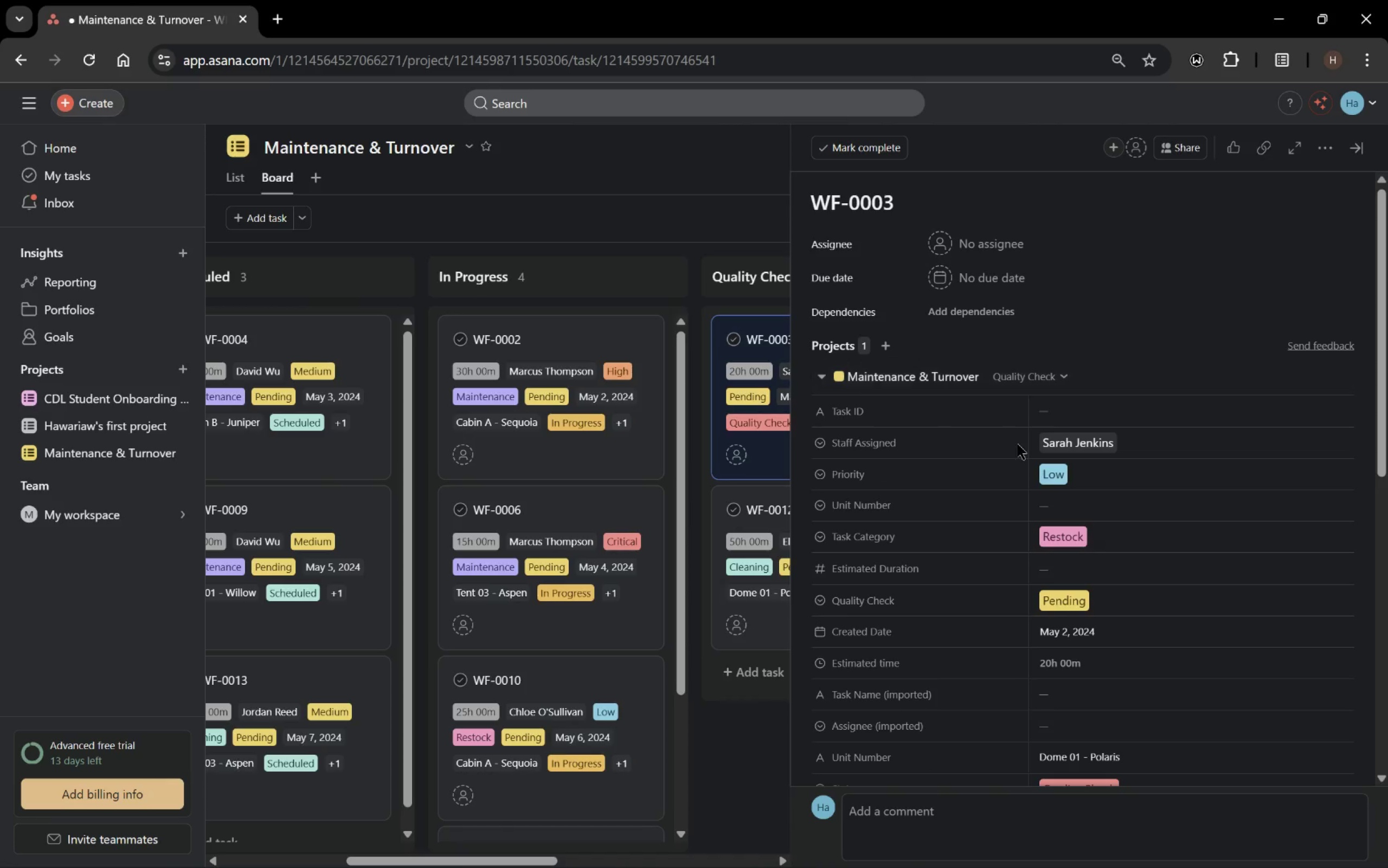 
scroll: coordinate [1093, 645], scroll_direction: down, amount: 2.0
 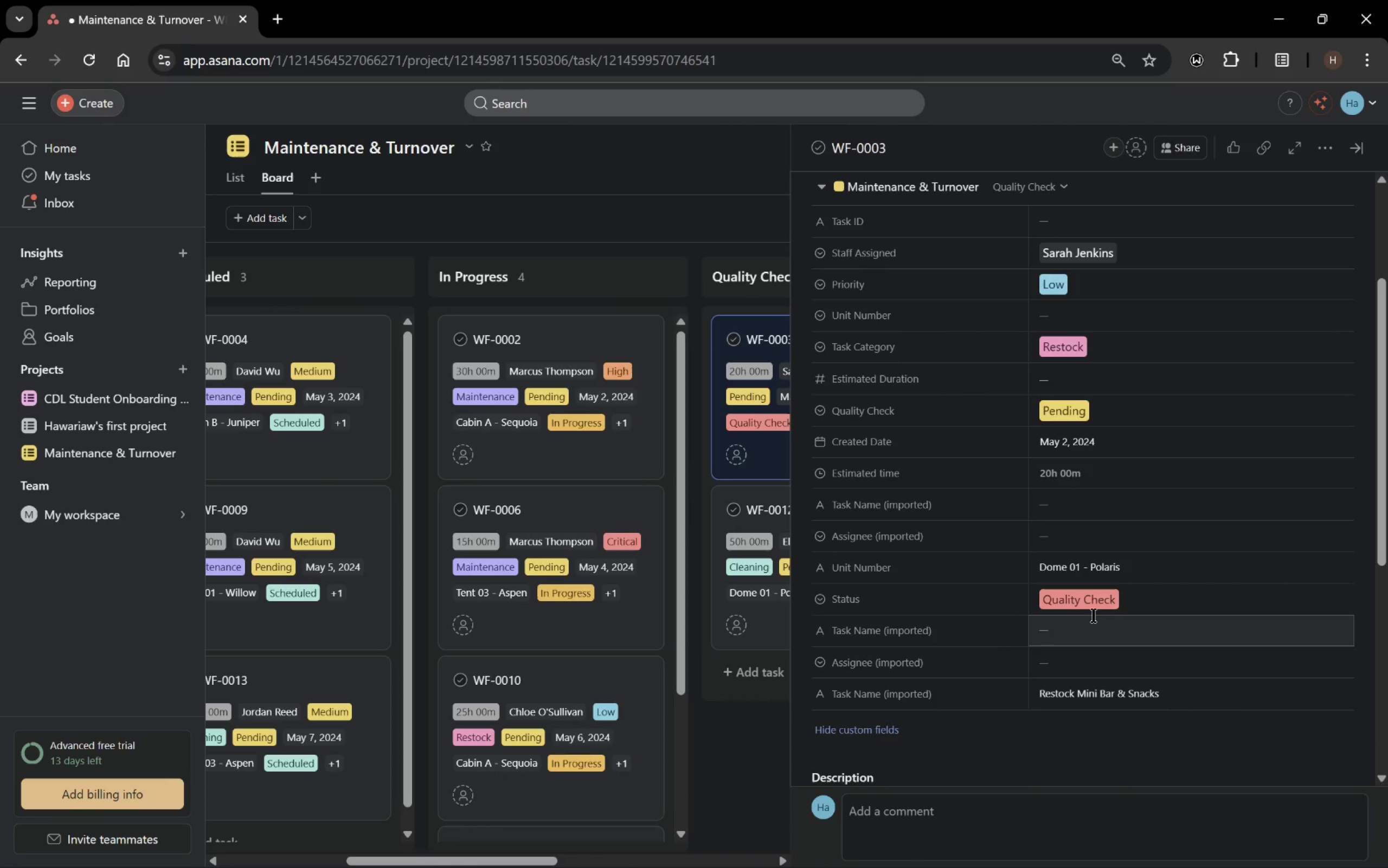 
mouse_move([1096, 593])
 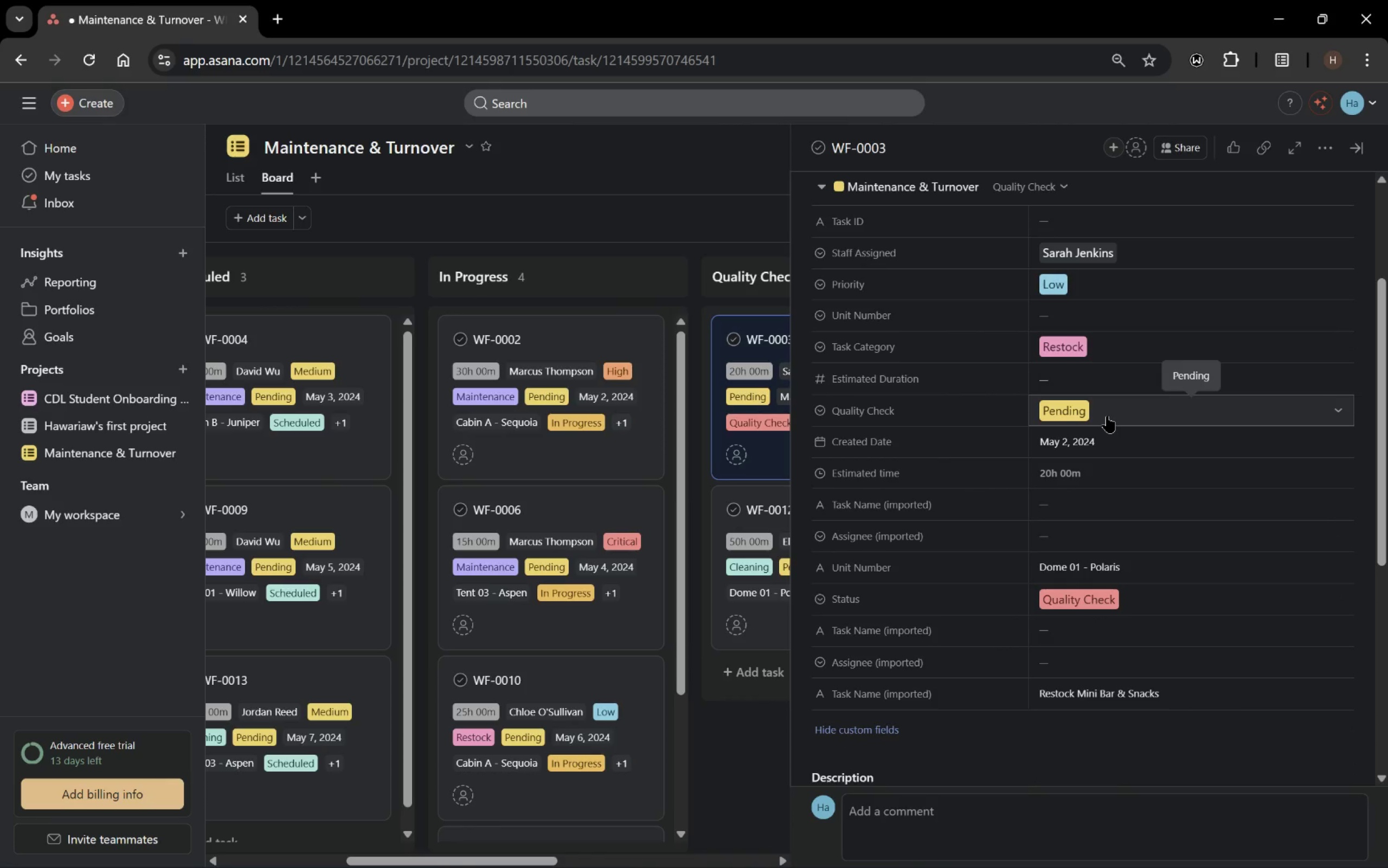 
left_click([1107, 416])
 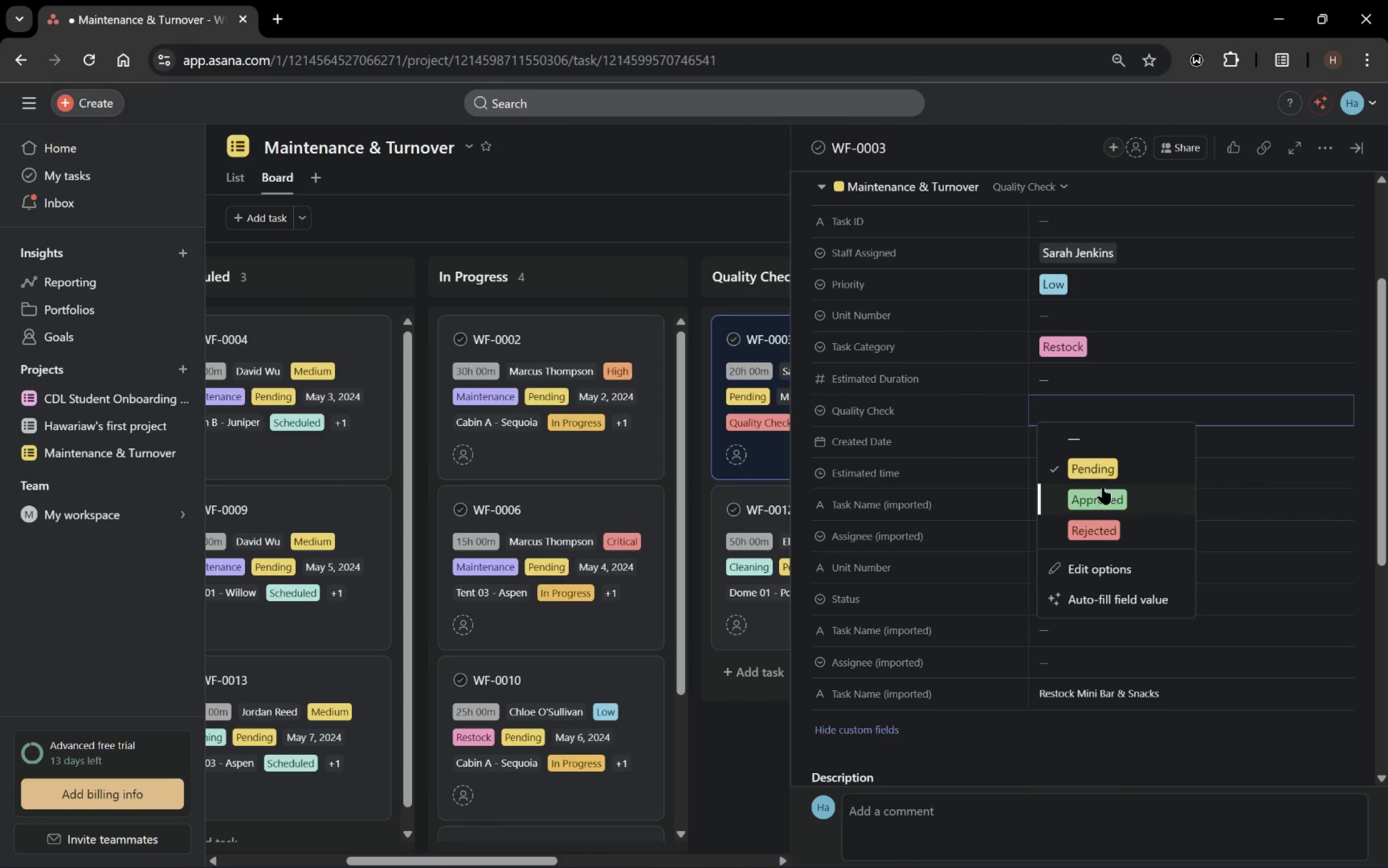 
left_click([1103, 495])
 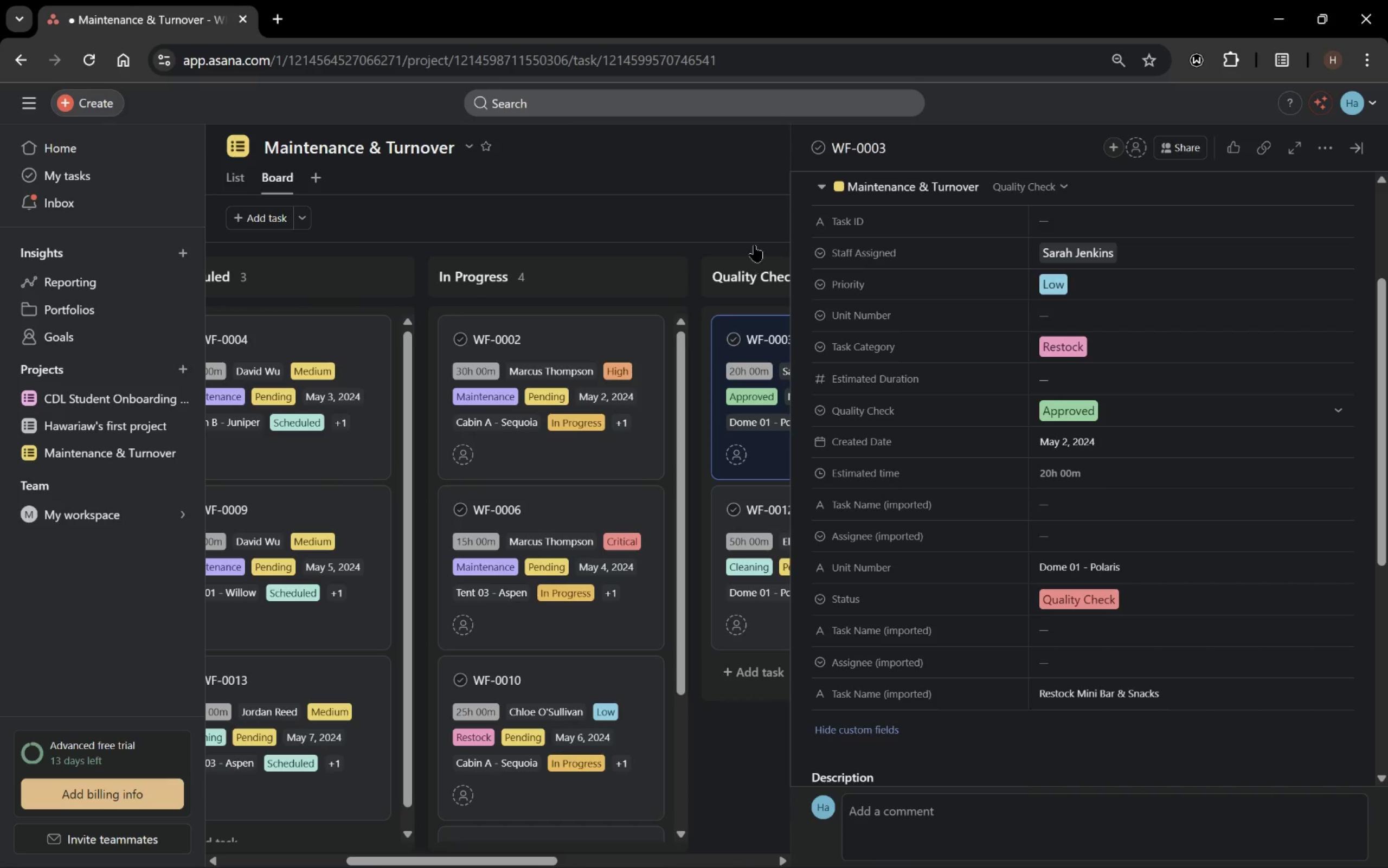 
left_click([740, 173])
 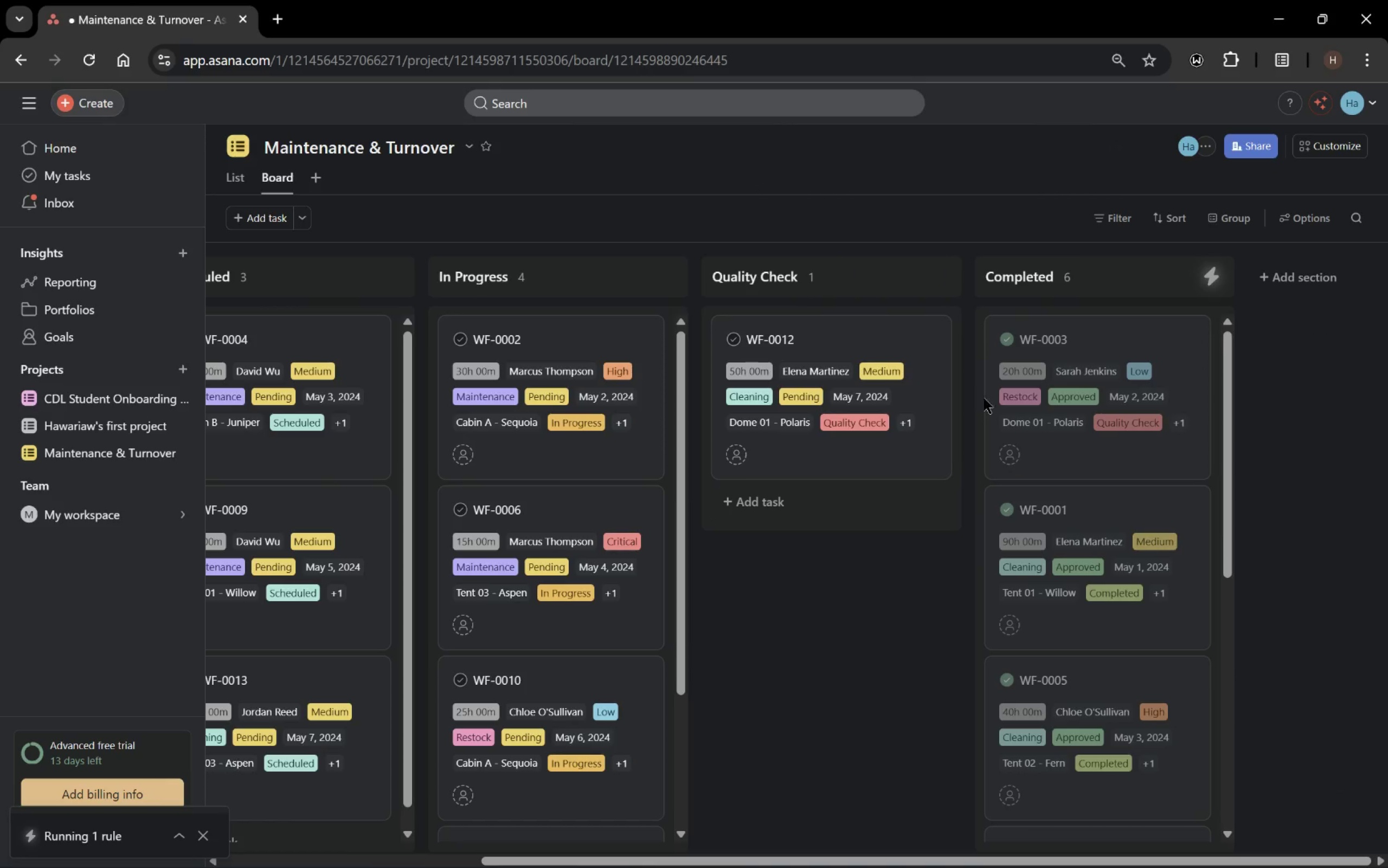 
scroll: coordinate [1033, 526], scroll_direction: down, amount: 1.0
 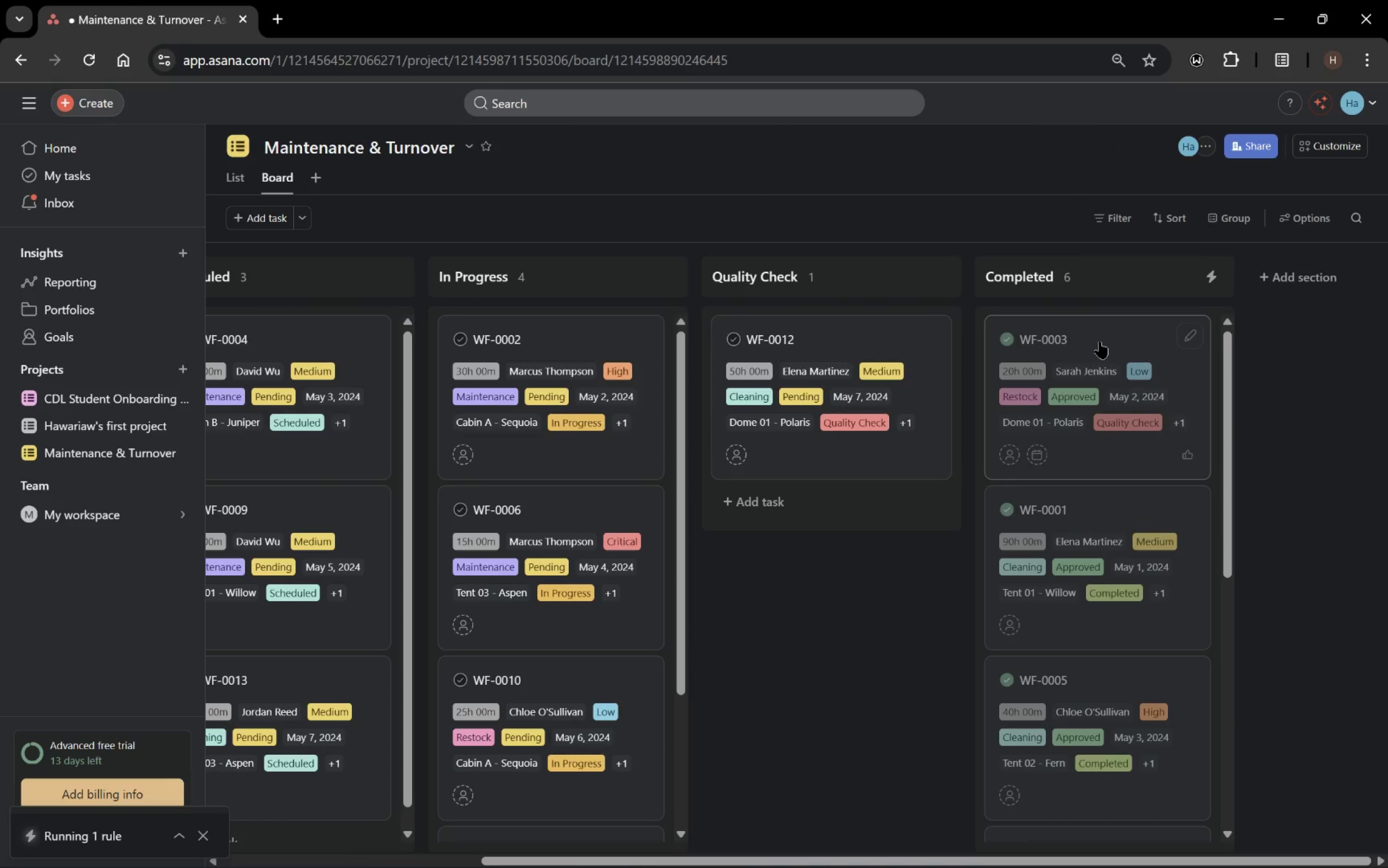 
wait(6.56)
 